 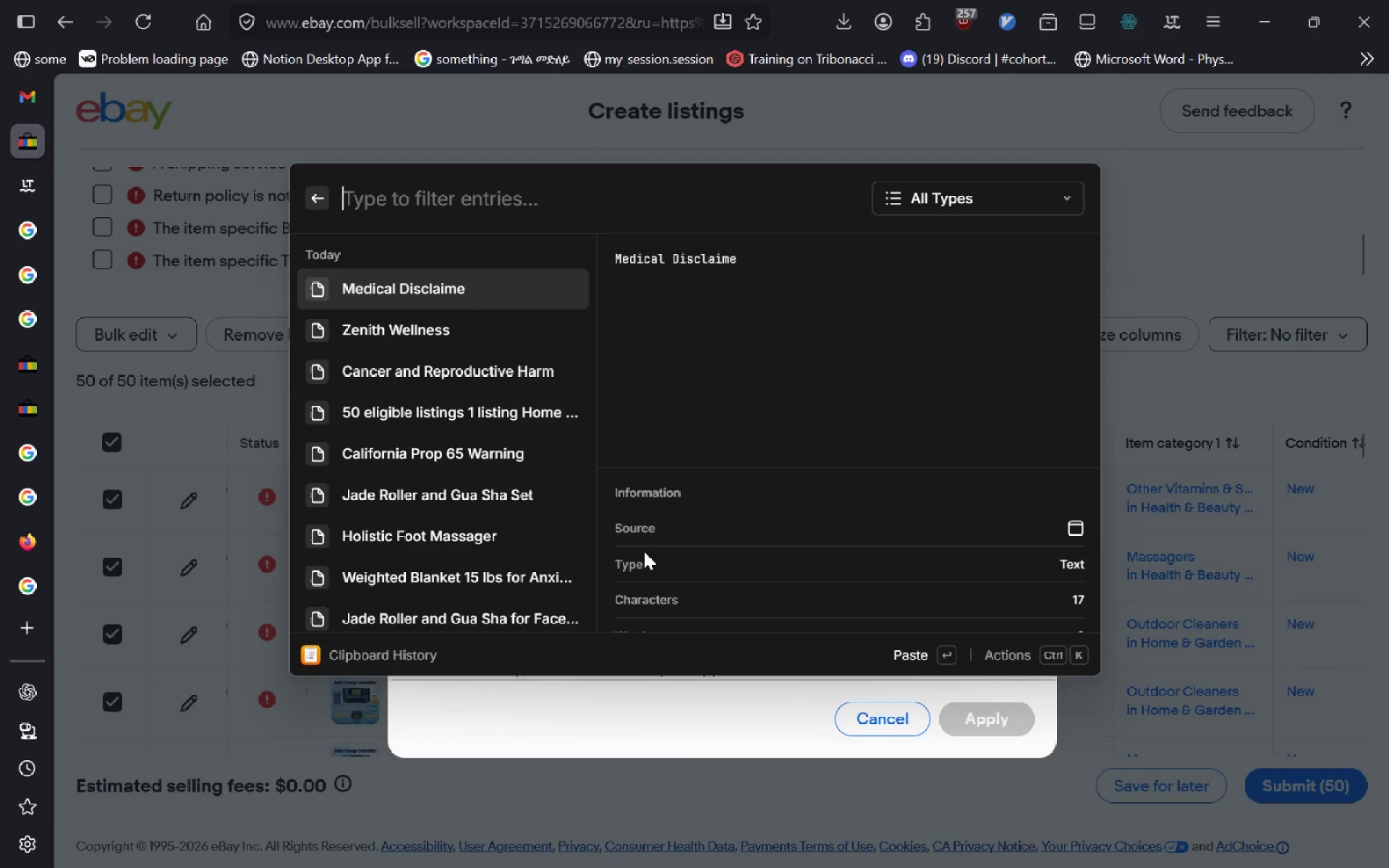 
key(ArrowDown)
 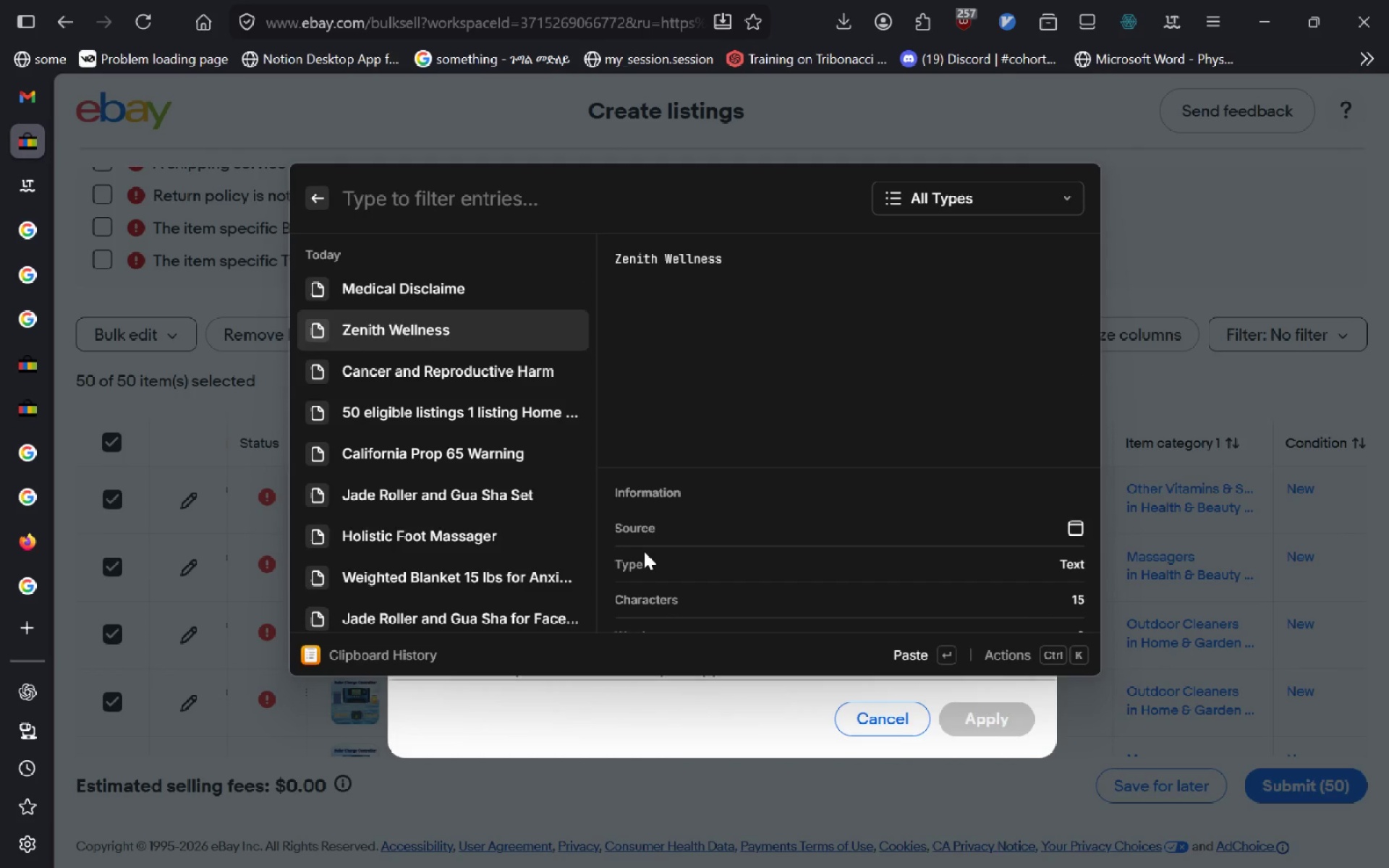 
key(ArrowDown)
 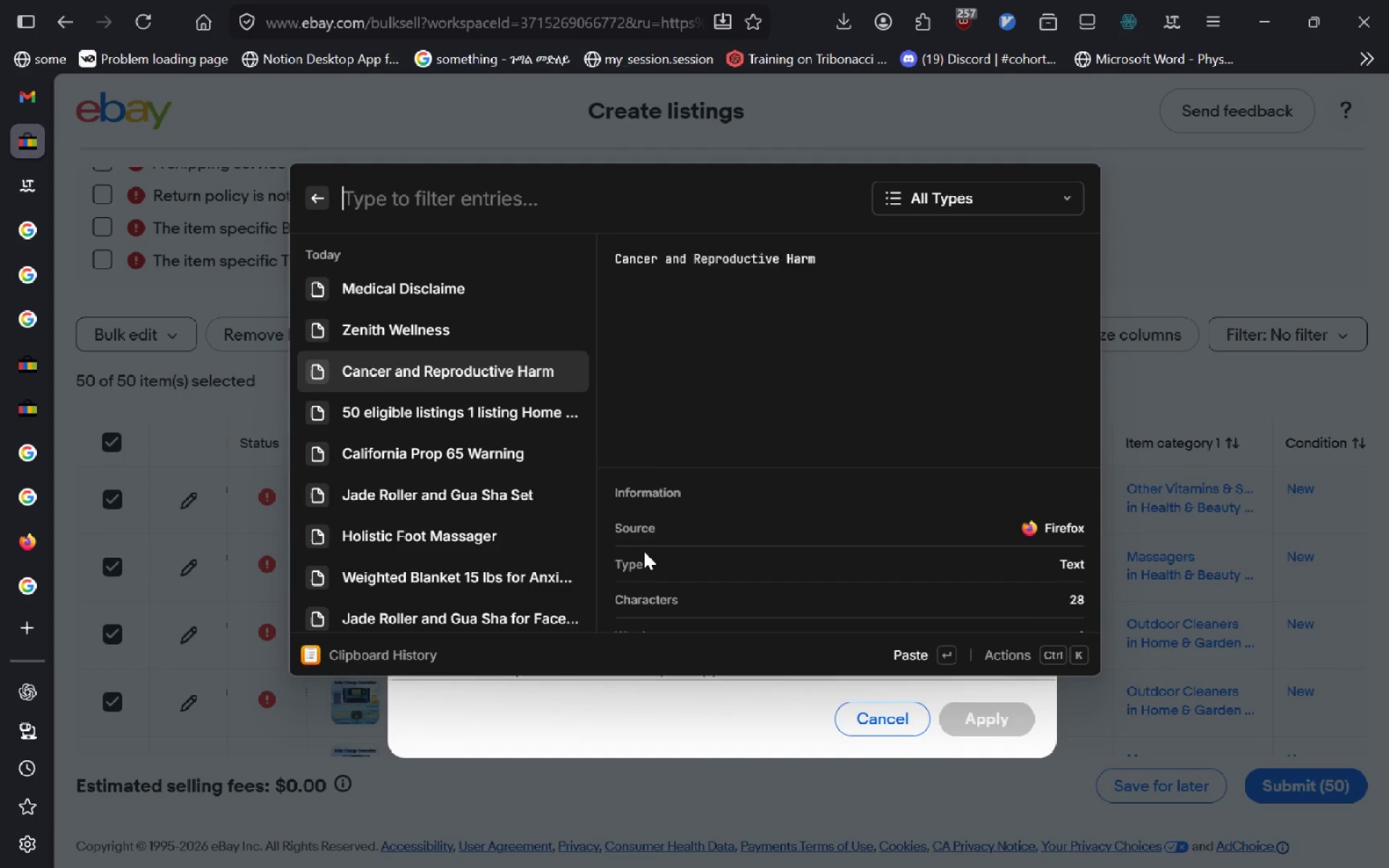 
key(ArrowDown)
 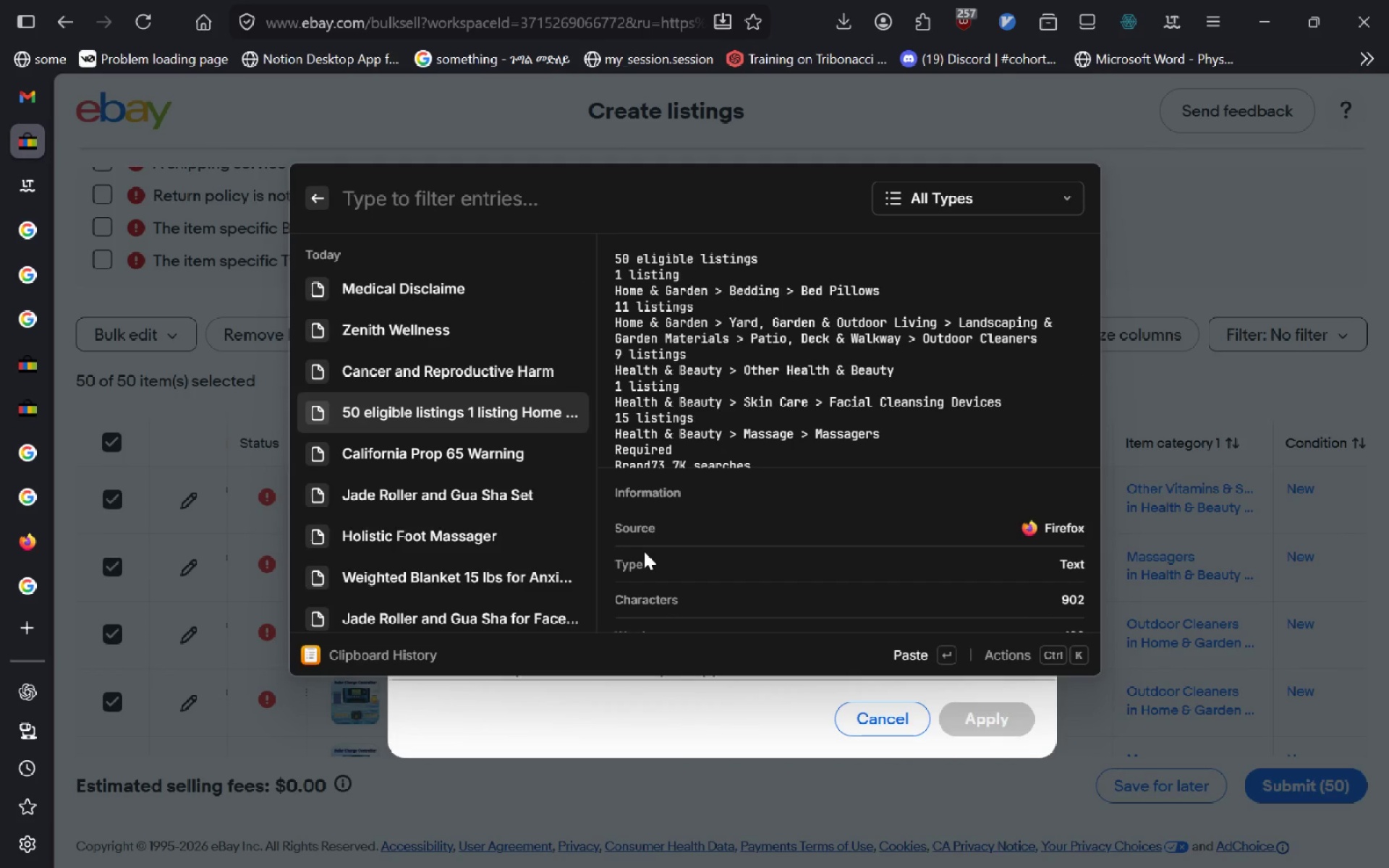 
key(ArrowDown)
 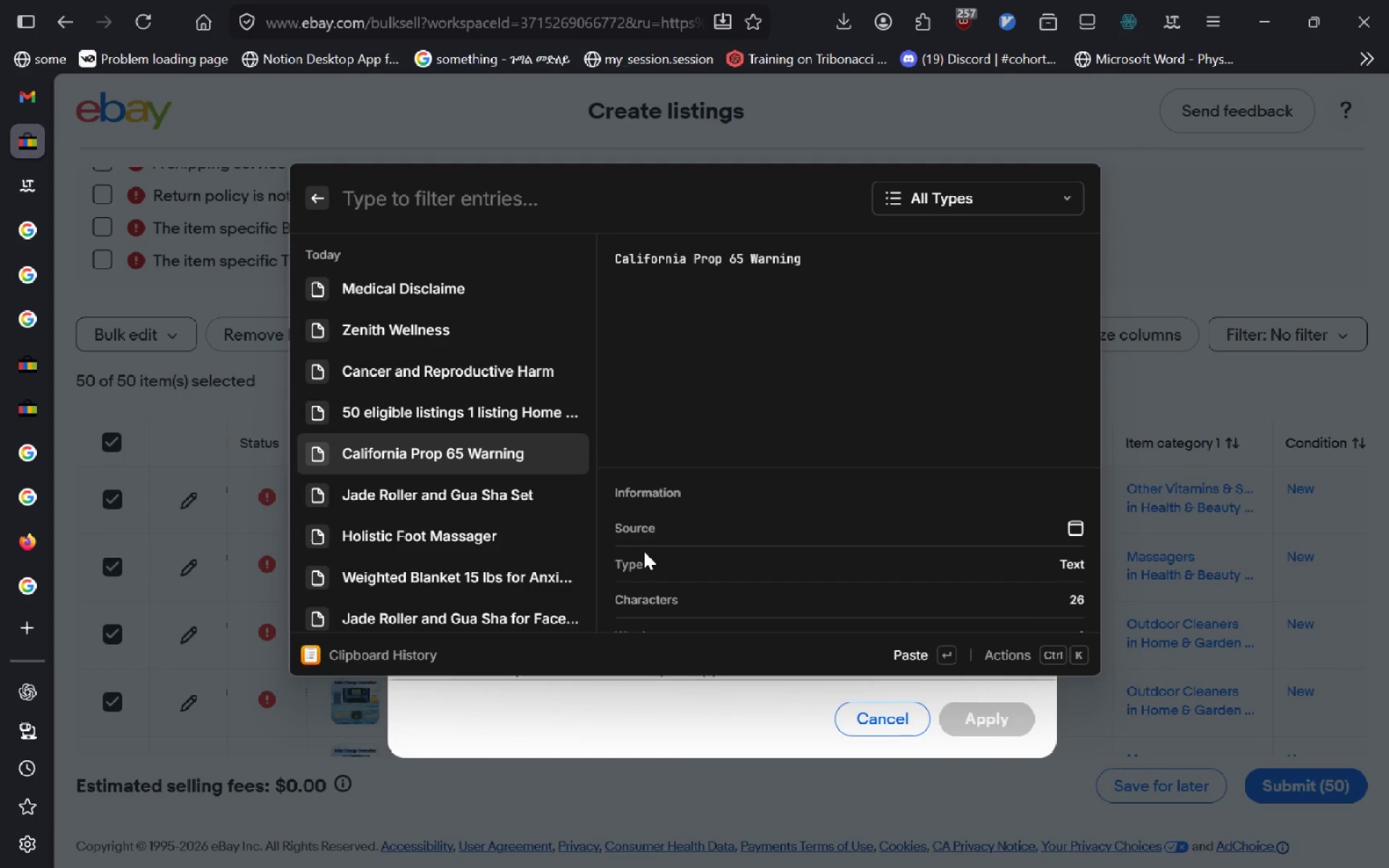 
key(ArrowDown)
 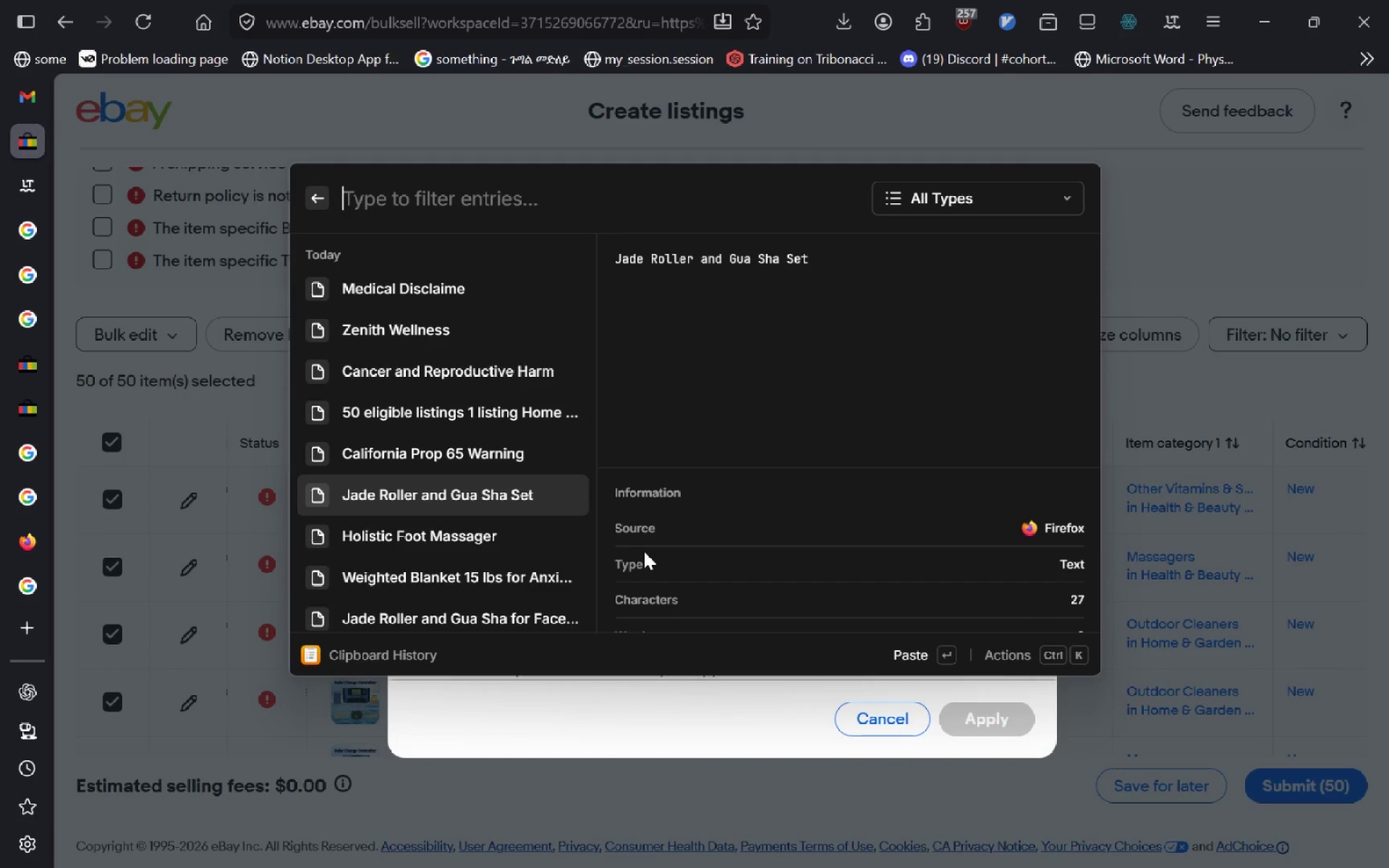 
key(ArrowDown)
 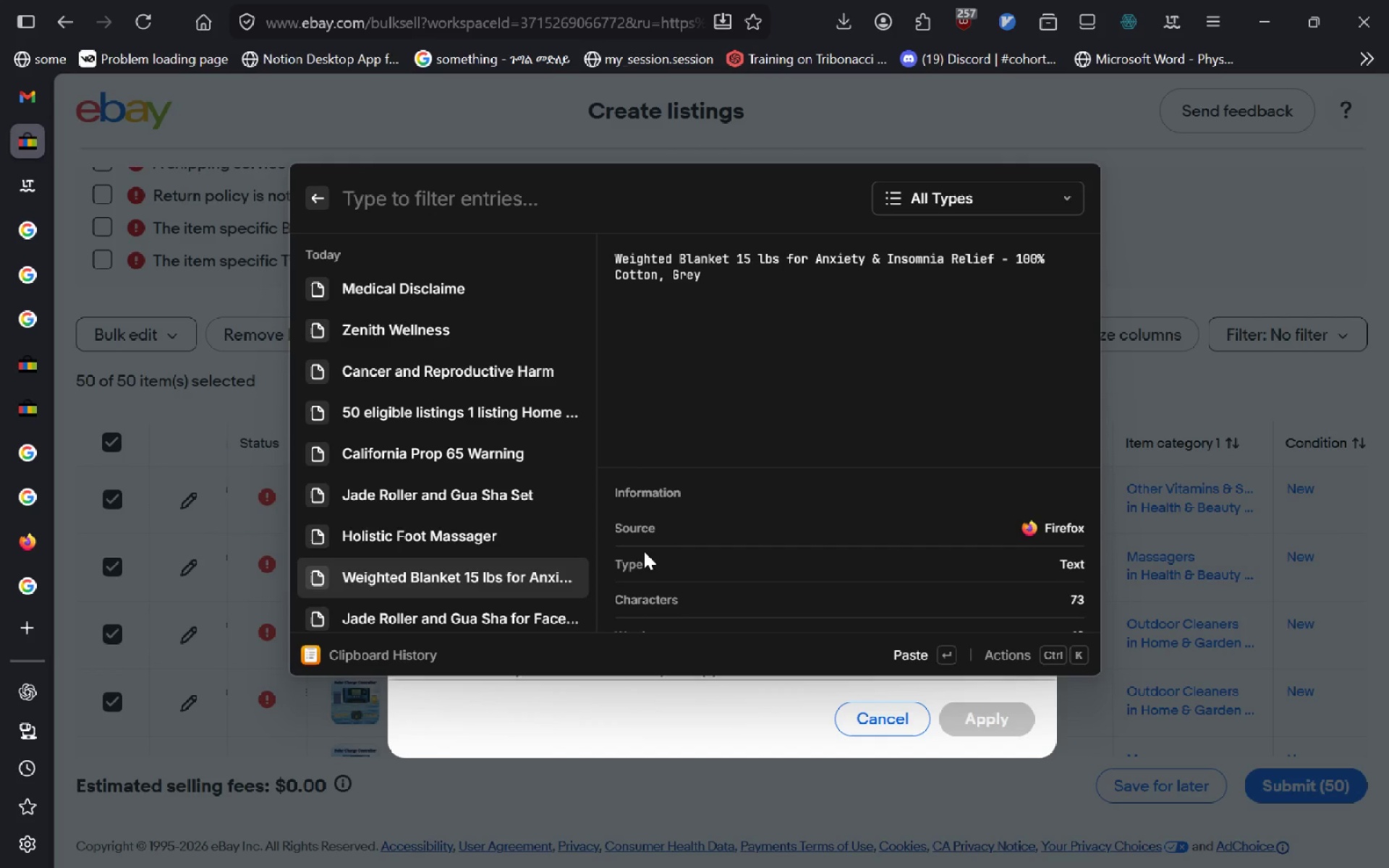 
key(ArrowDown)
 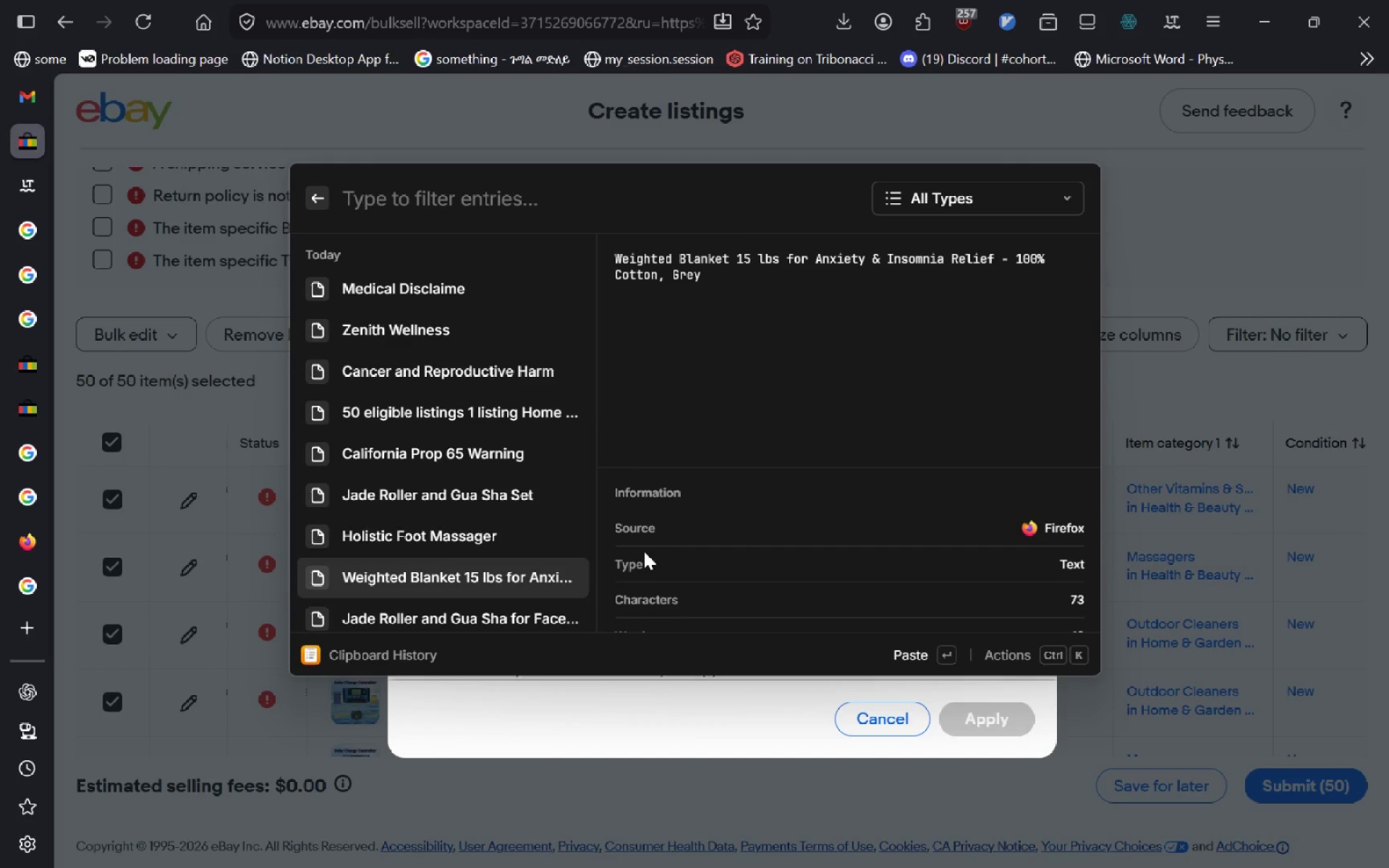 
key(ArrowDown)
 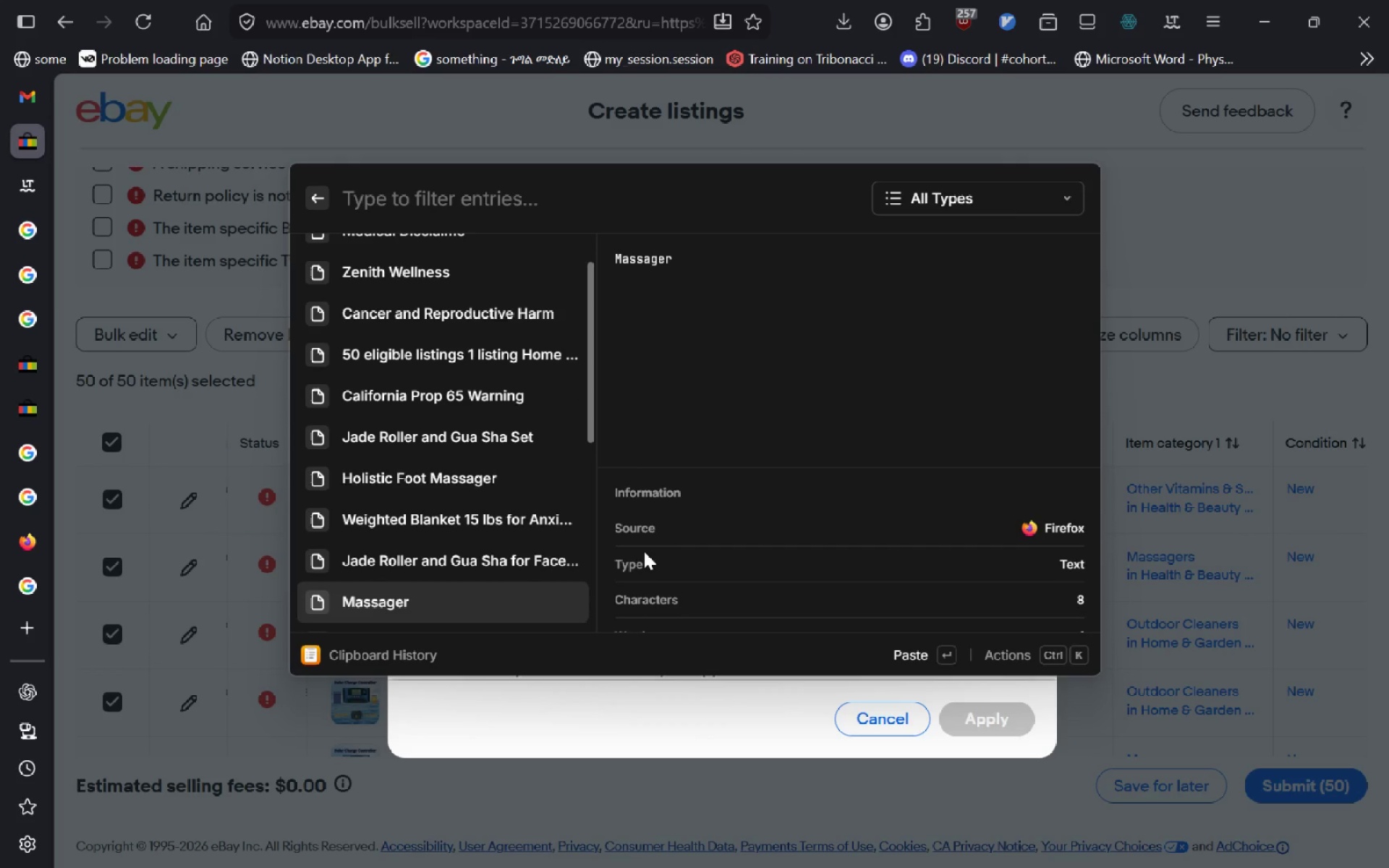 
key(ArrowDown)
 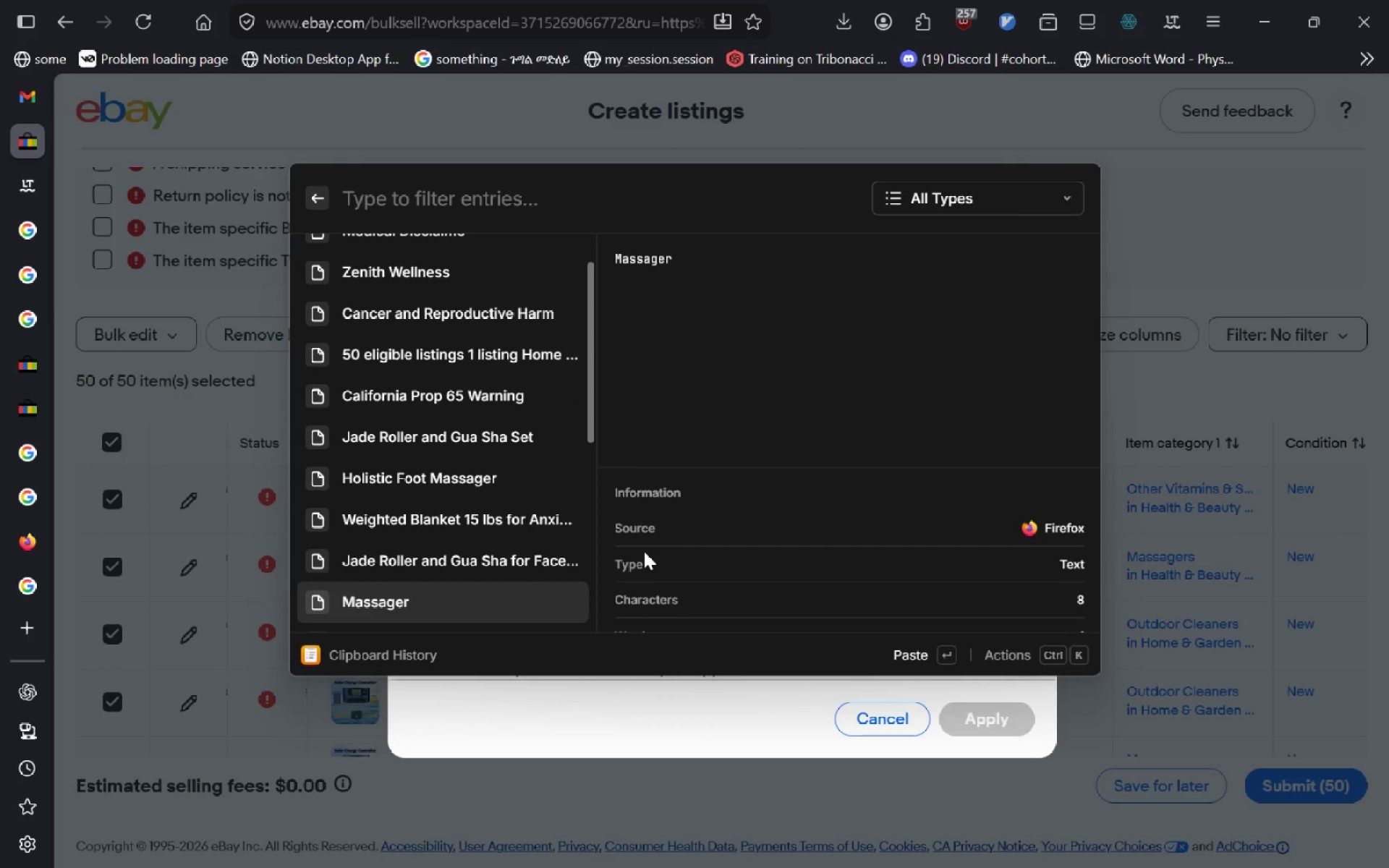 
key(ArrowDown)
 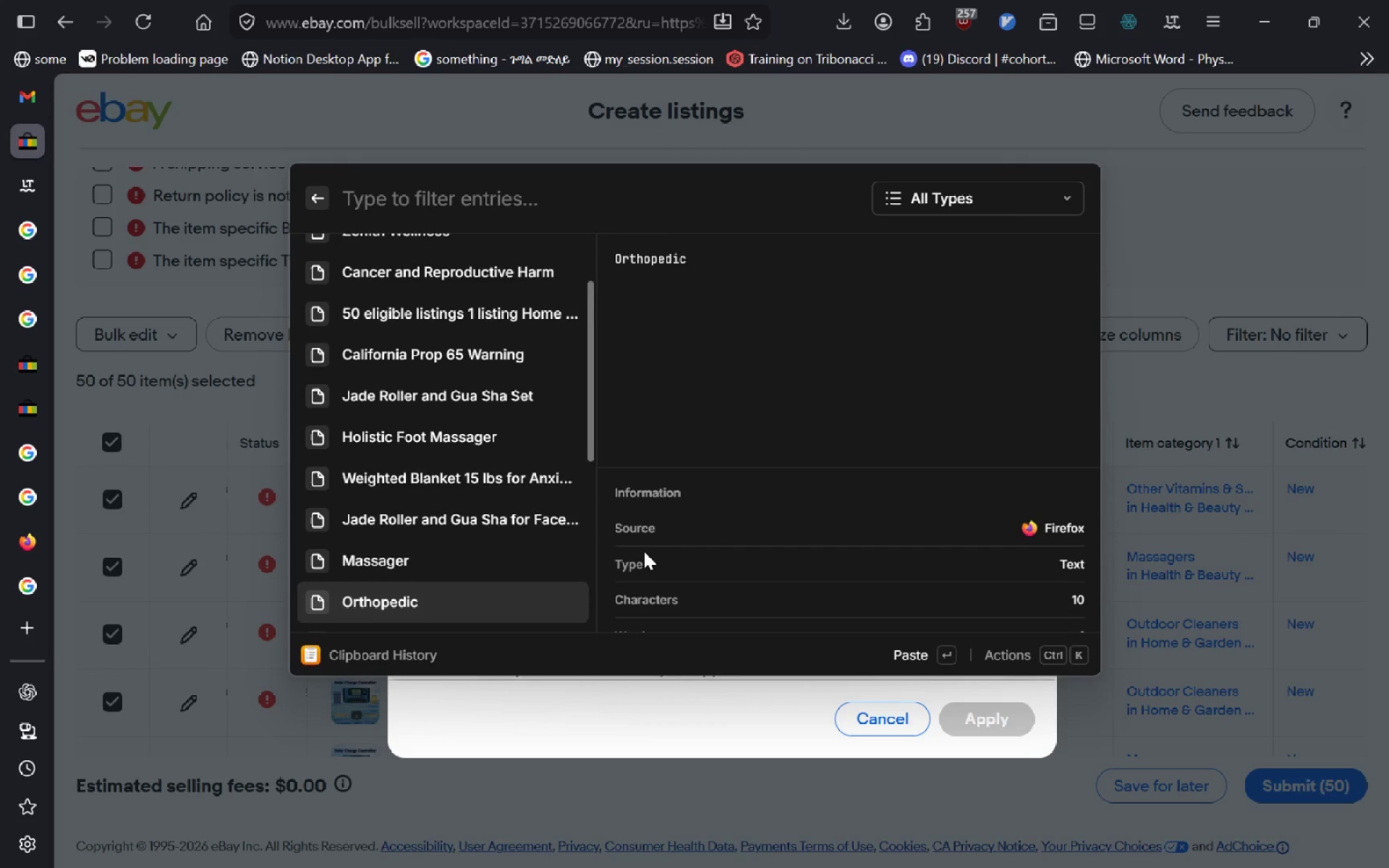 
key(ArrowDown)
 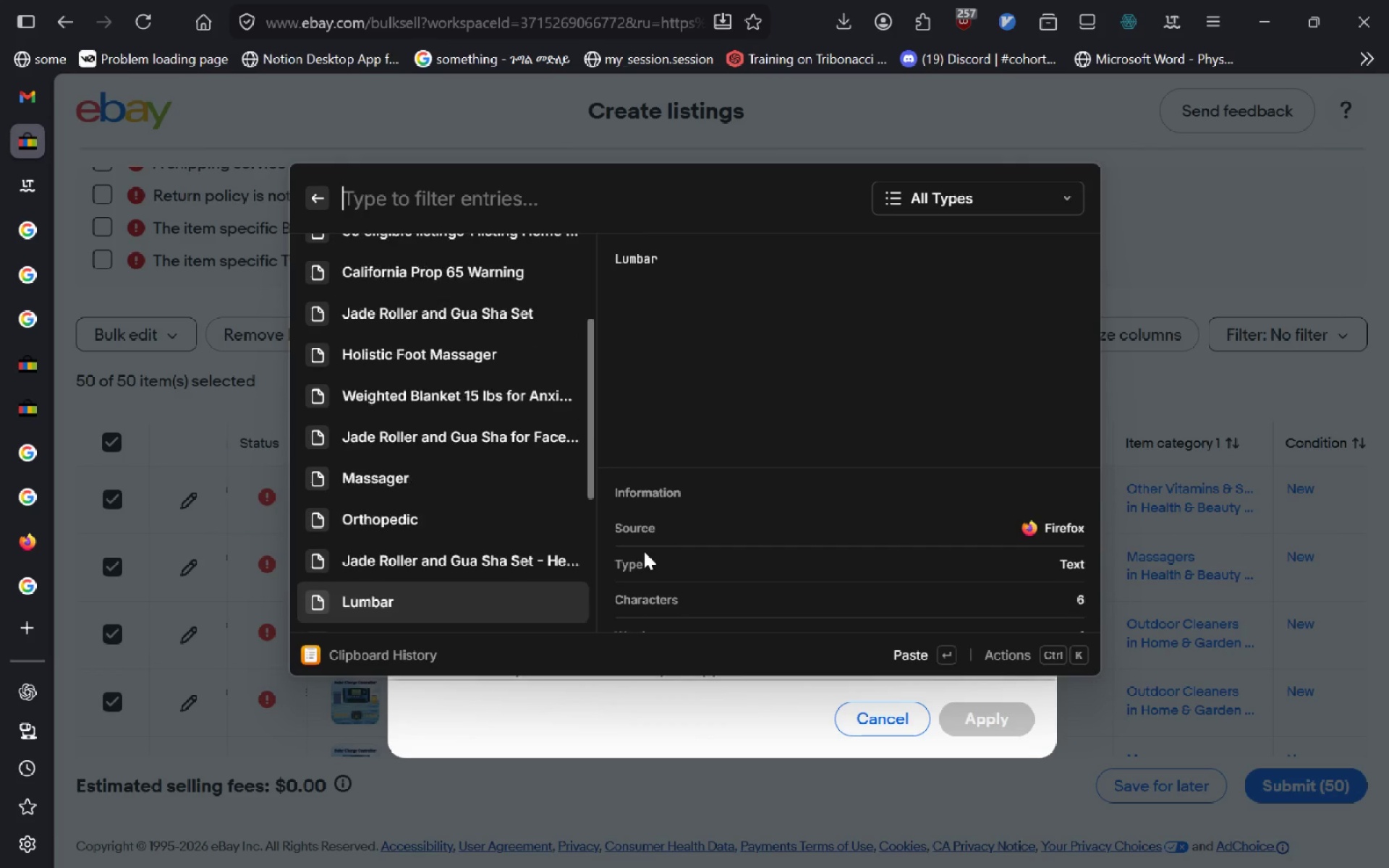 
key(ArrowDown)
 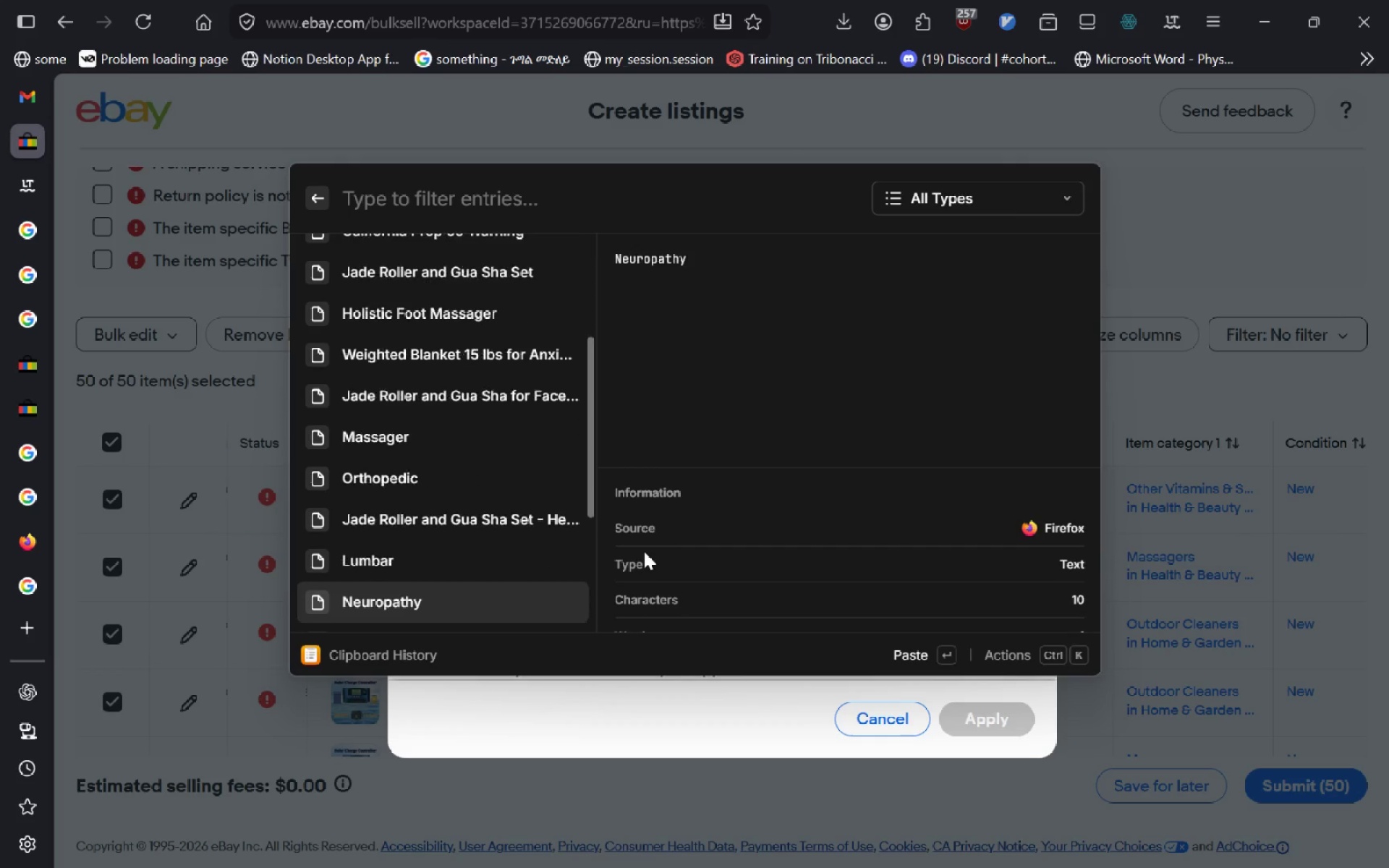 
key(ArrowDown)
 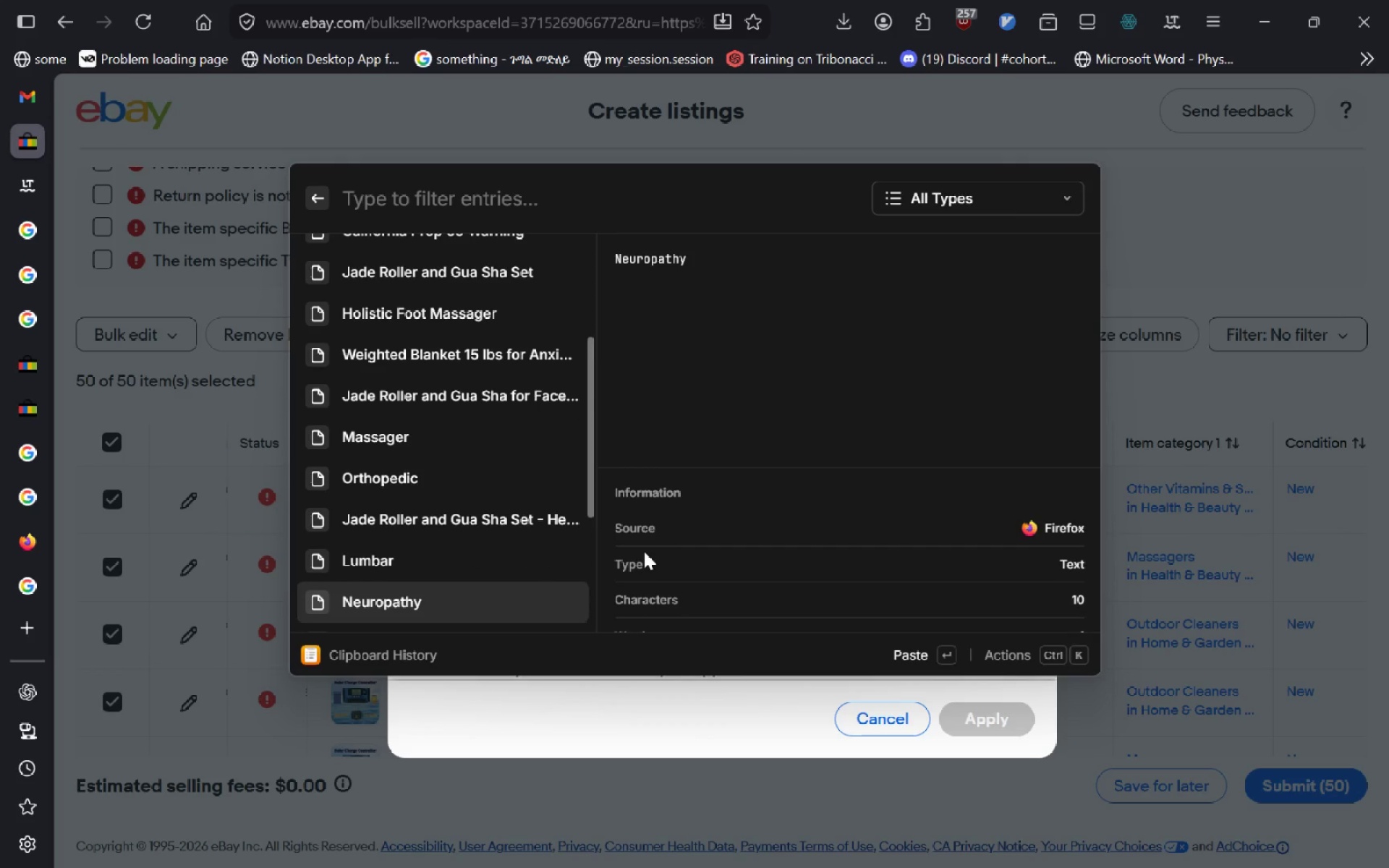 
key(ArrowDown)
 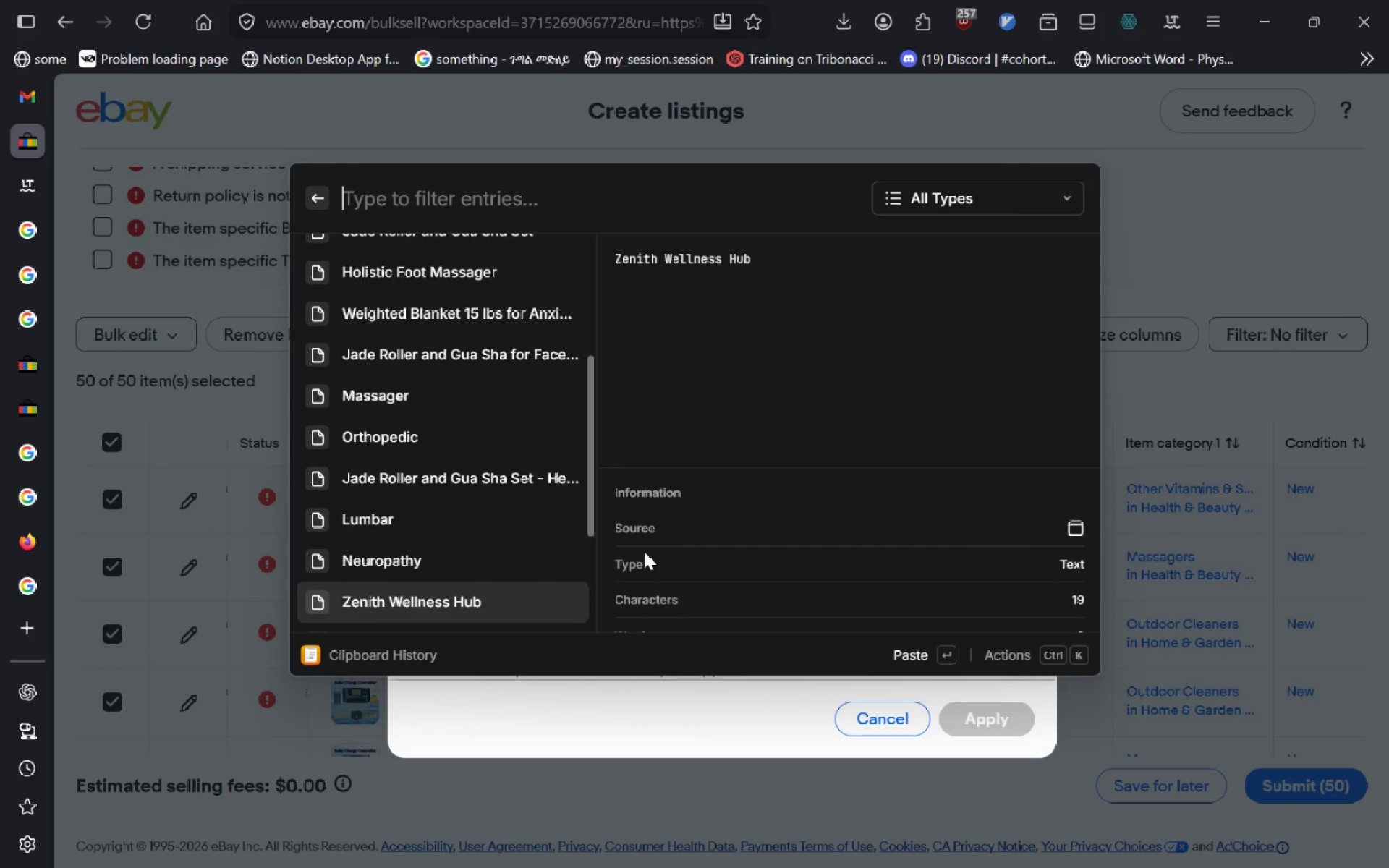 
key(ArrowDown)
 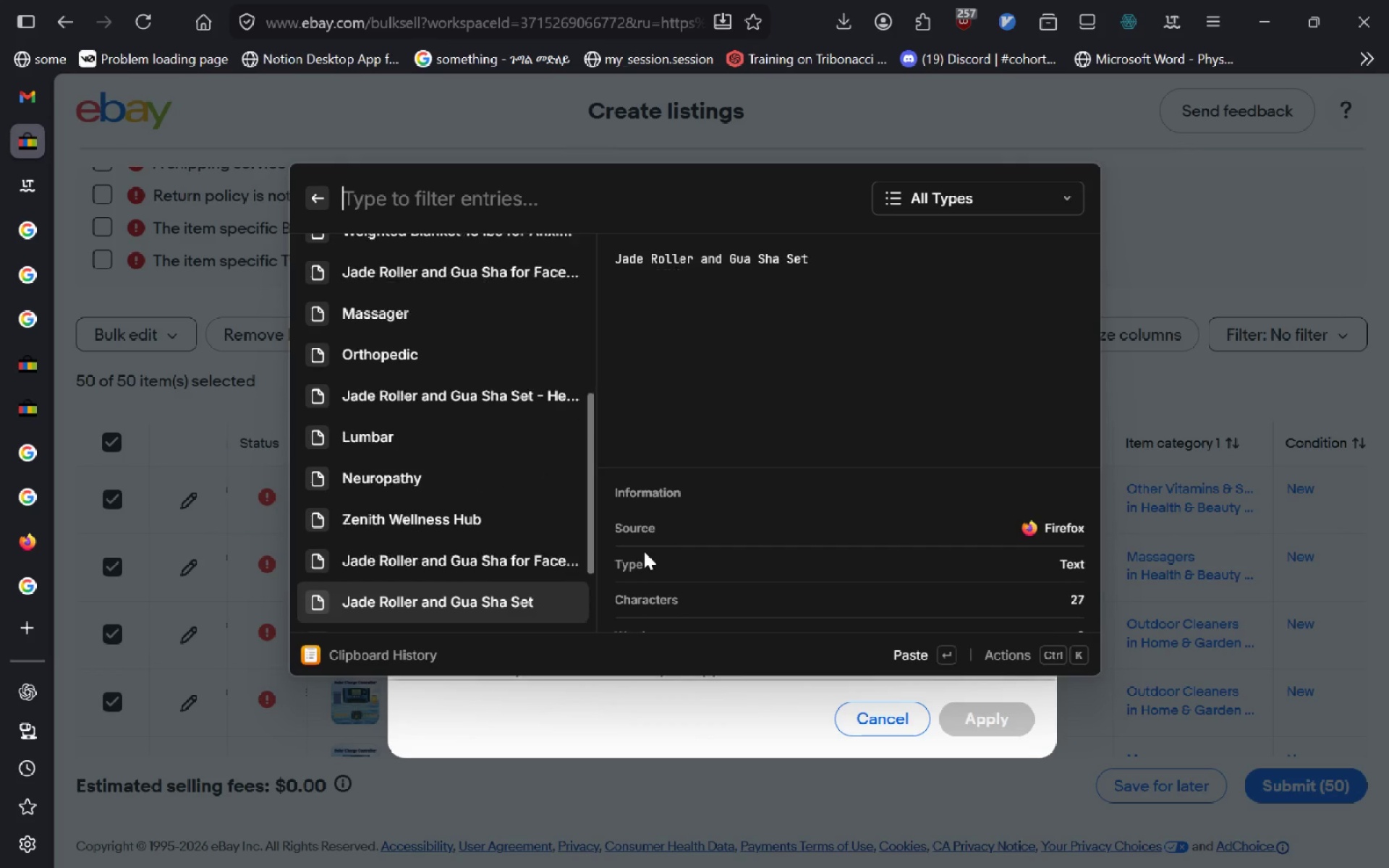 
key(ArrowDown)
 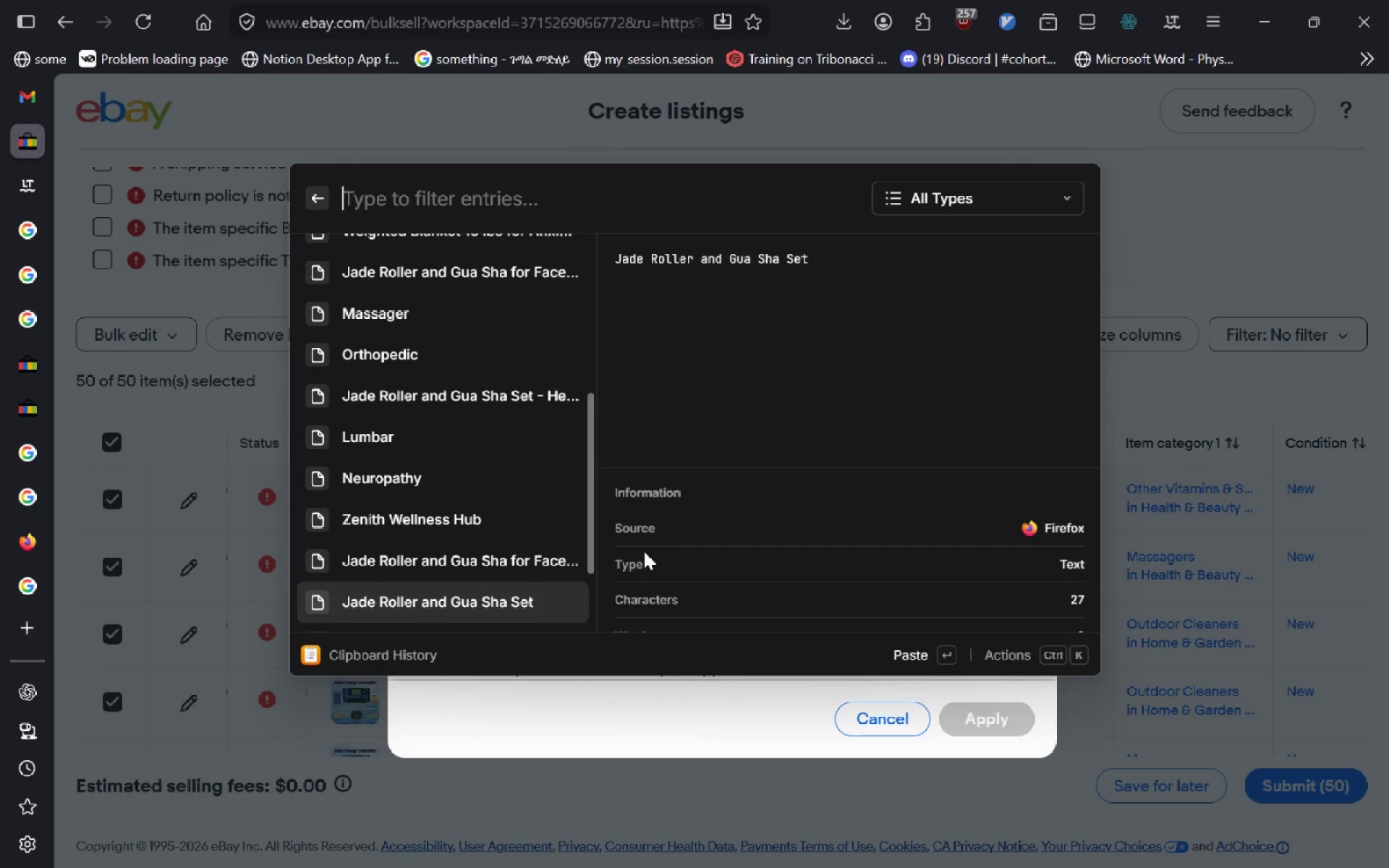 
key(ArrowDown)
 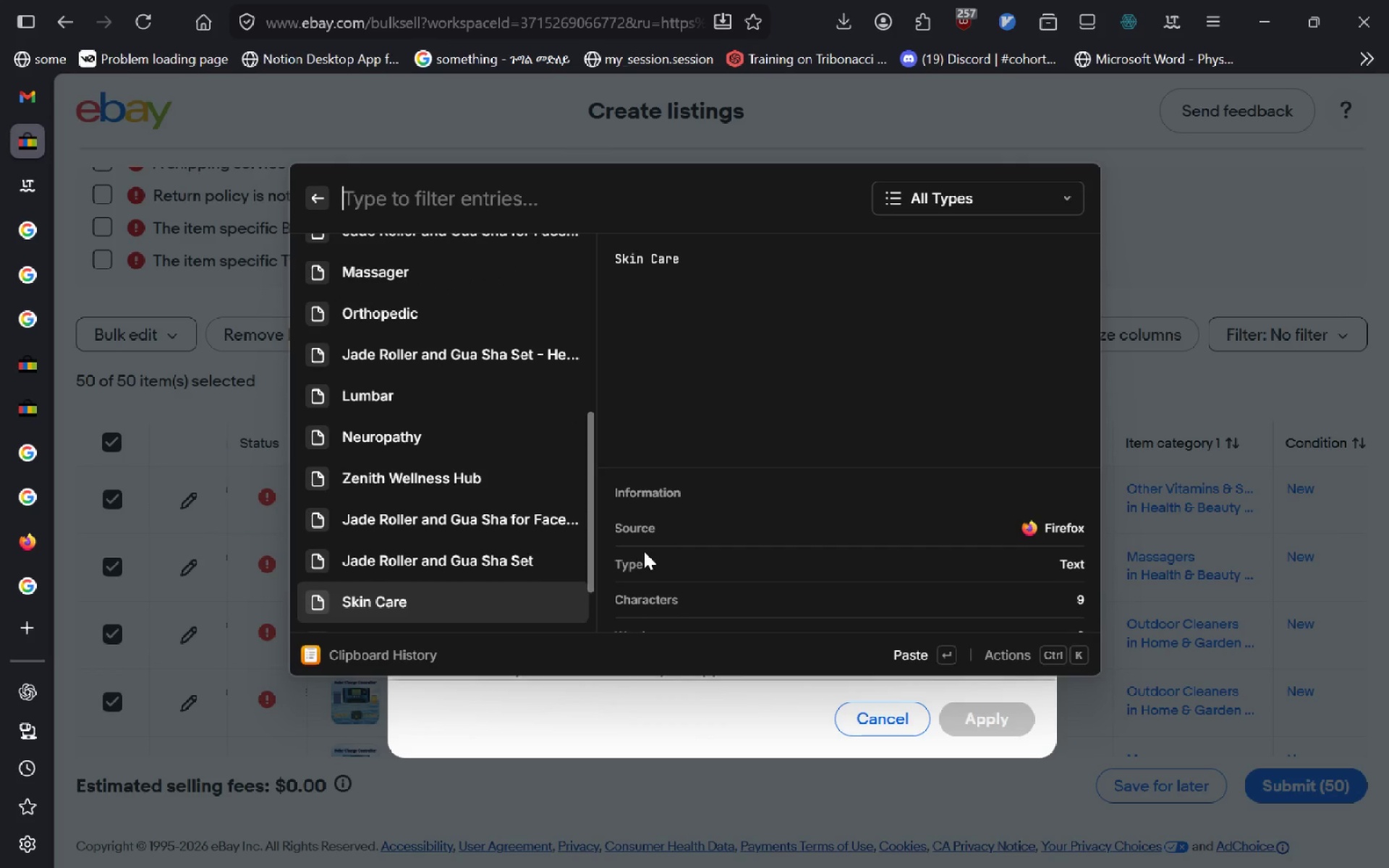 
key(ArrowDown)
 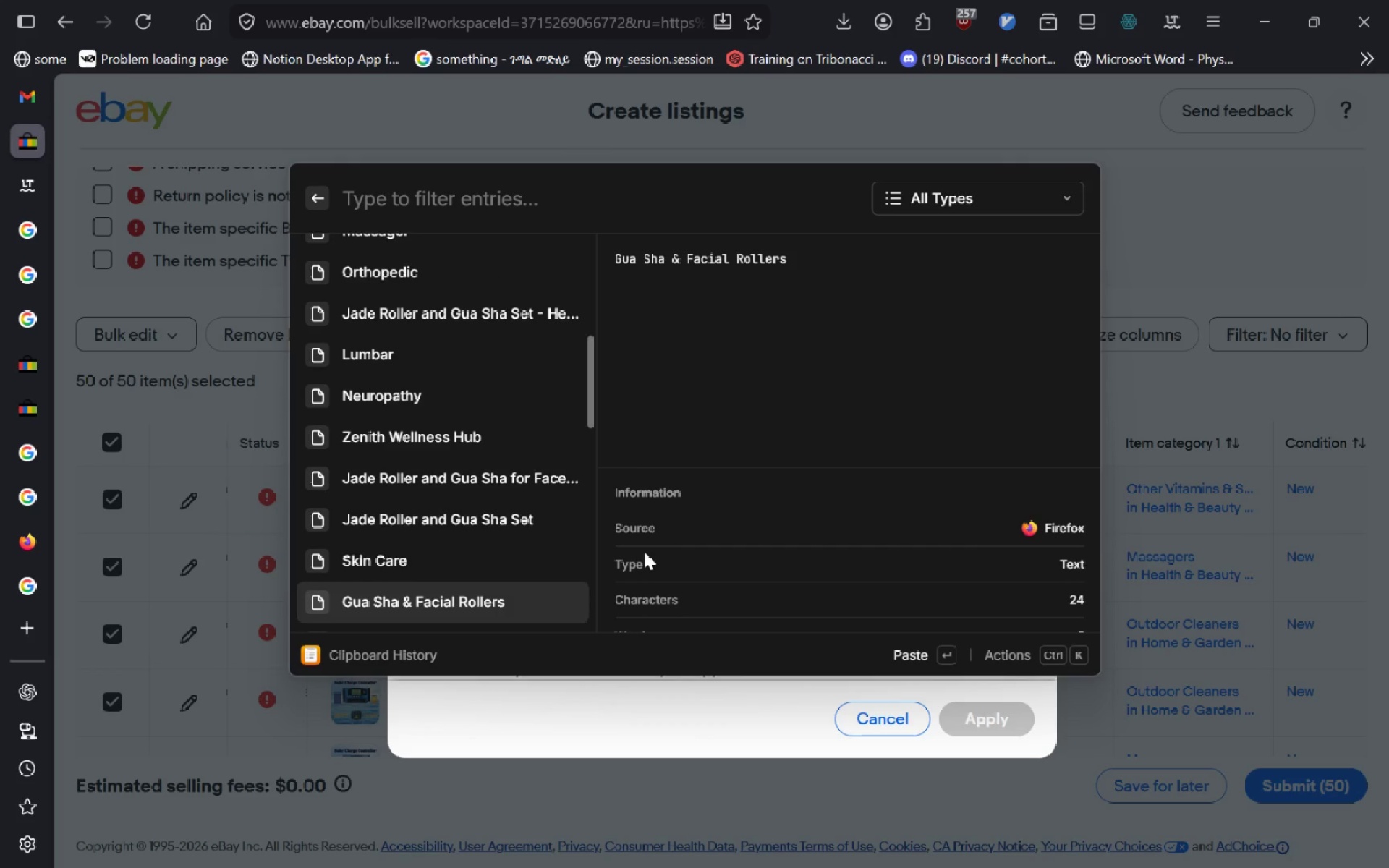 
key(ArrowDown)
 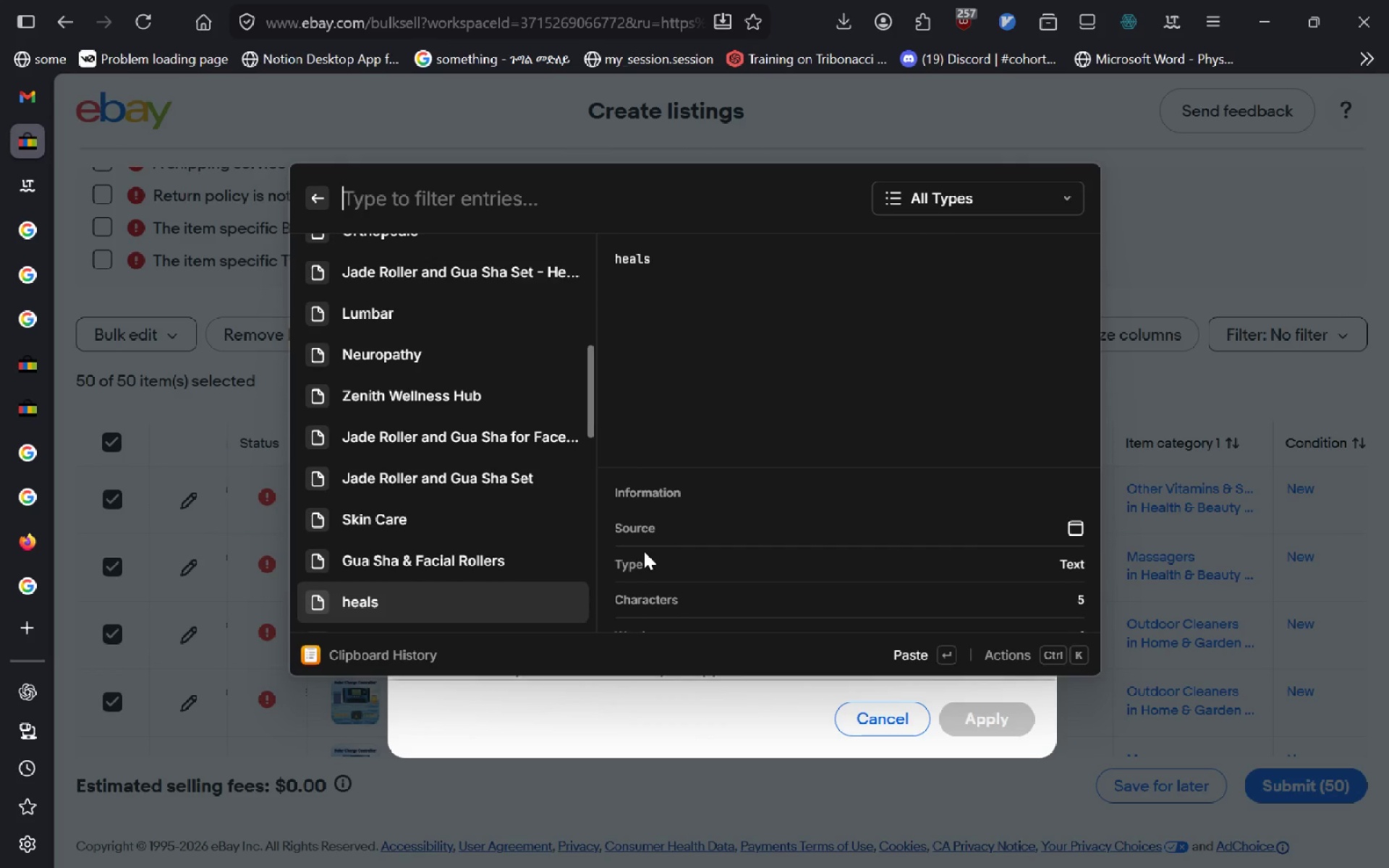 
key(ArrowDown)
 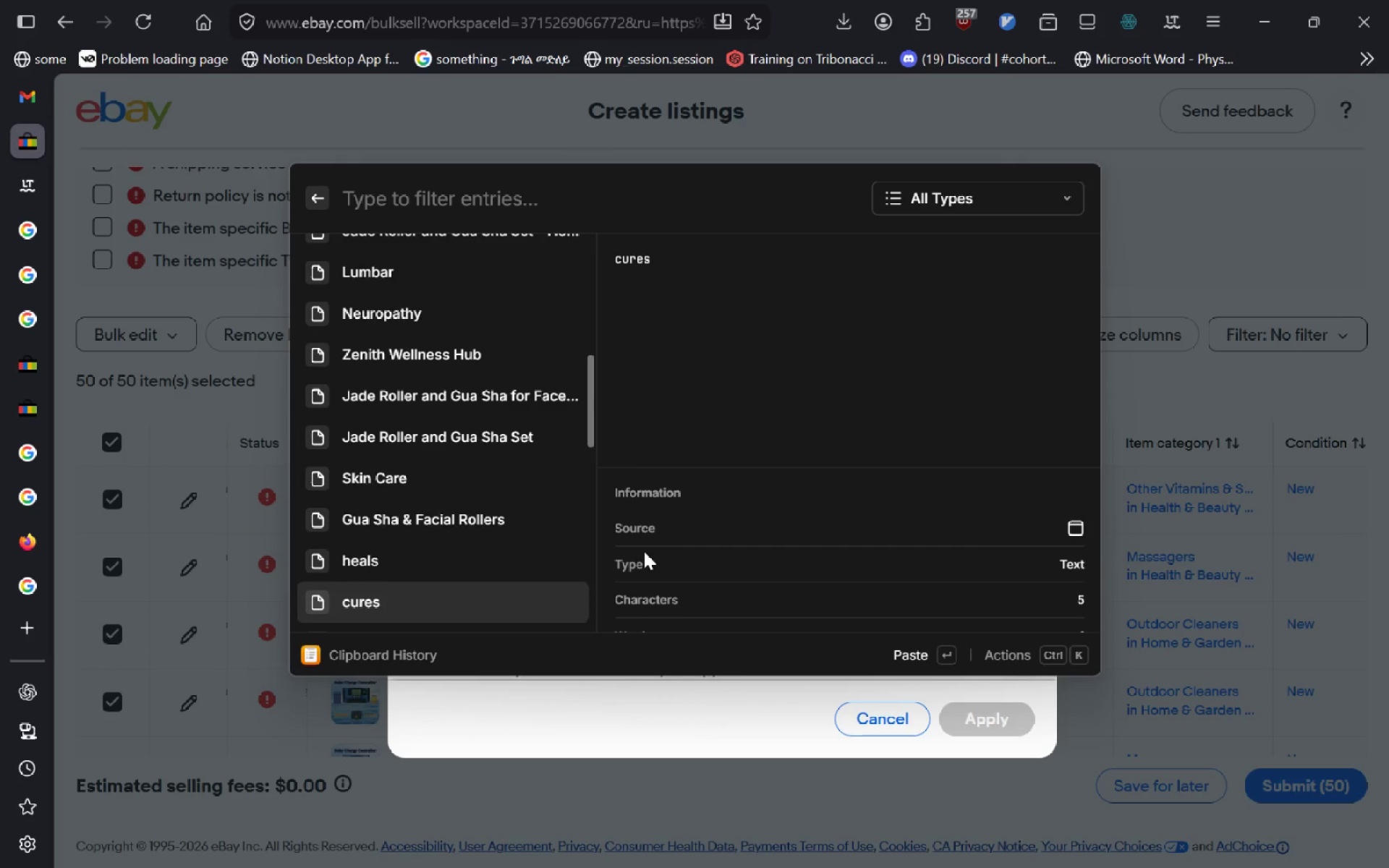 
key(ArrowDown)
 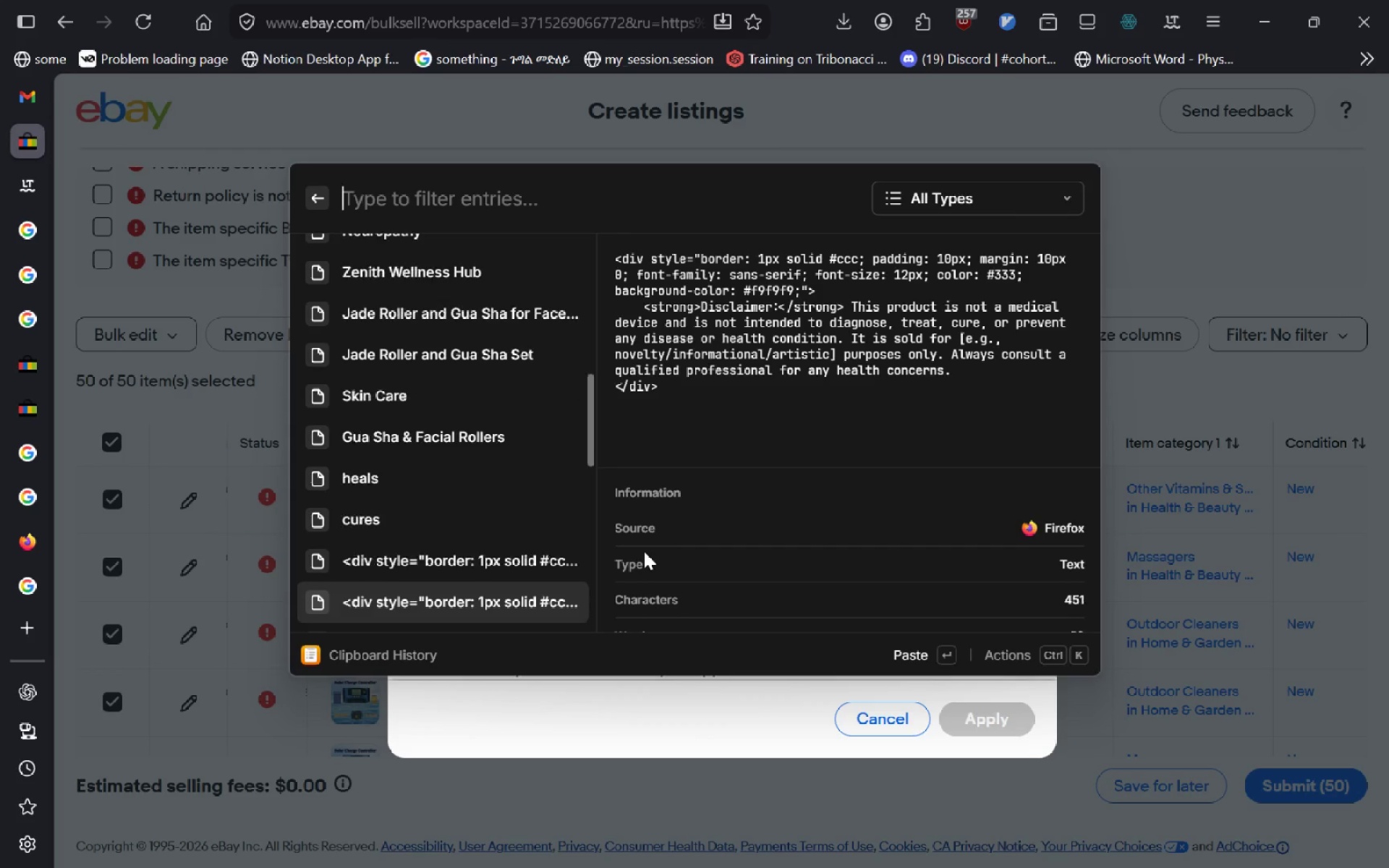 
key(ArrowDown)
 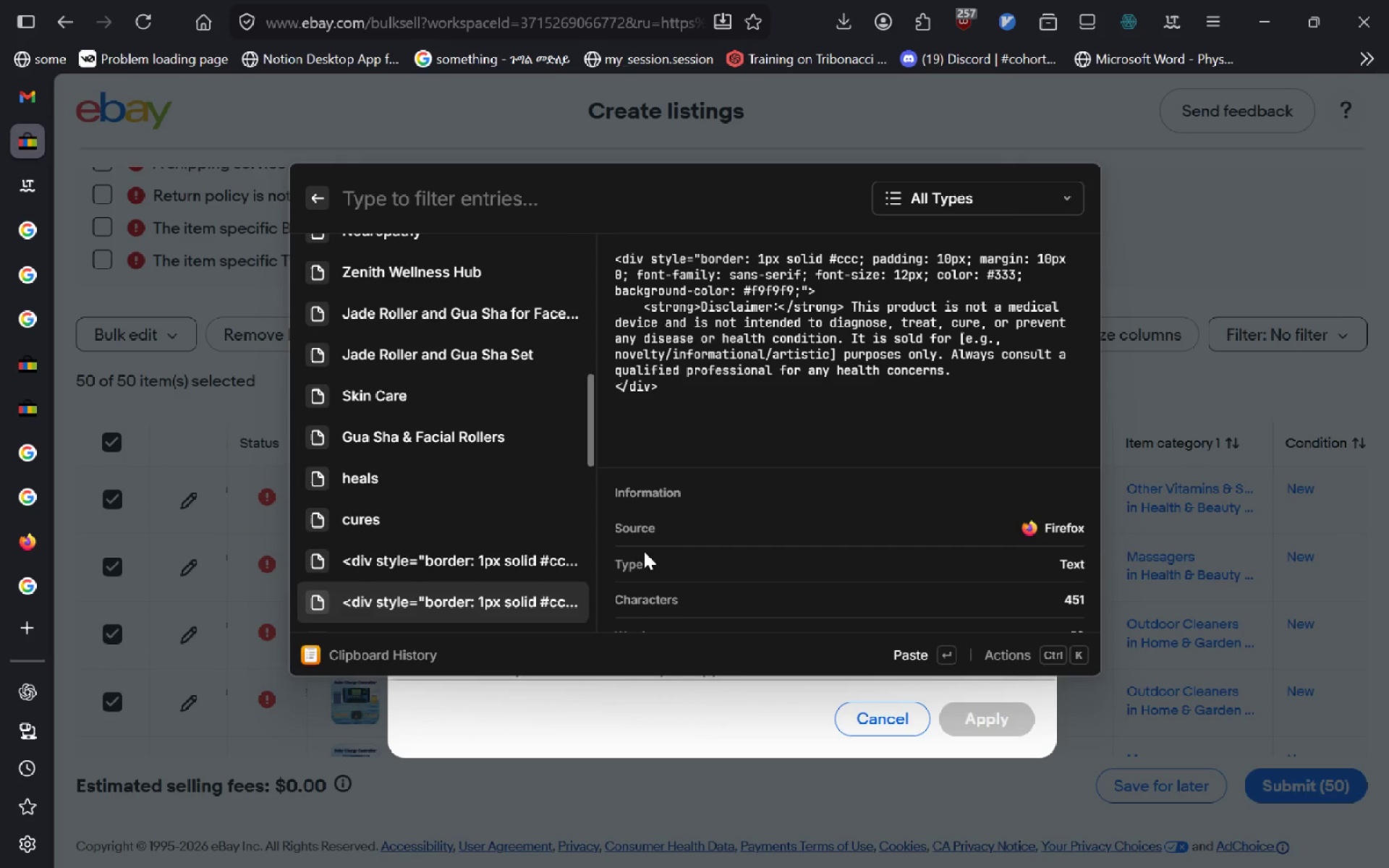 
key(ArrowDown)
 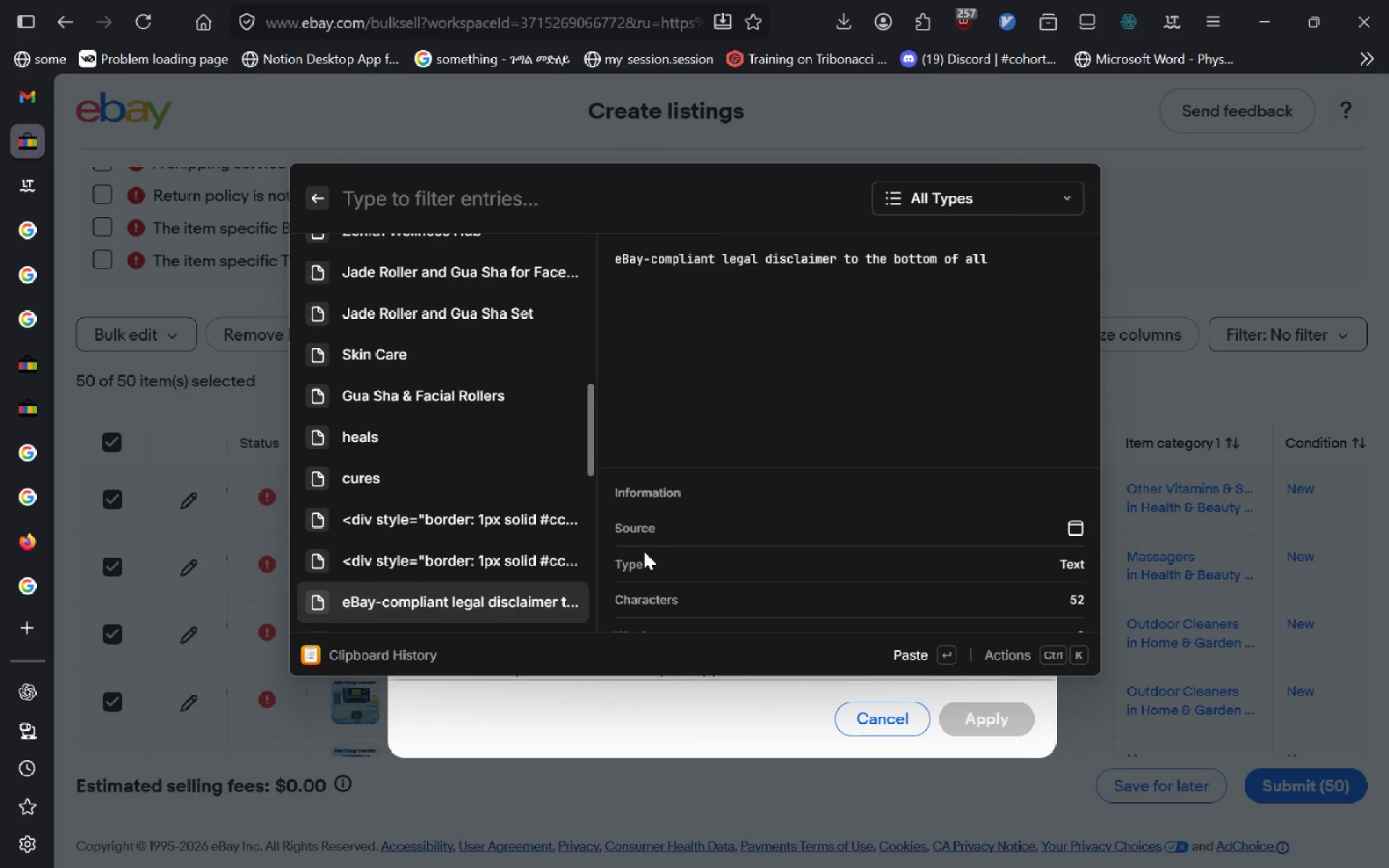 
key(ArrowDown)
 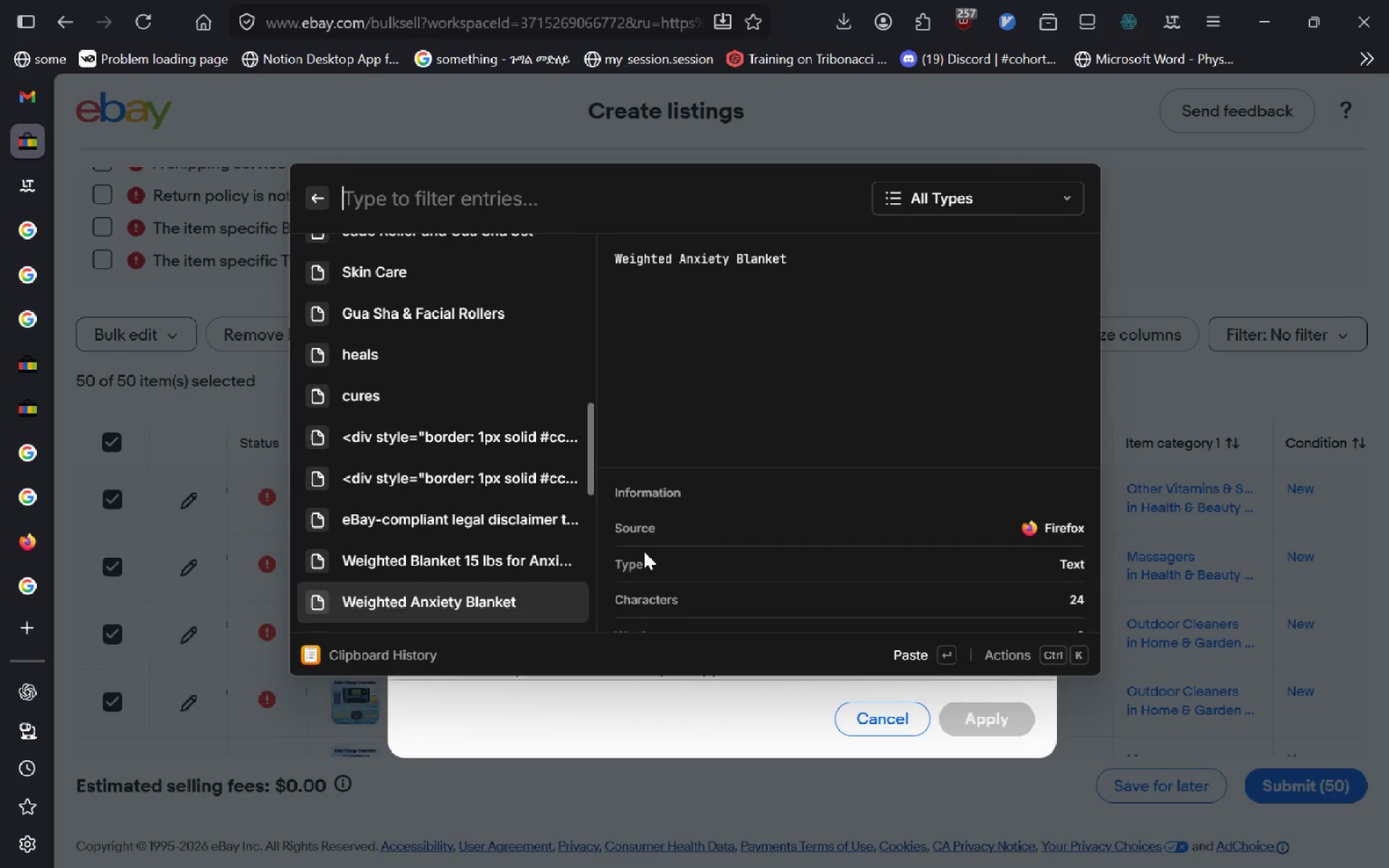 
key(ArrowDown)
 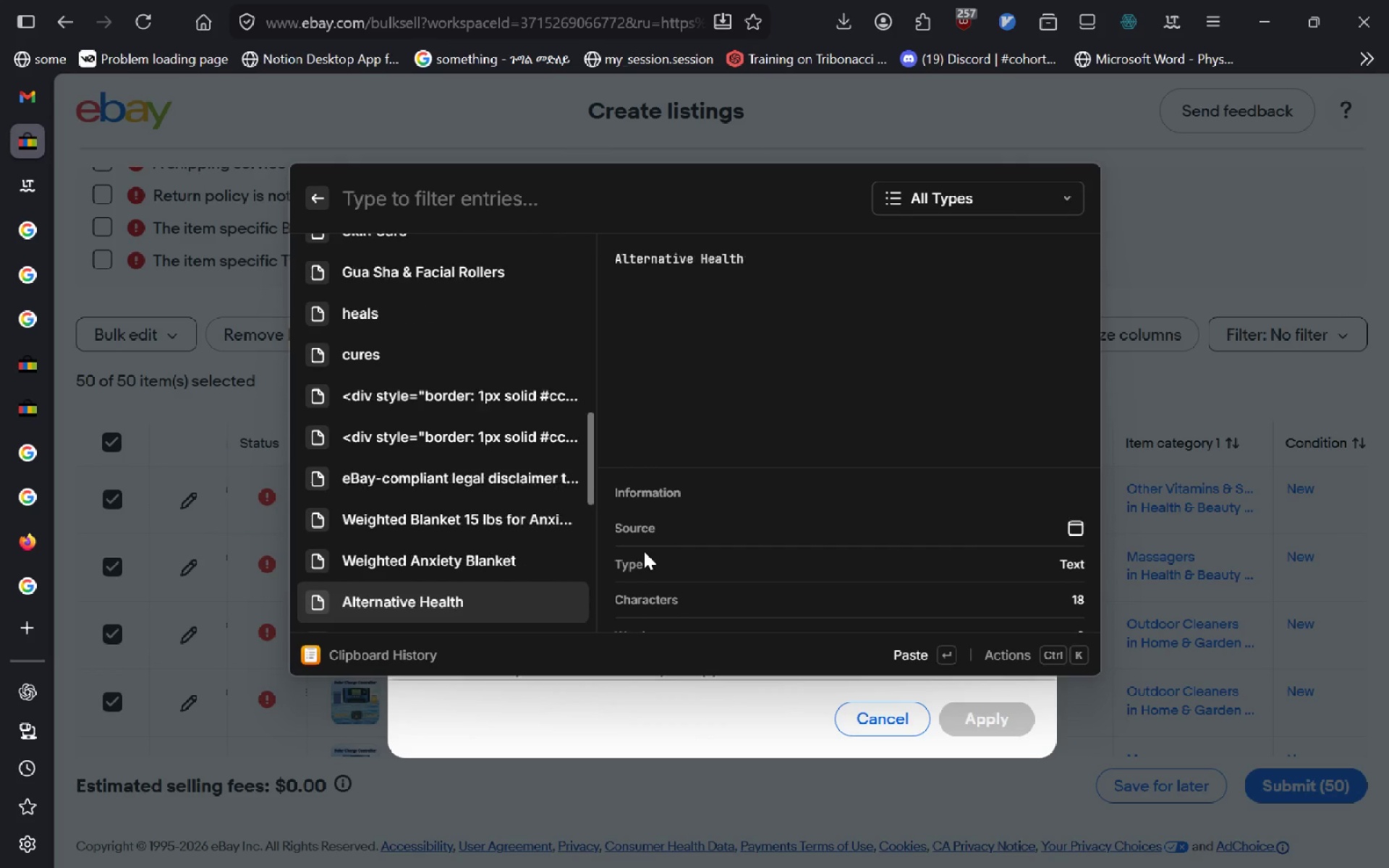 
key(ArrowDown)
 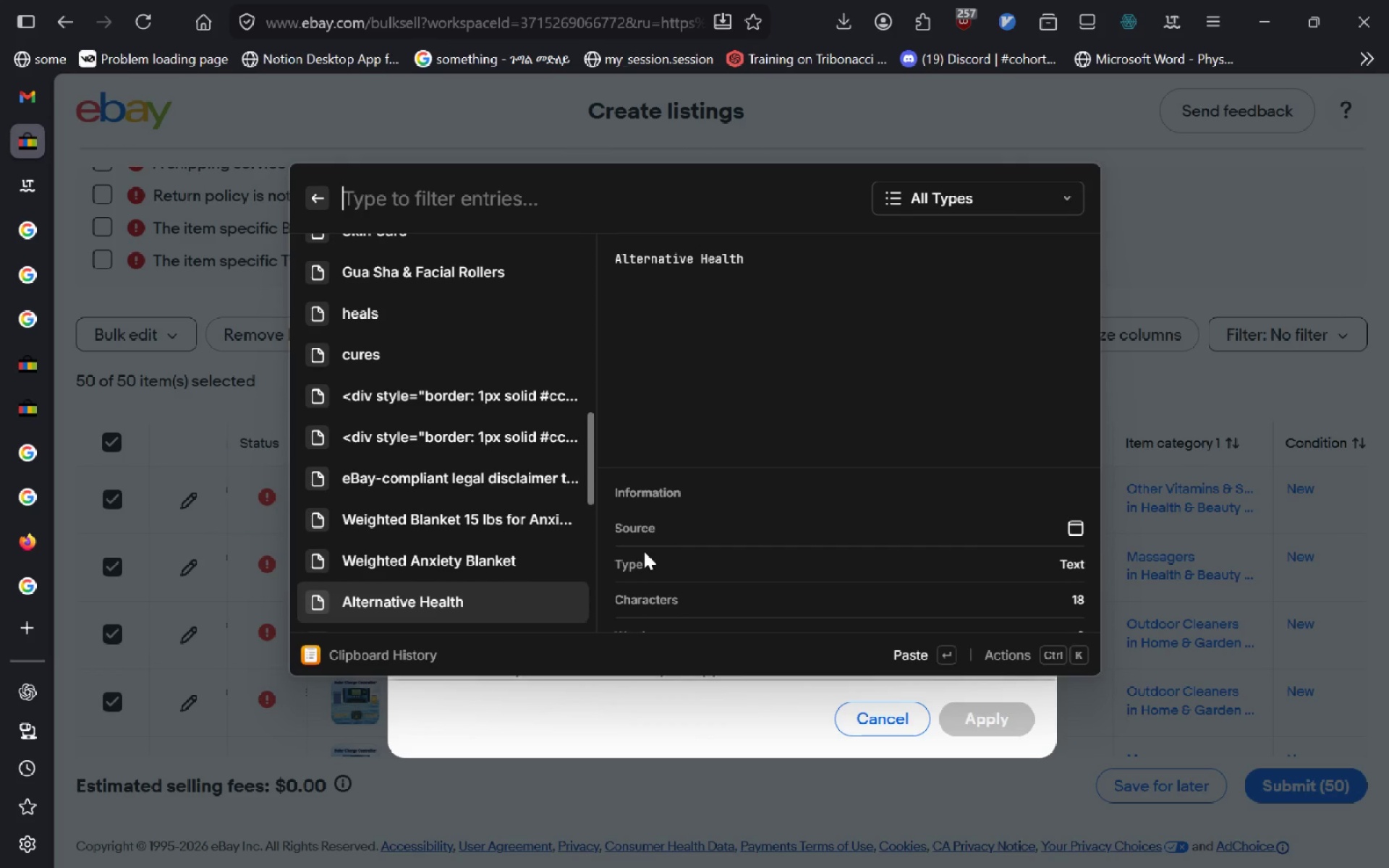 
key(ArrowDown)
 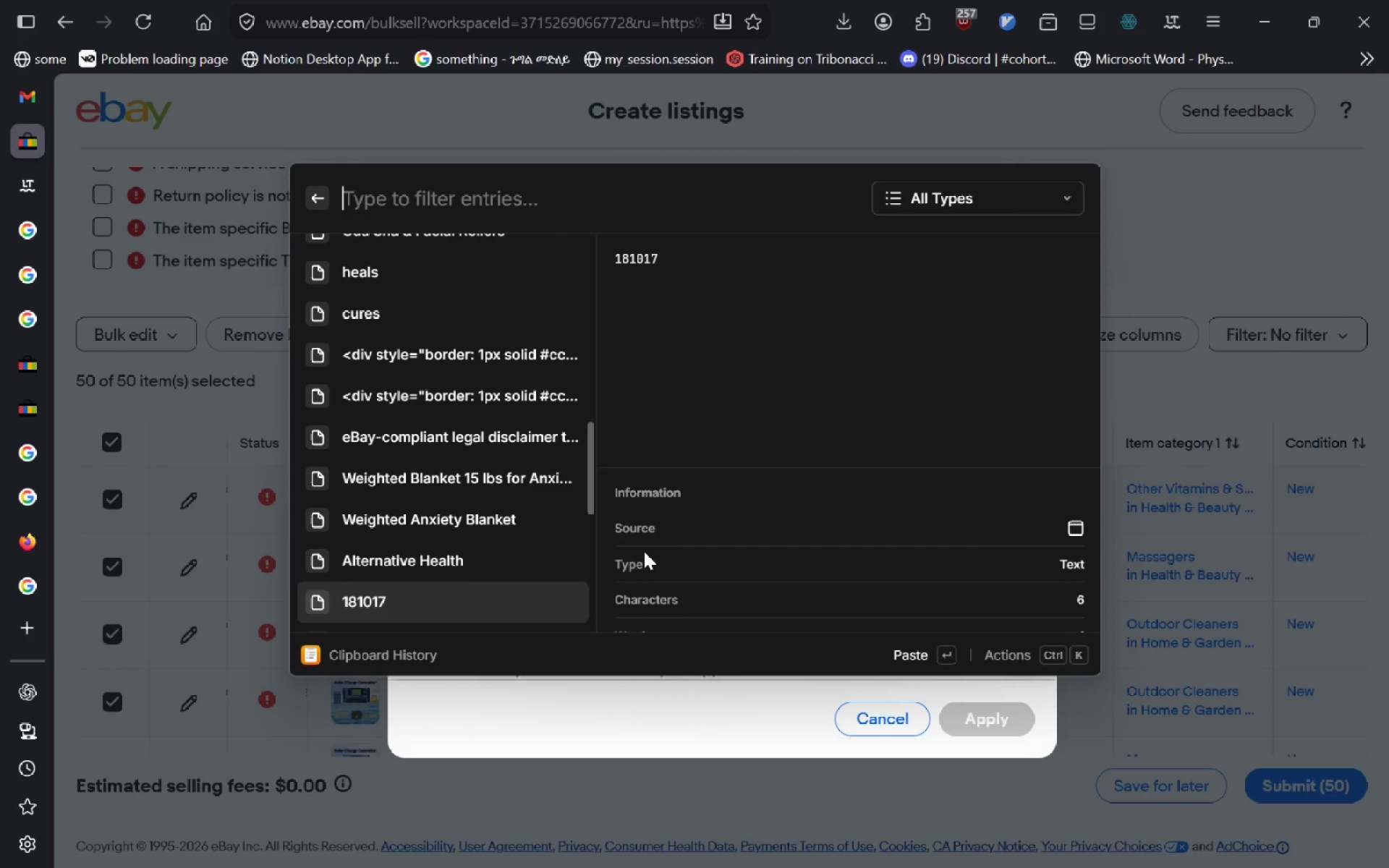 
key(ArrowDown)
 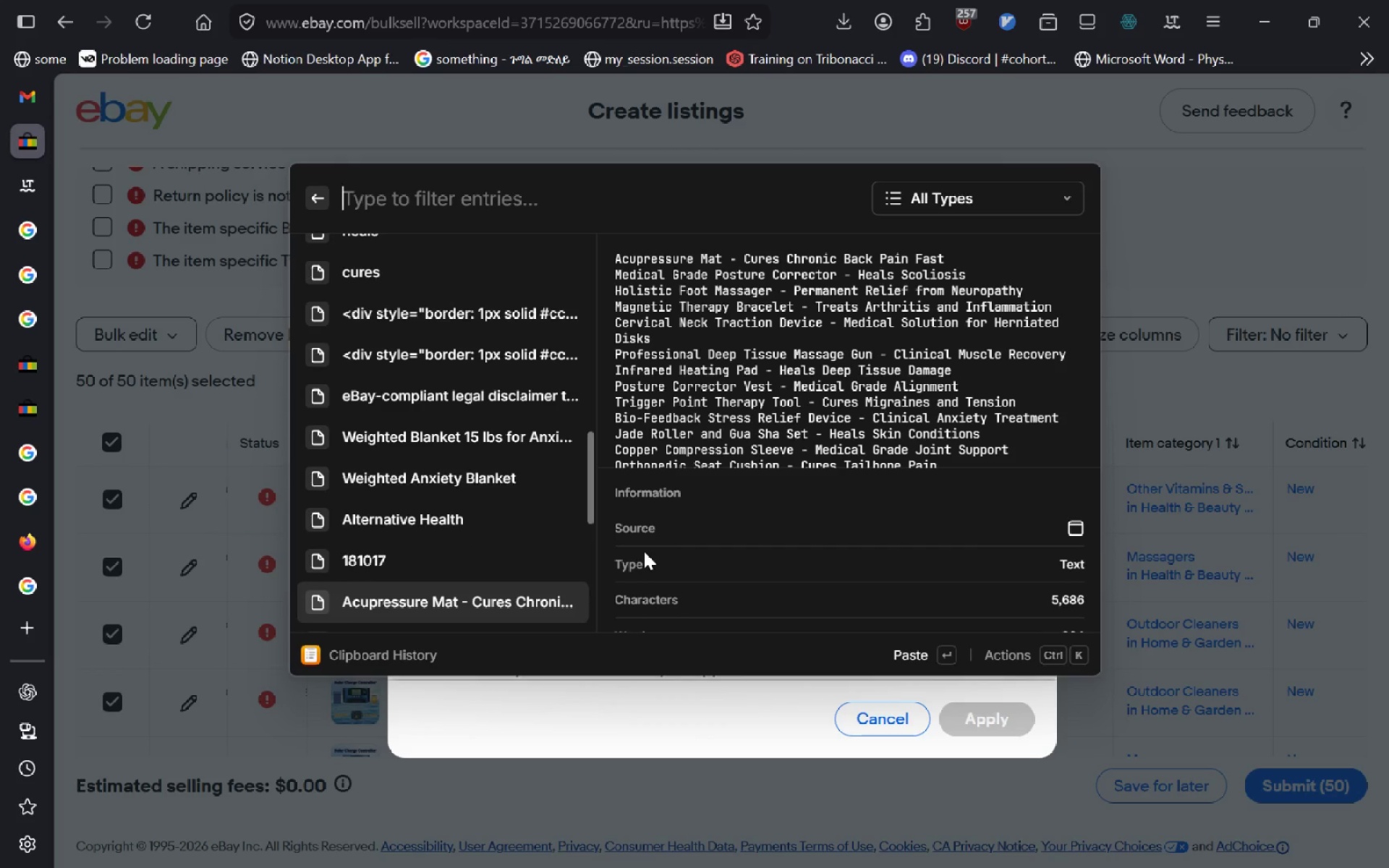 
key(ArrowDown)
 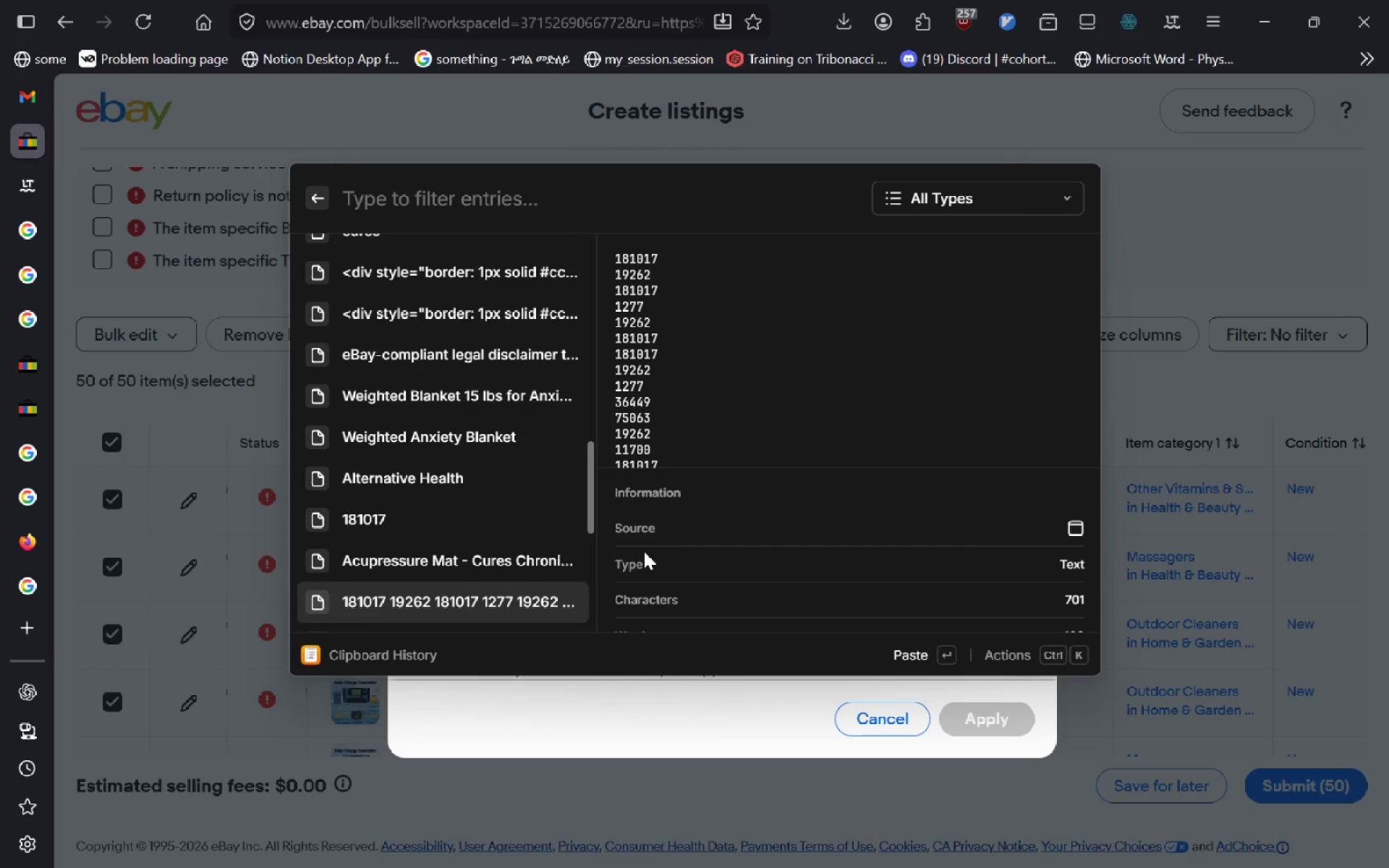 
key(ArrowDown)
 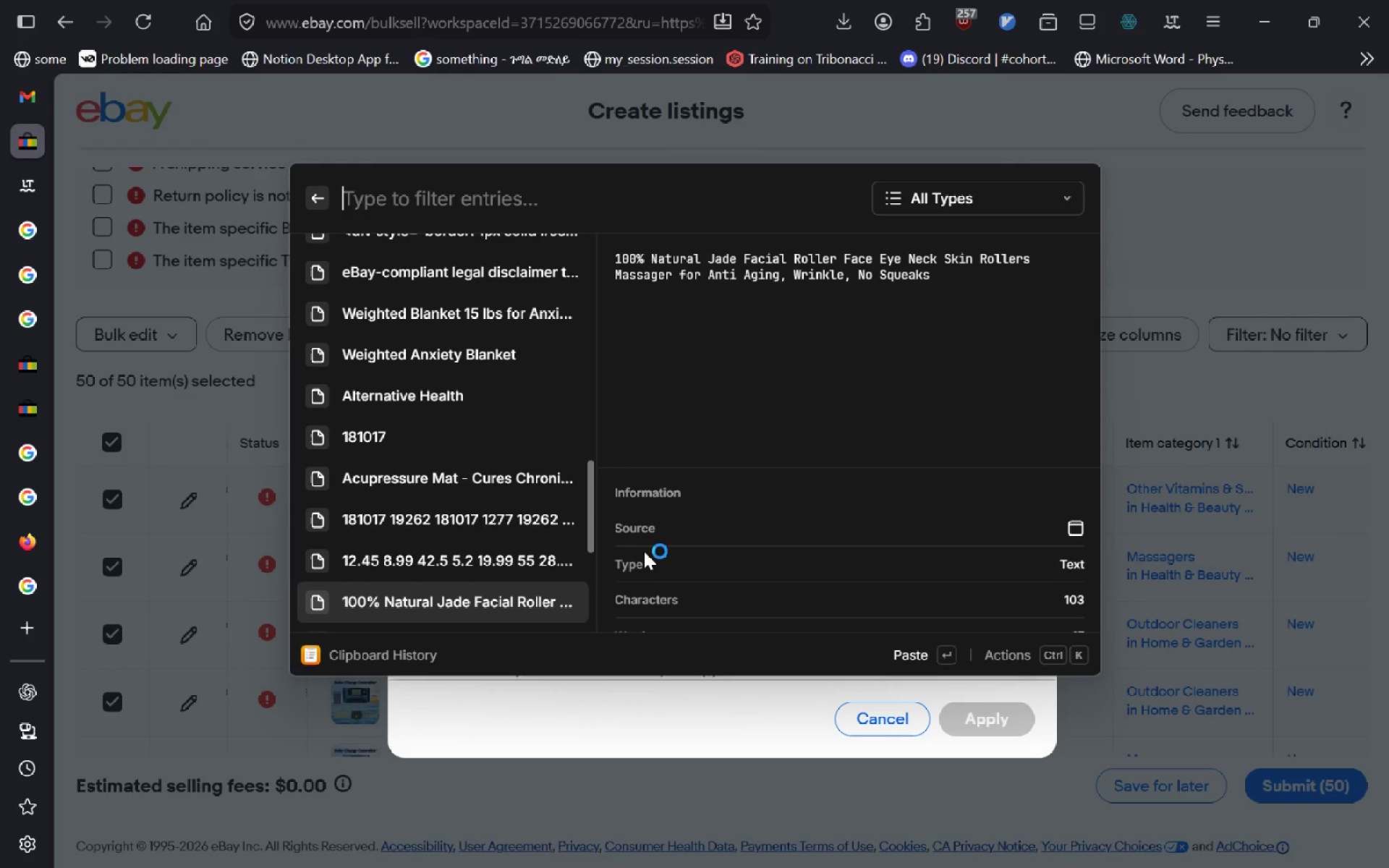 
key(ArrowDown)
 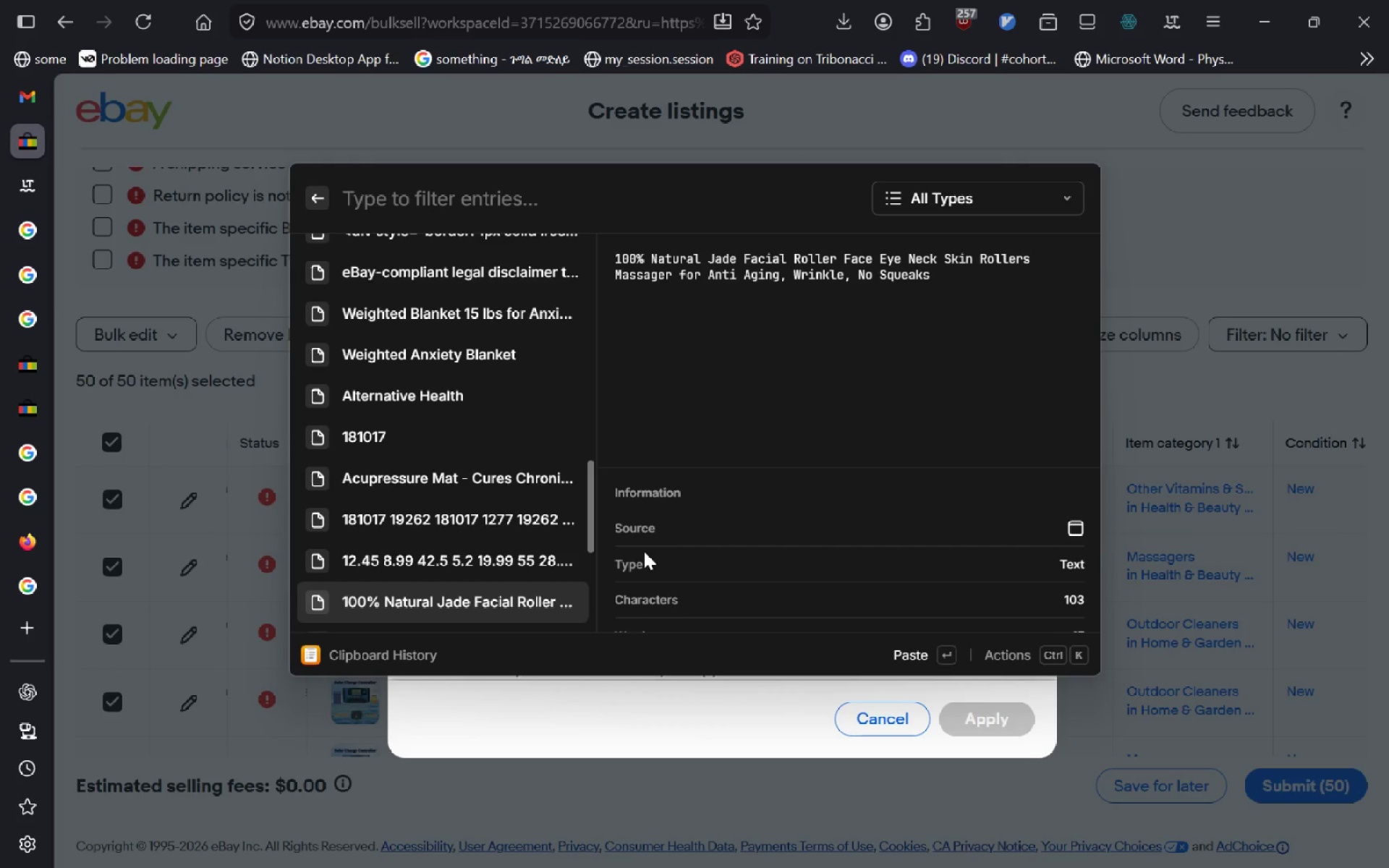 
key(ArrowDown)
 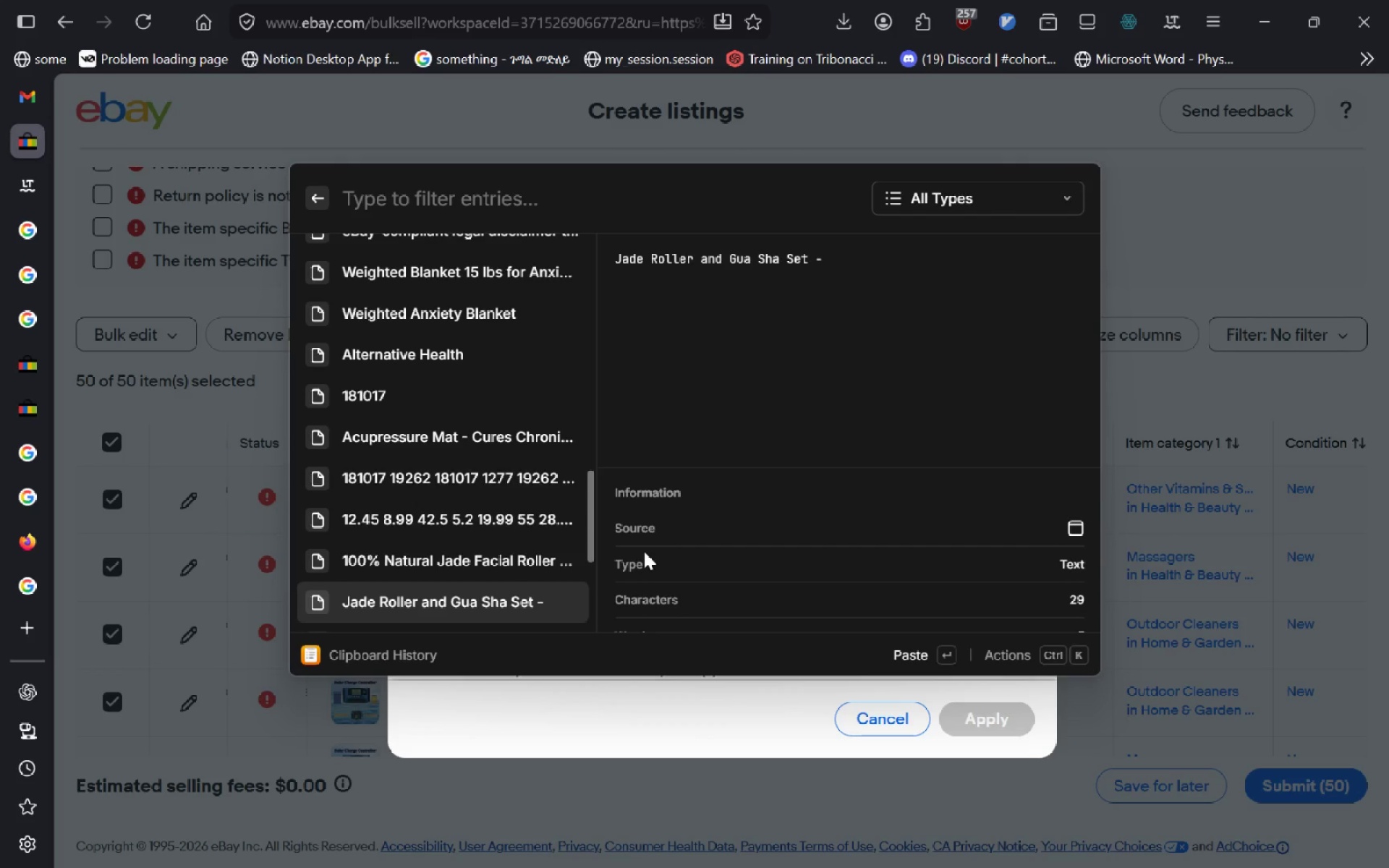 
key(ArrowDown)
 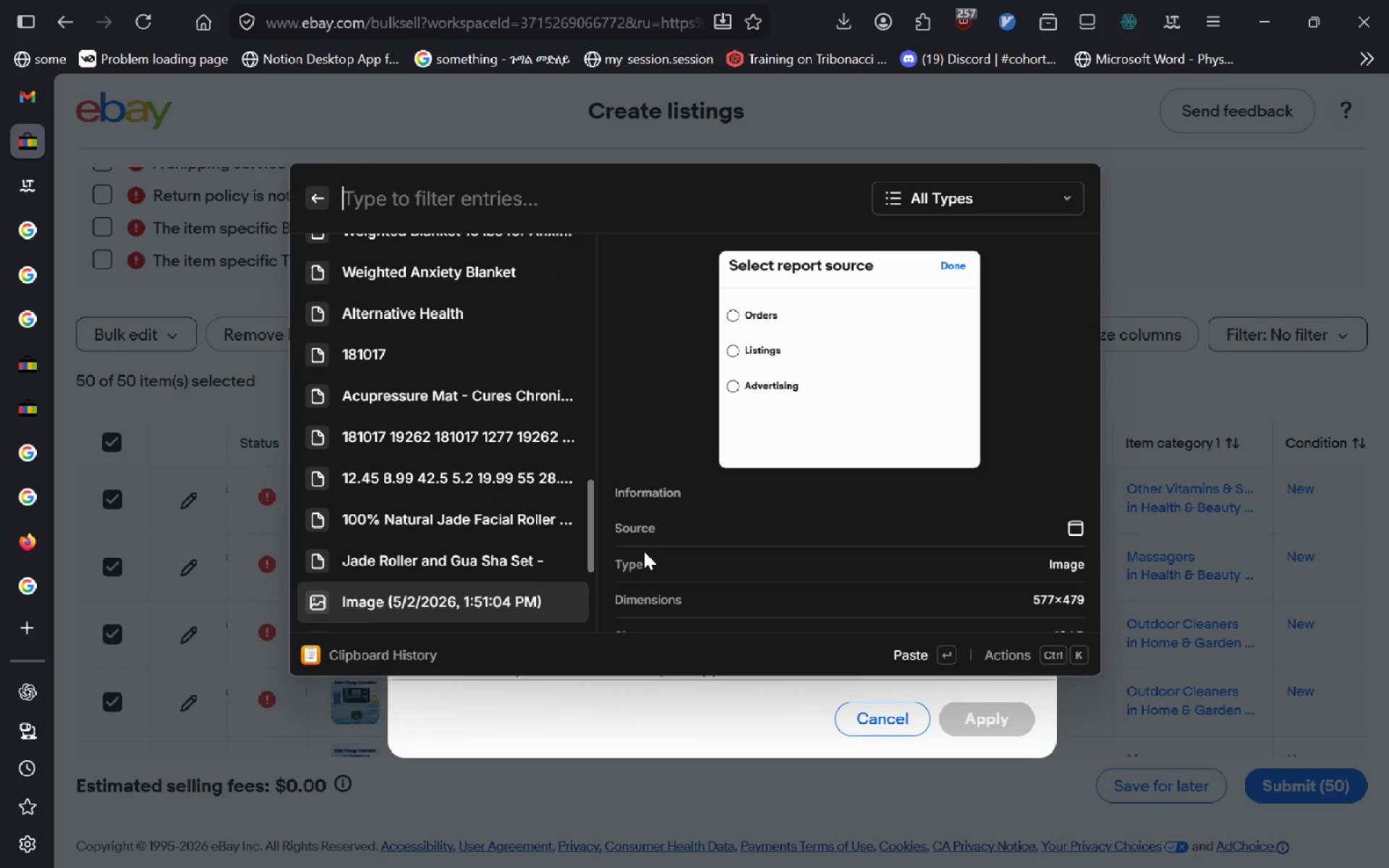 
key(ArrowDown)
 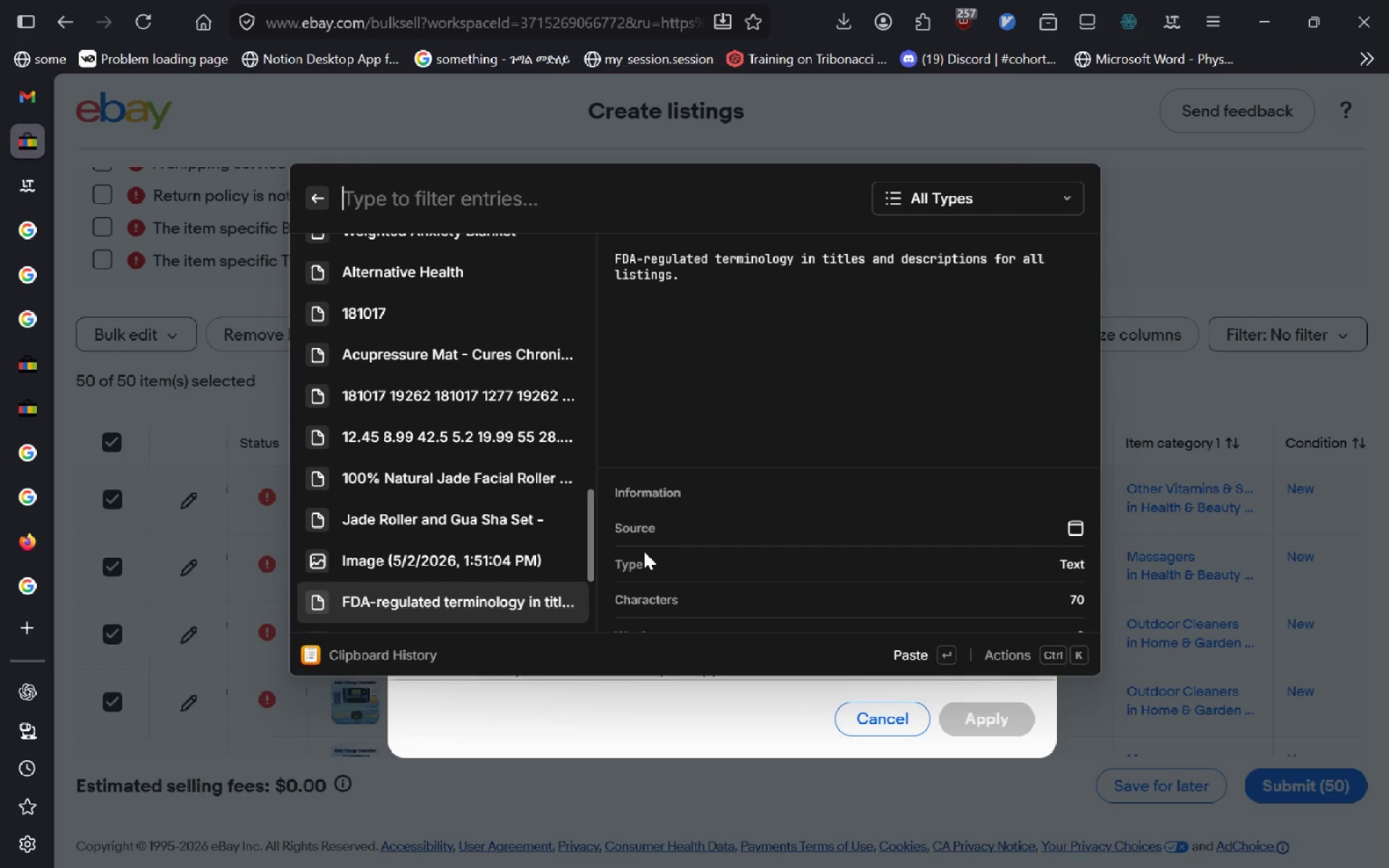 
key(ArrowDown)
 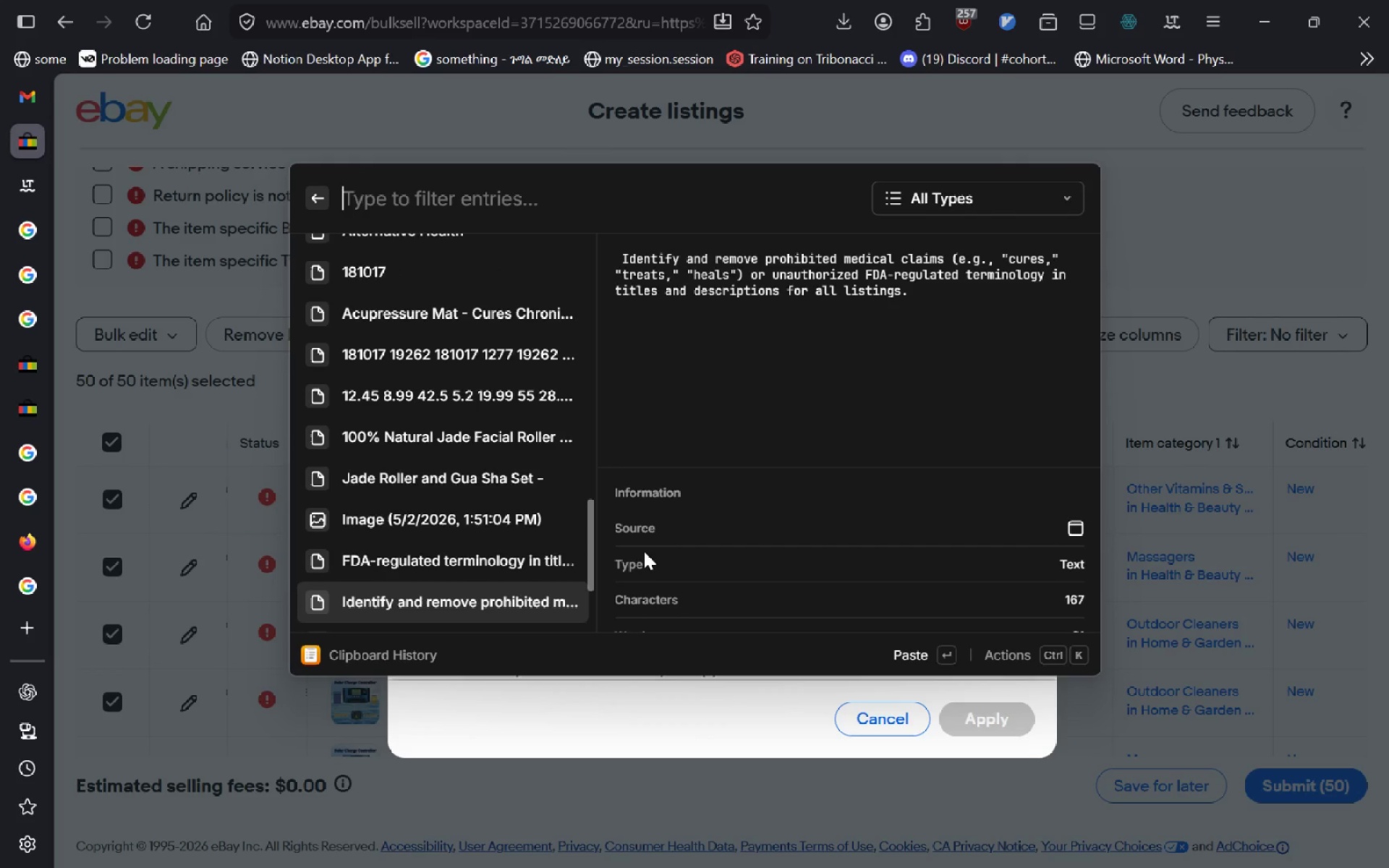 
key(ArrowDown)
 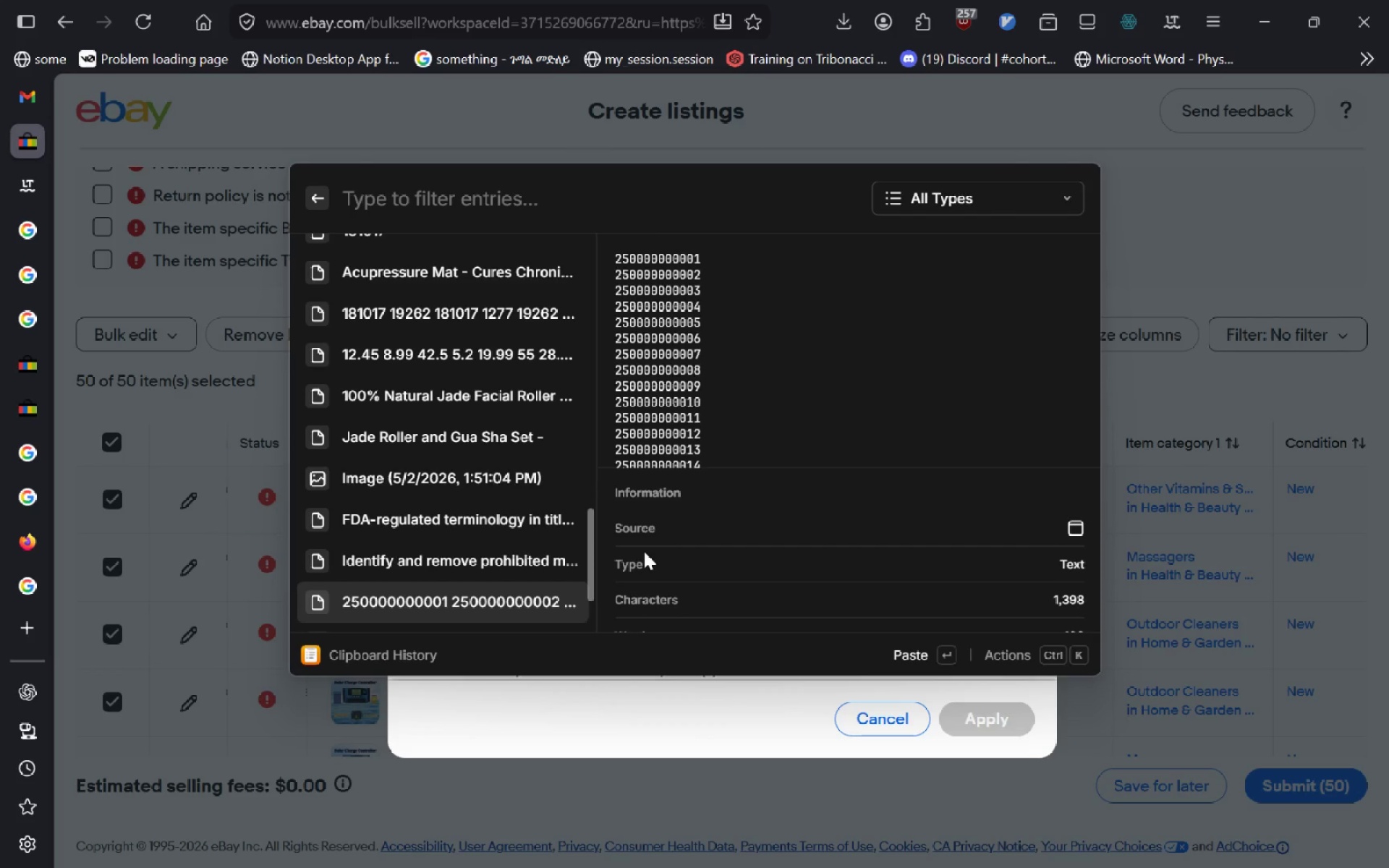 
key(ArrowDown)
 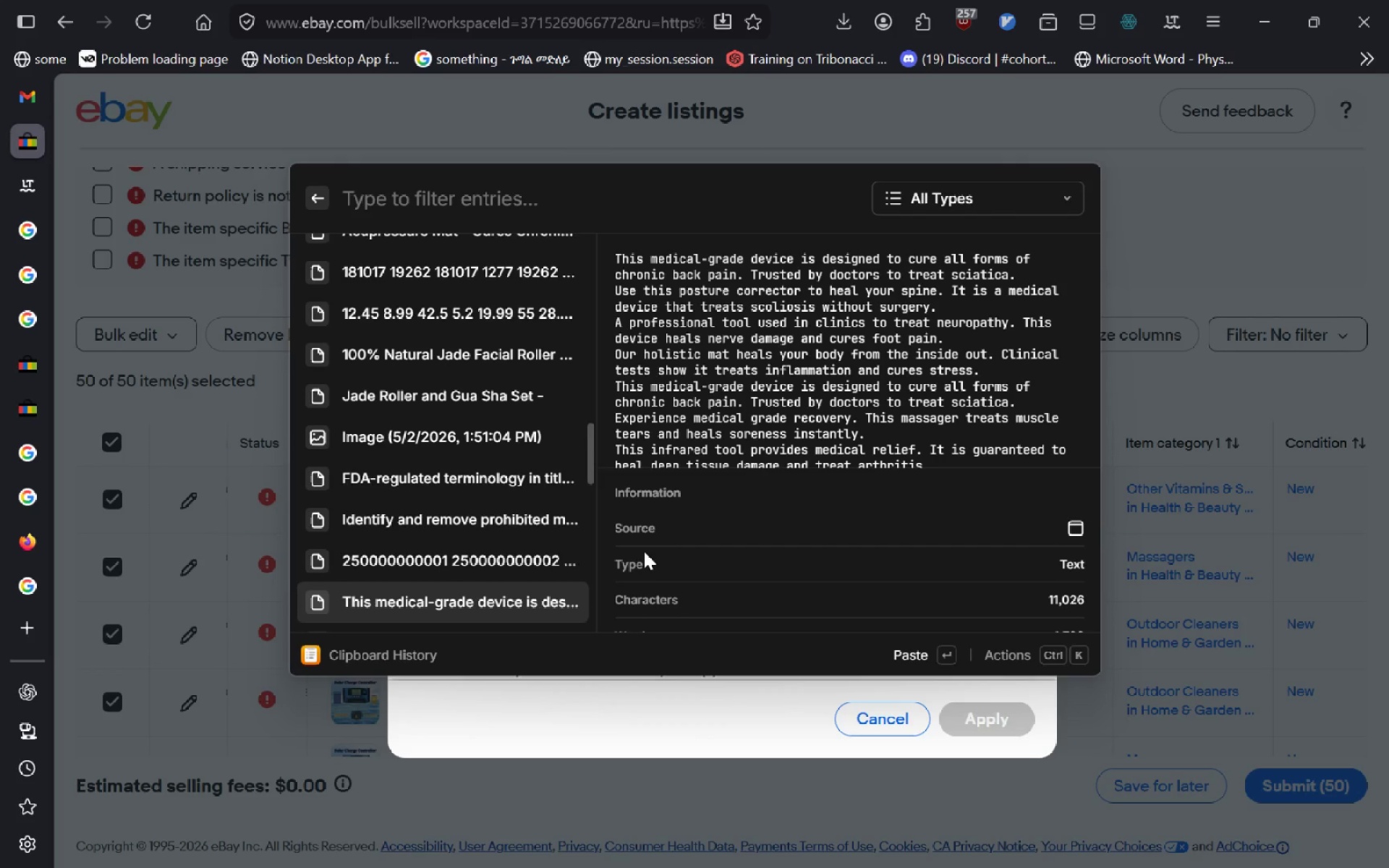 
key(ArrowDown)
 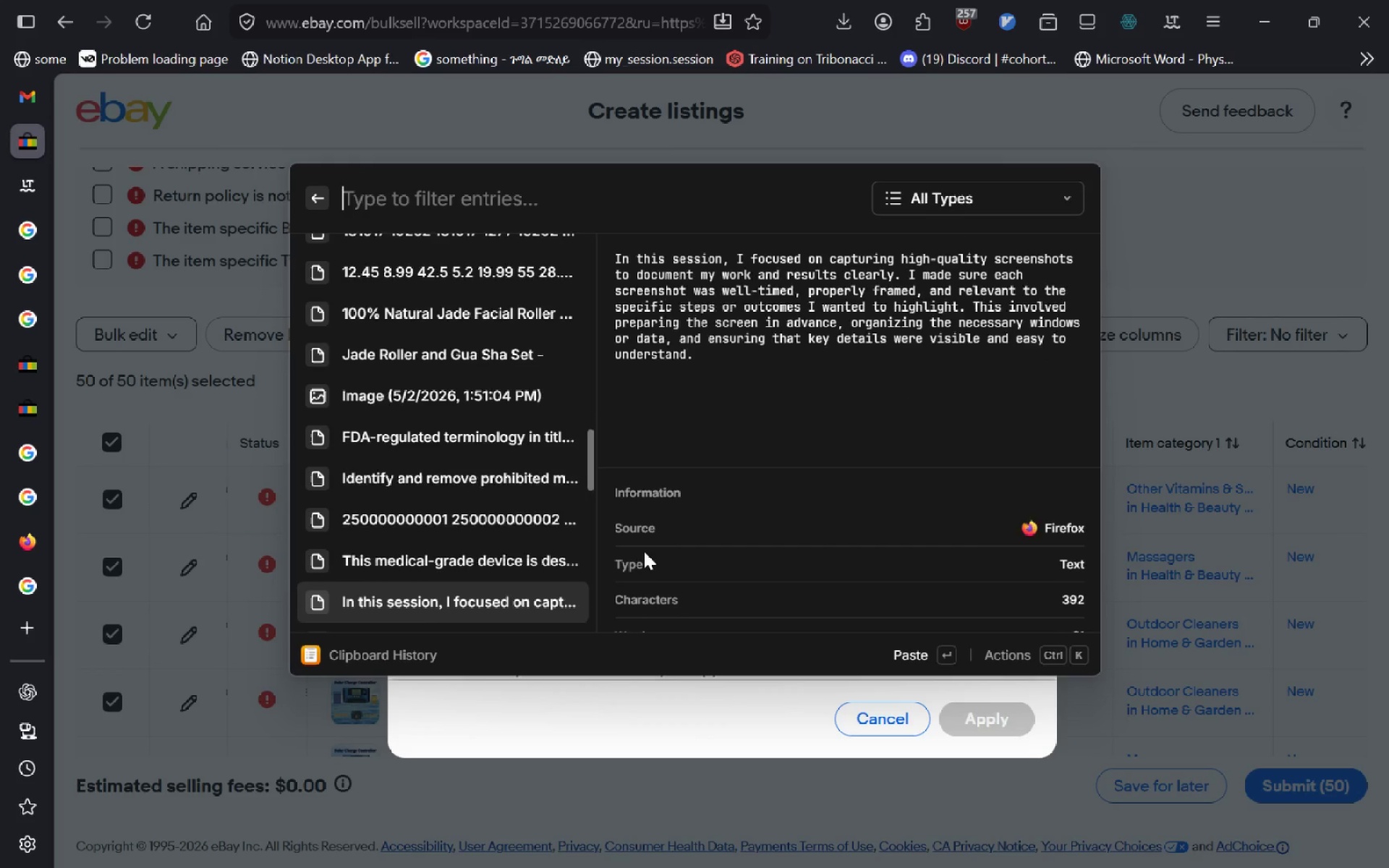 
key(ArrowDown)
 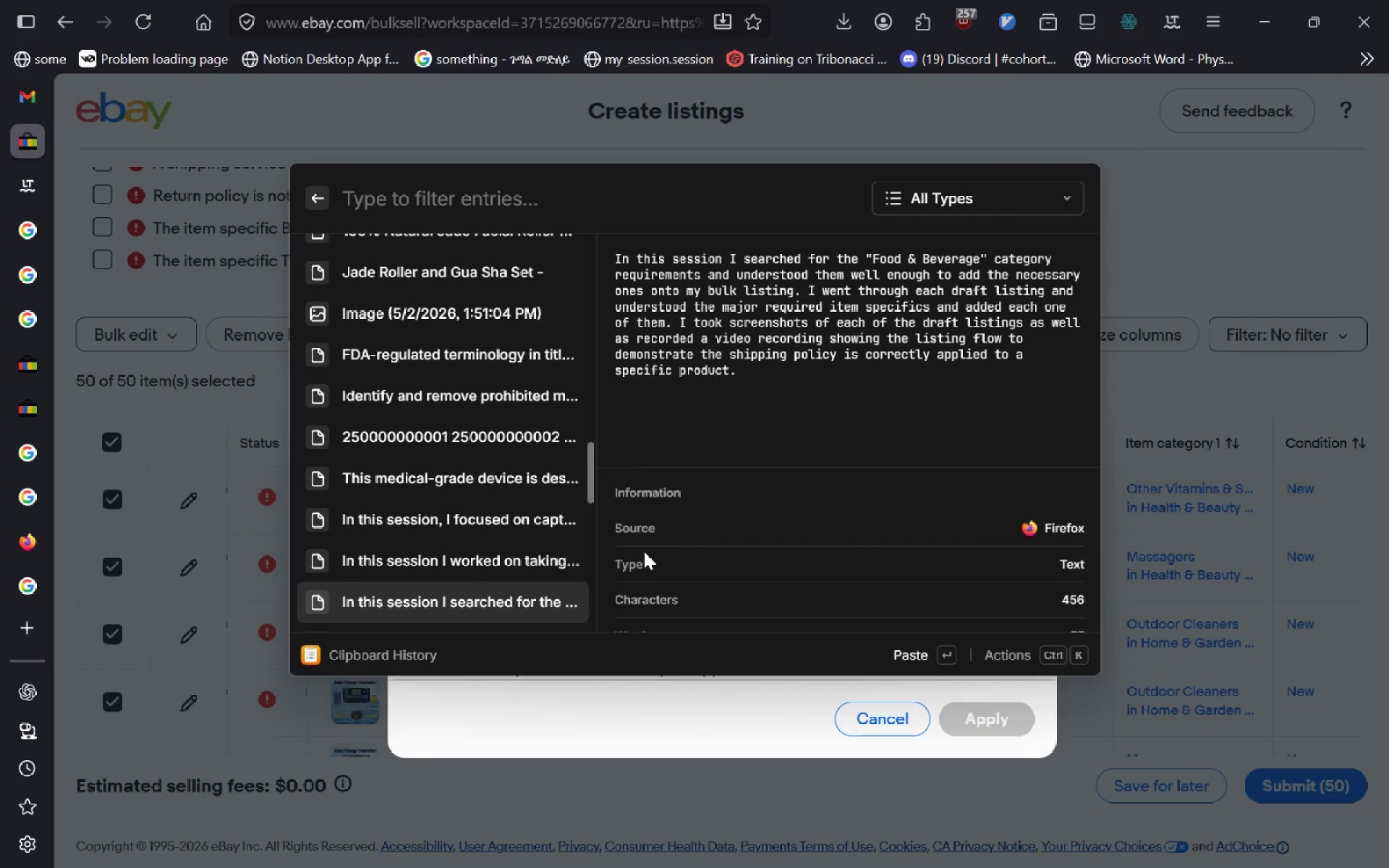 
key(ArrowDown)
 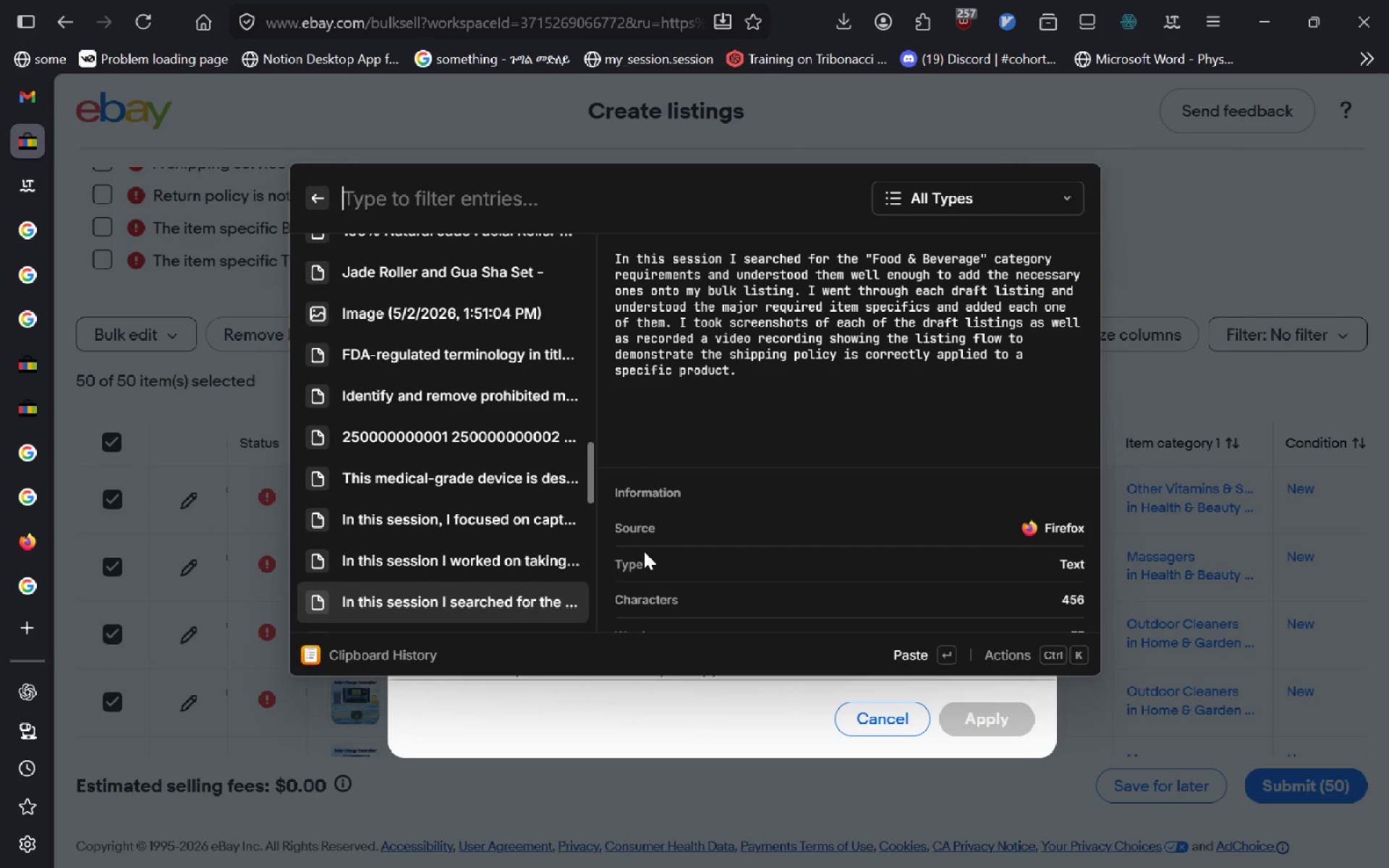 
key(ArrowDown)
 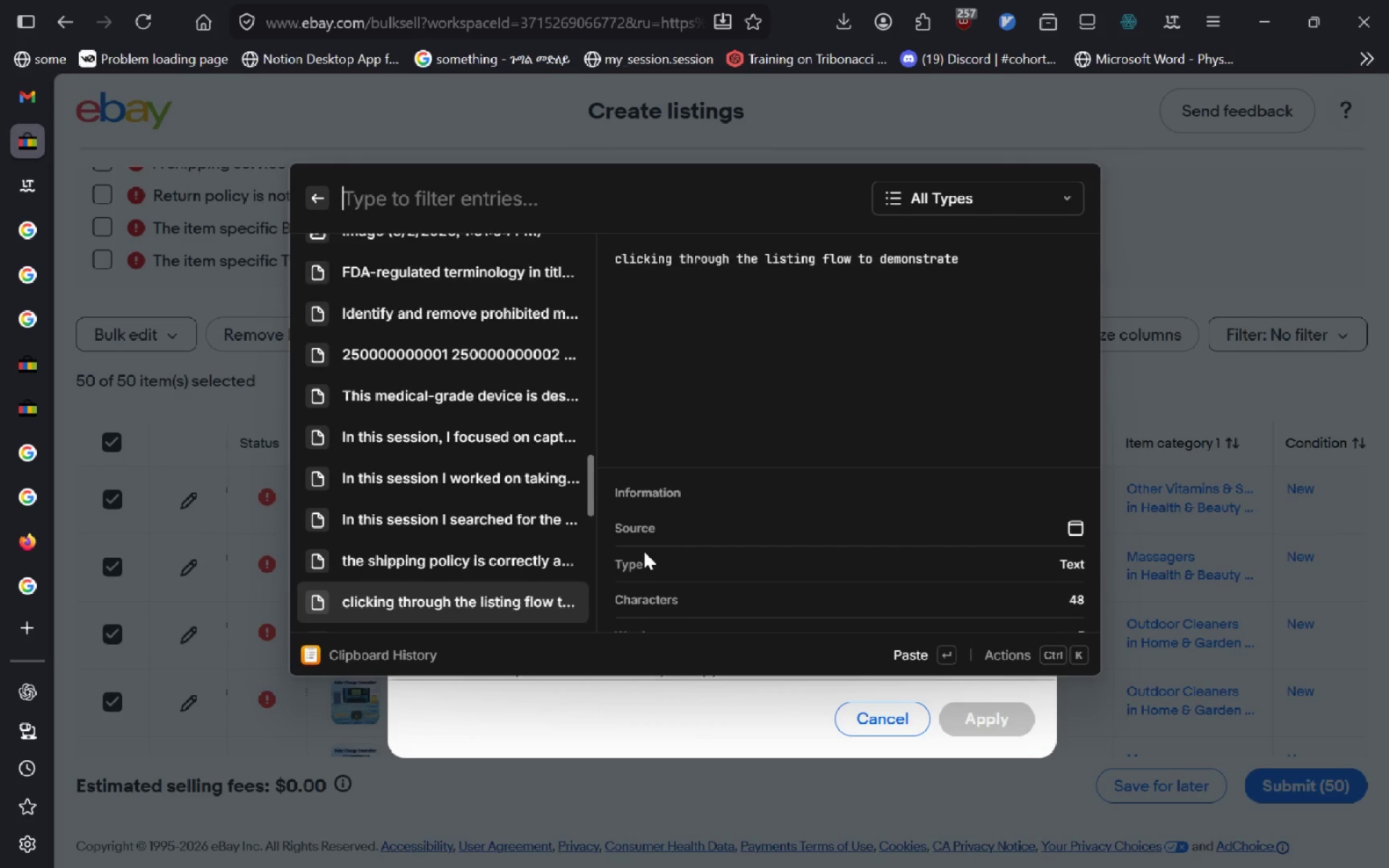 
key(ArrowDown)
 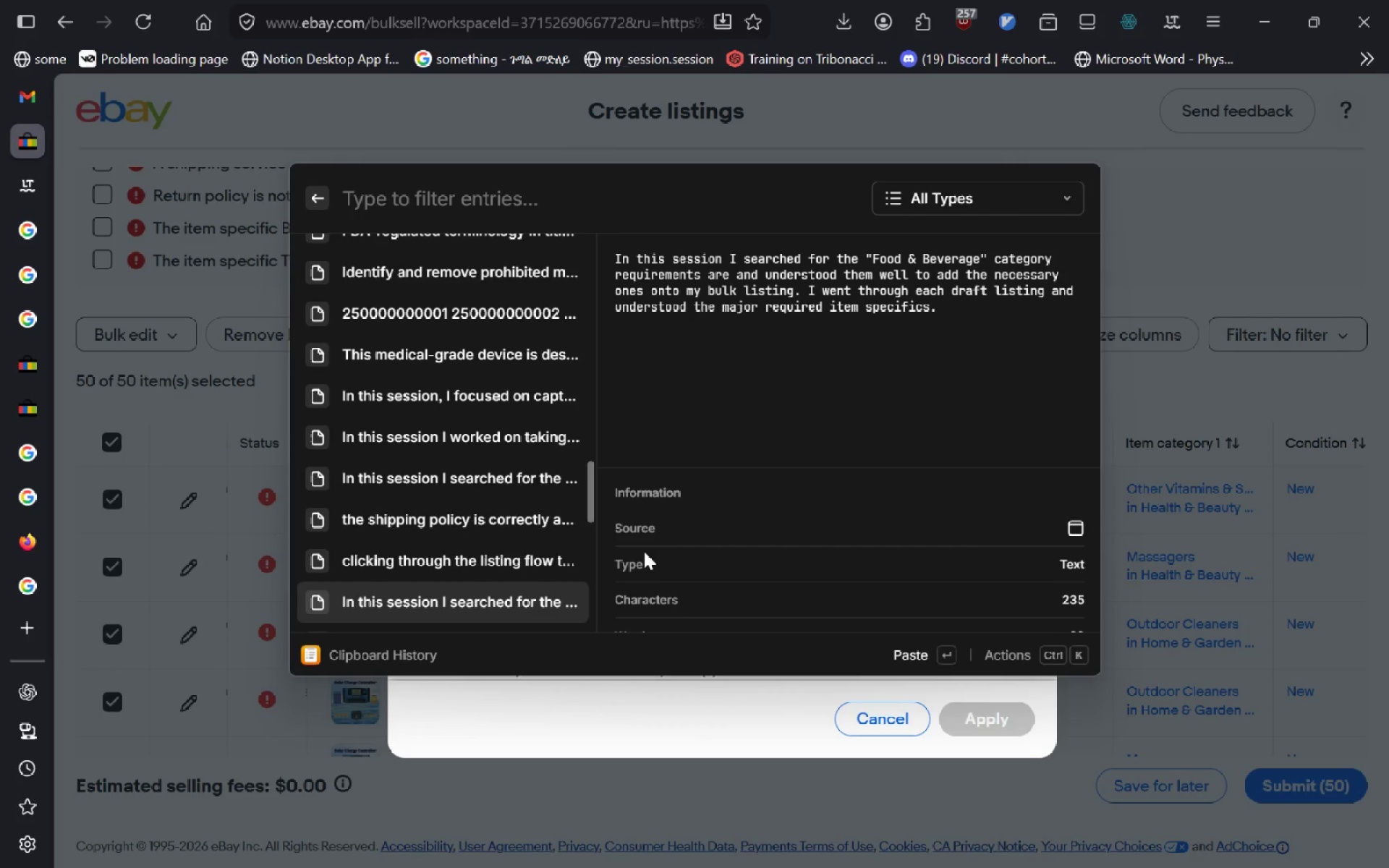 
key(ArrowDown)
 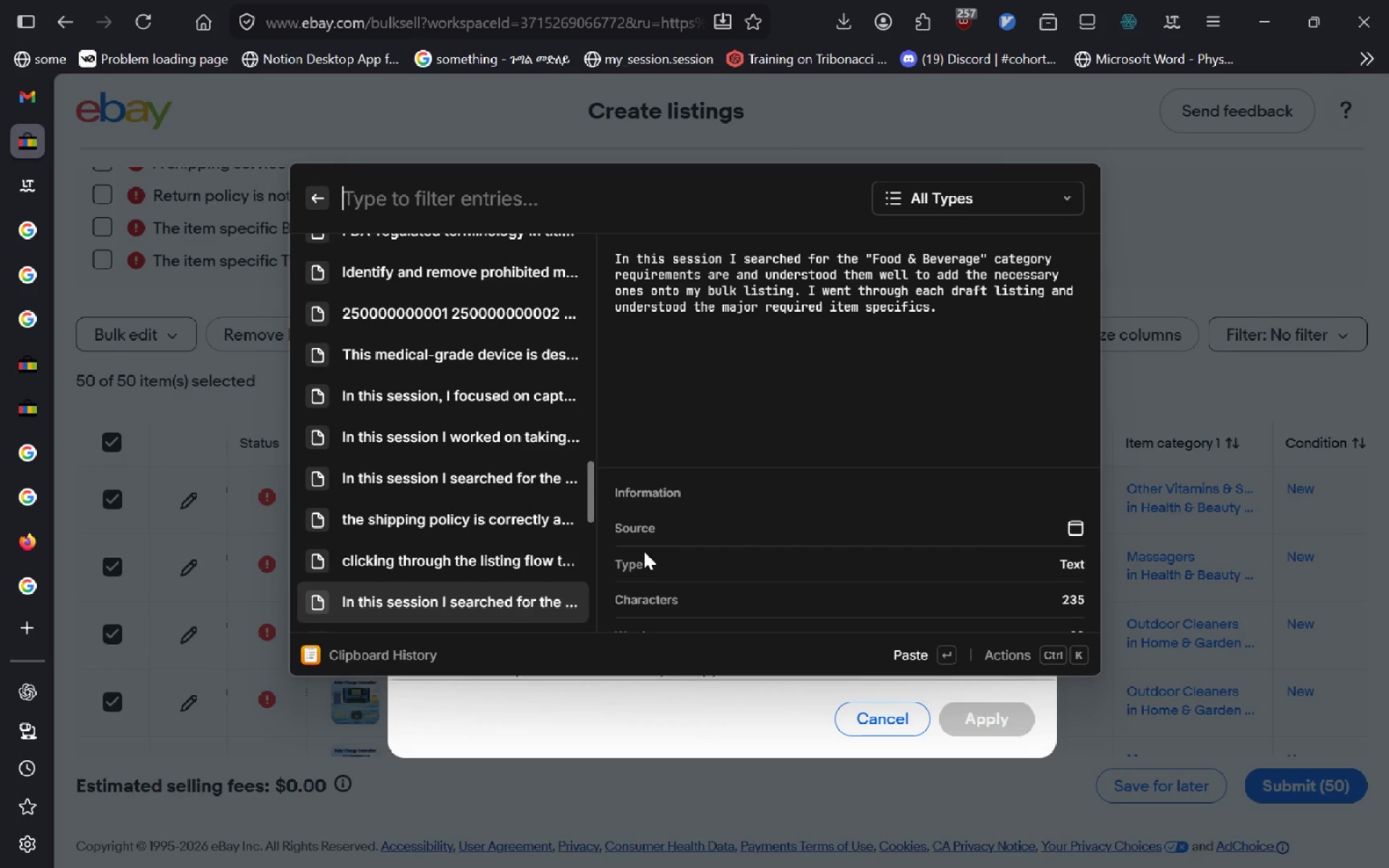 
key(ArrowDown)
 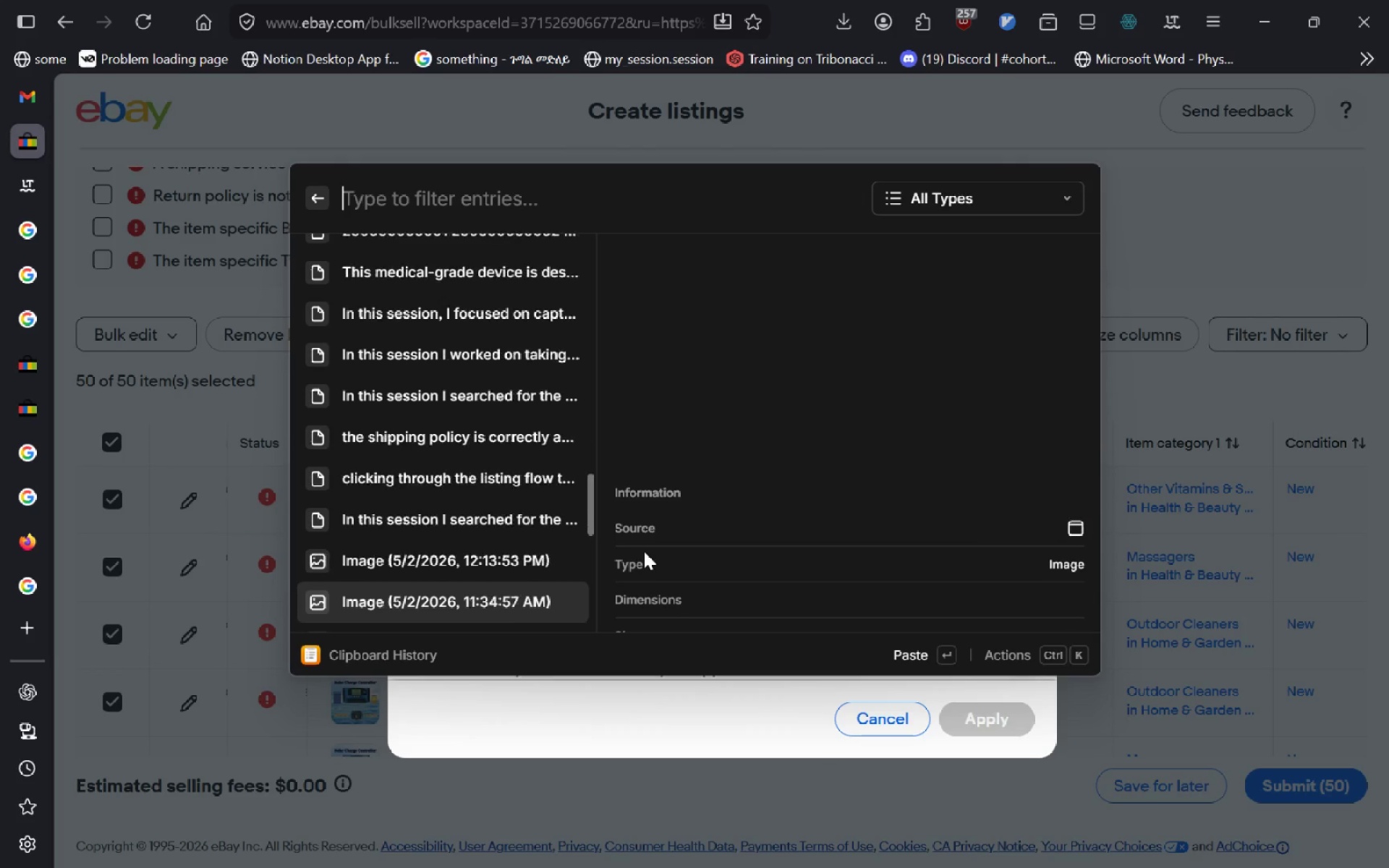 
key(ArrowDown)
 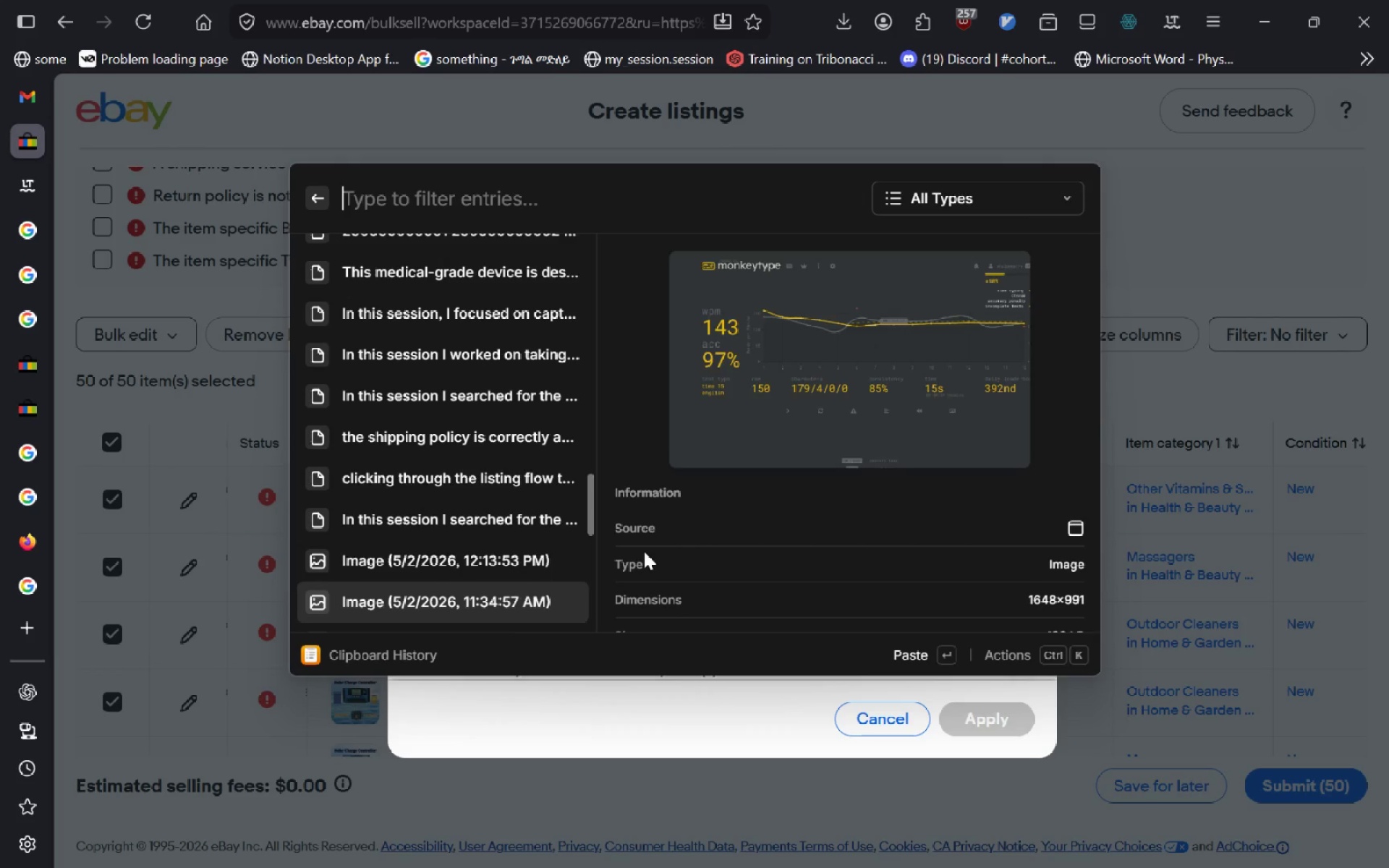 
hold_key(key=ArrowUp, duration=1.39)
 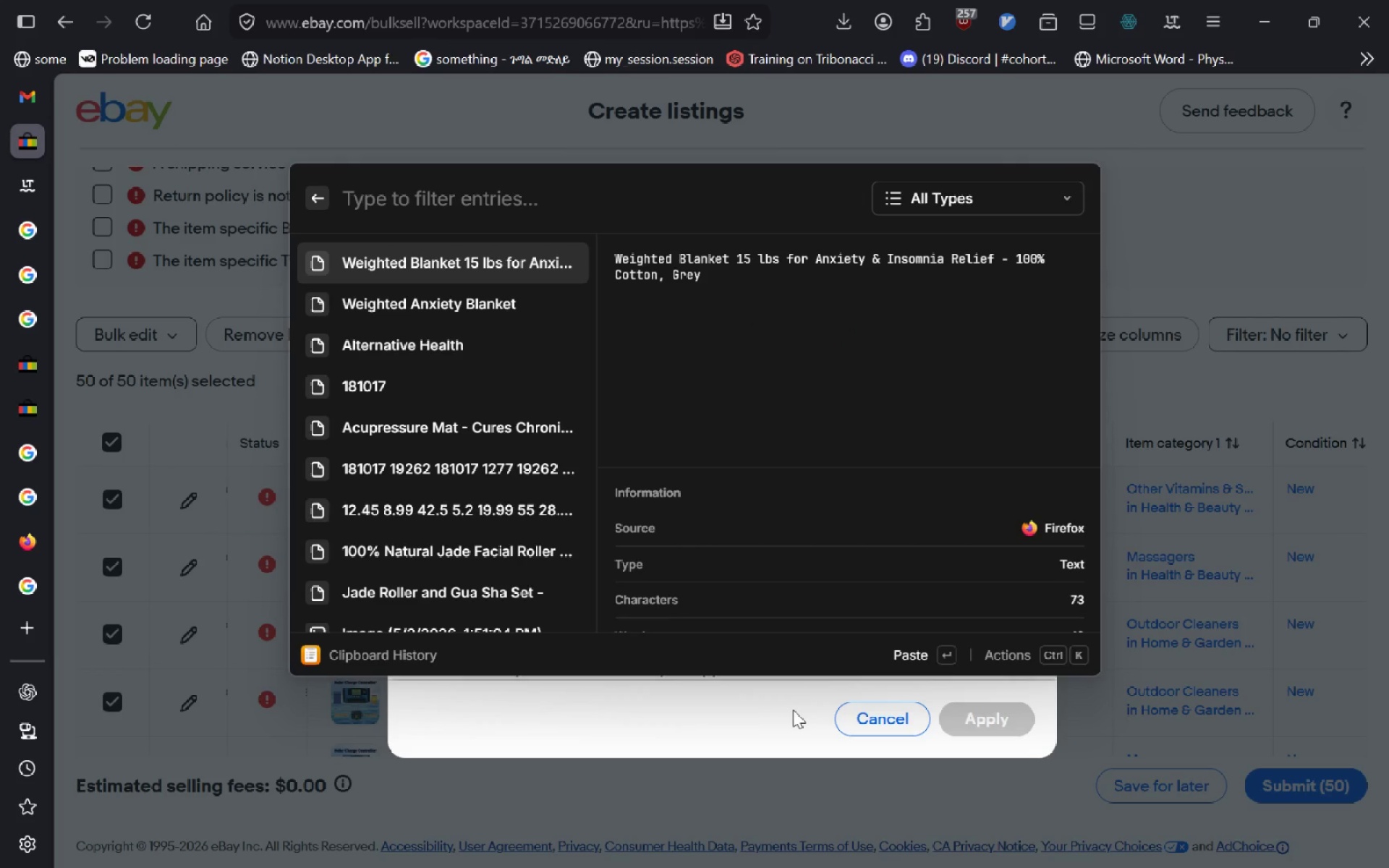 
type(div)
 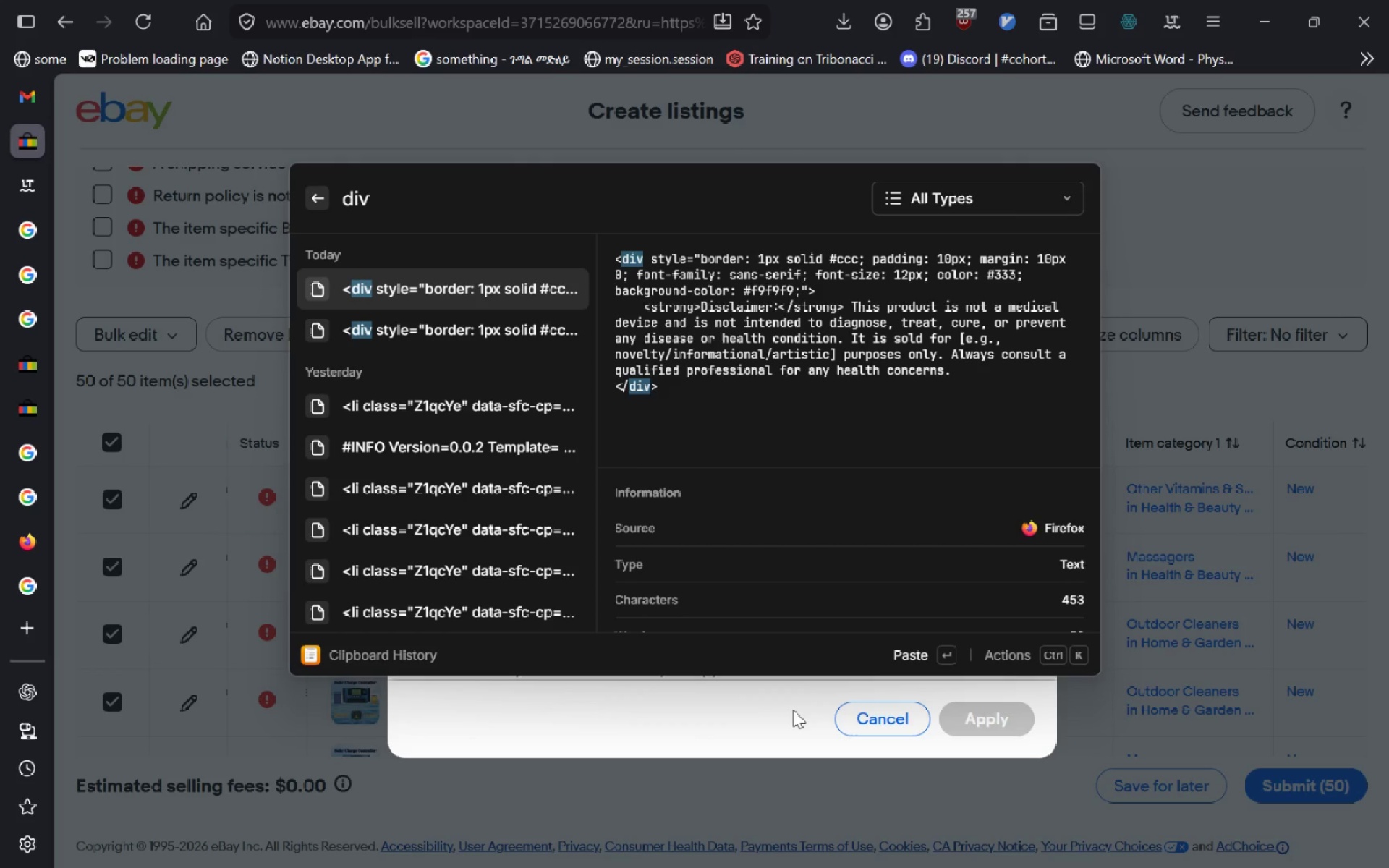 
key(Enter)
 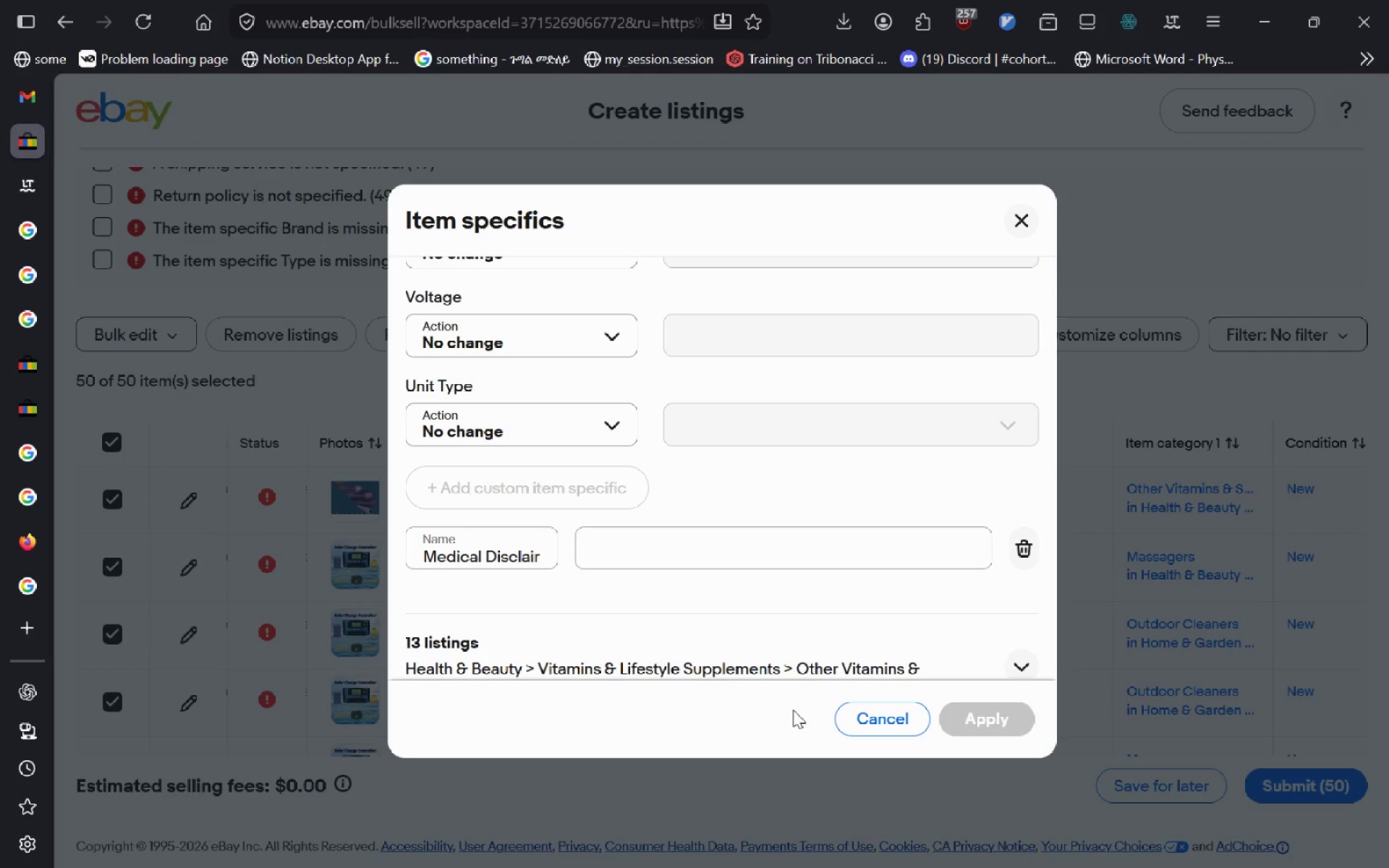 
key(Shift+Insert)
 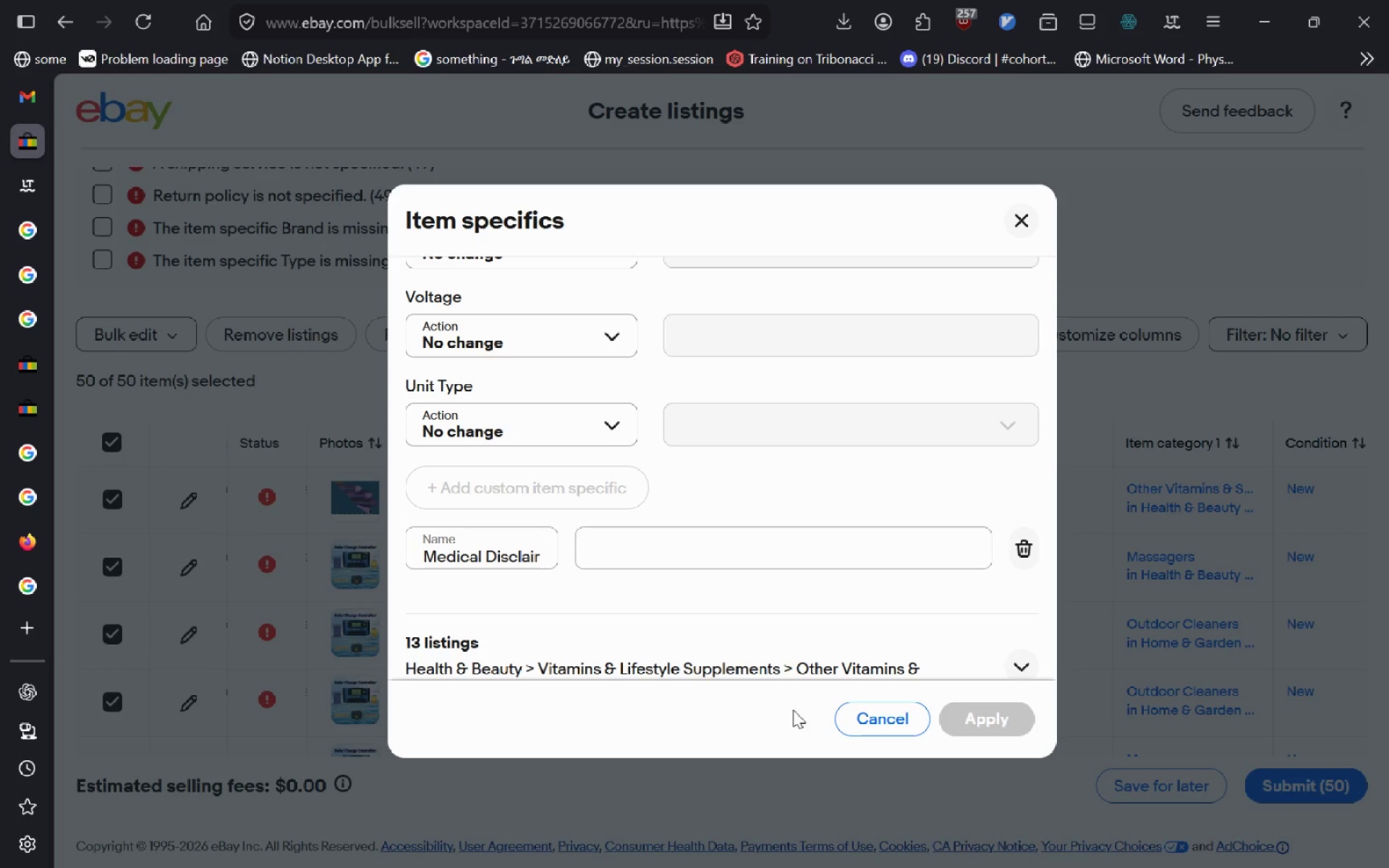 
left_click([658, 545])
 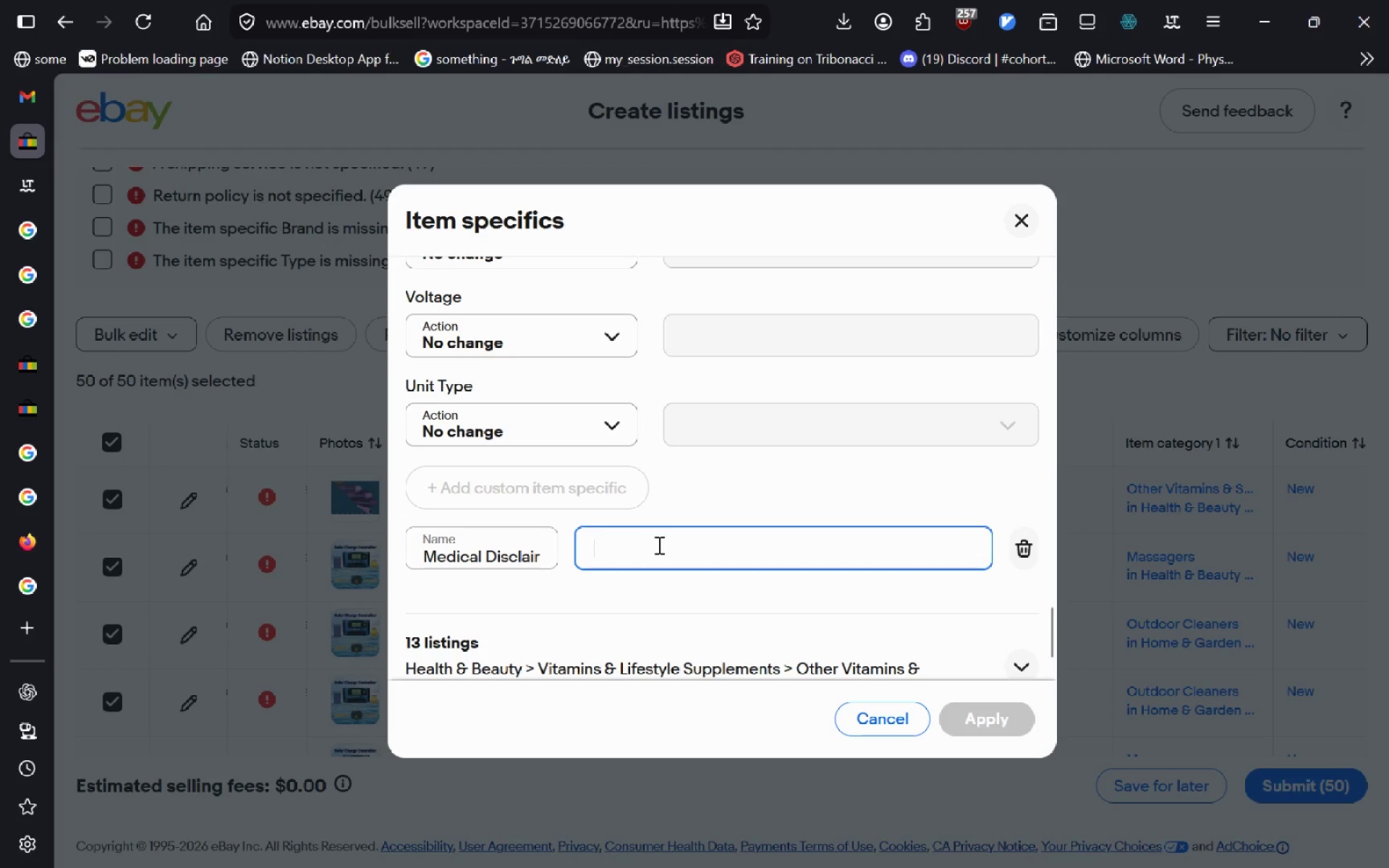 
key(Control+V)
 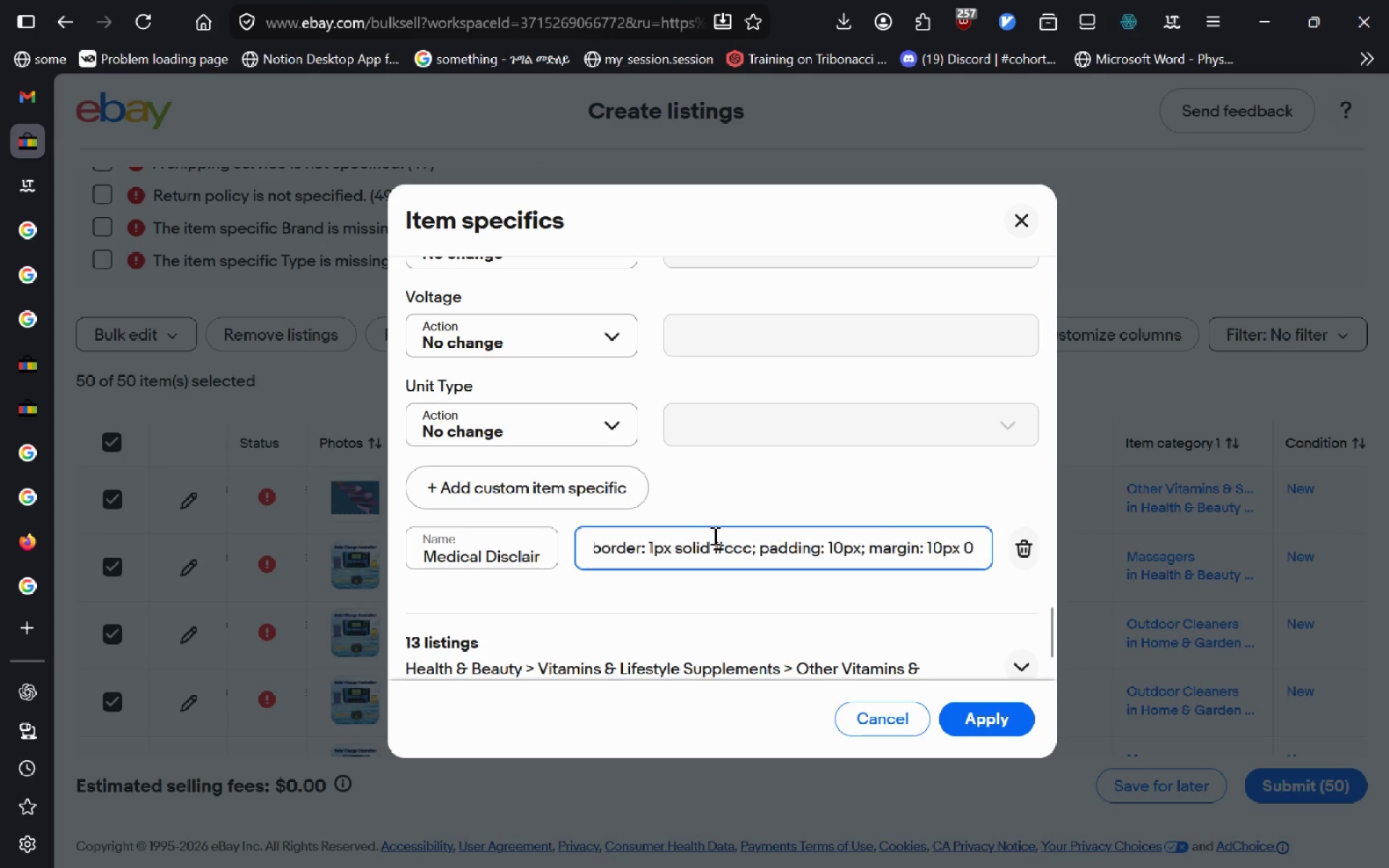 
left_click([836, 534])
 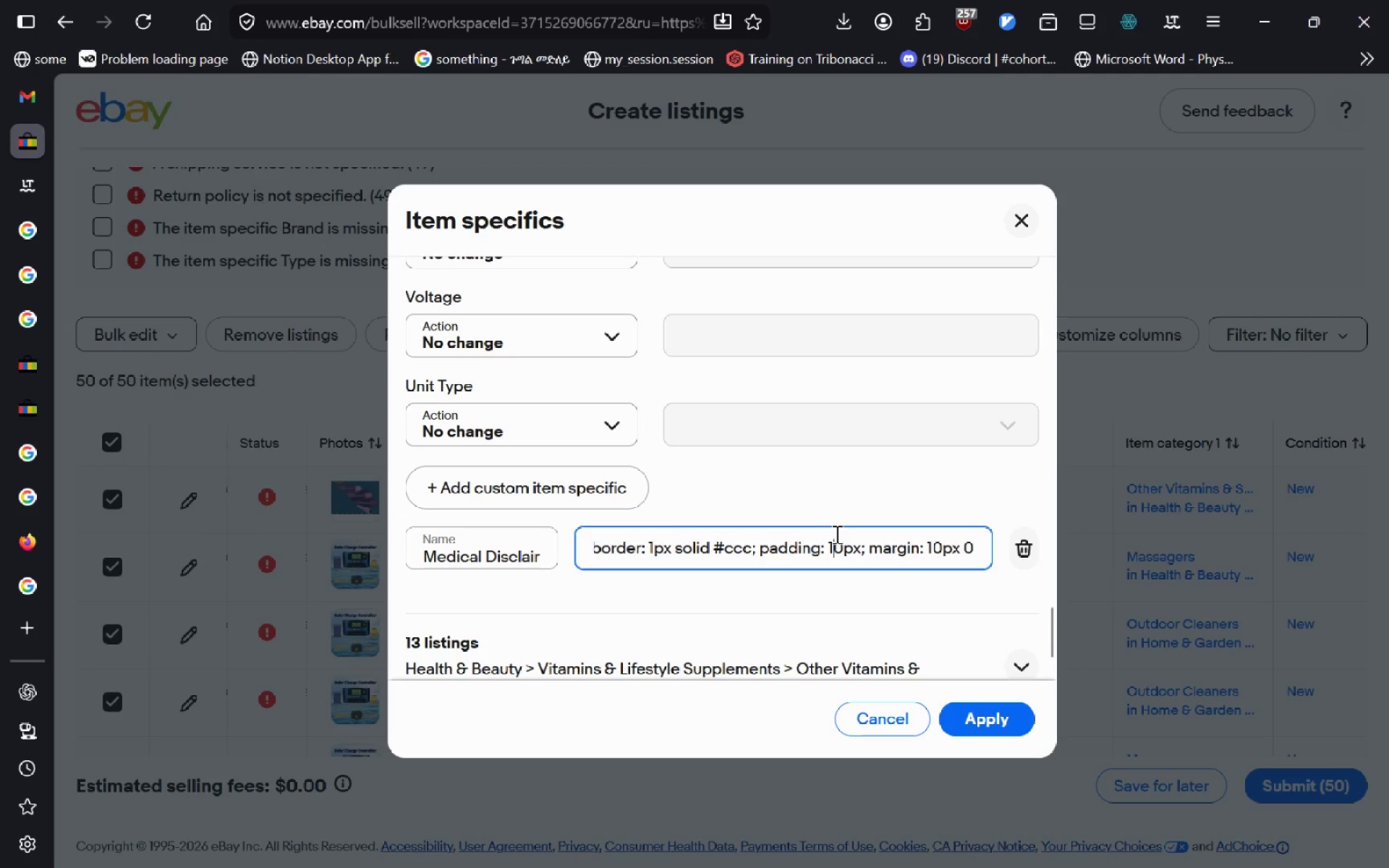 
key(Control+A)
 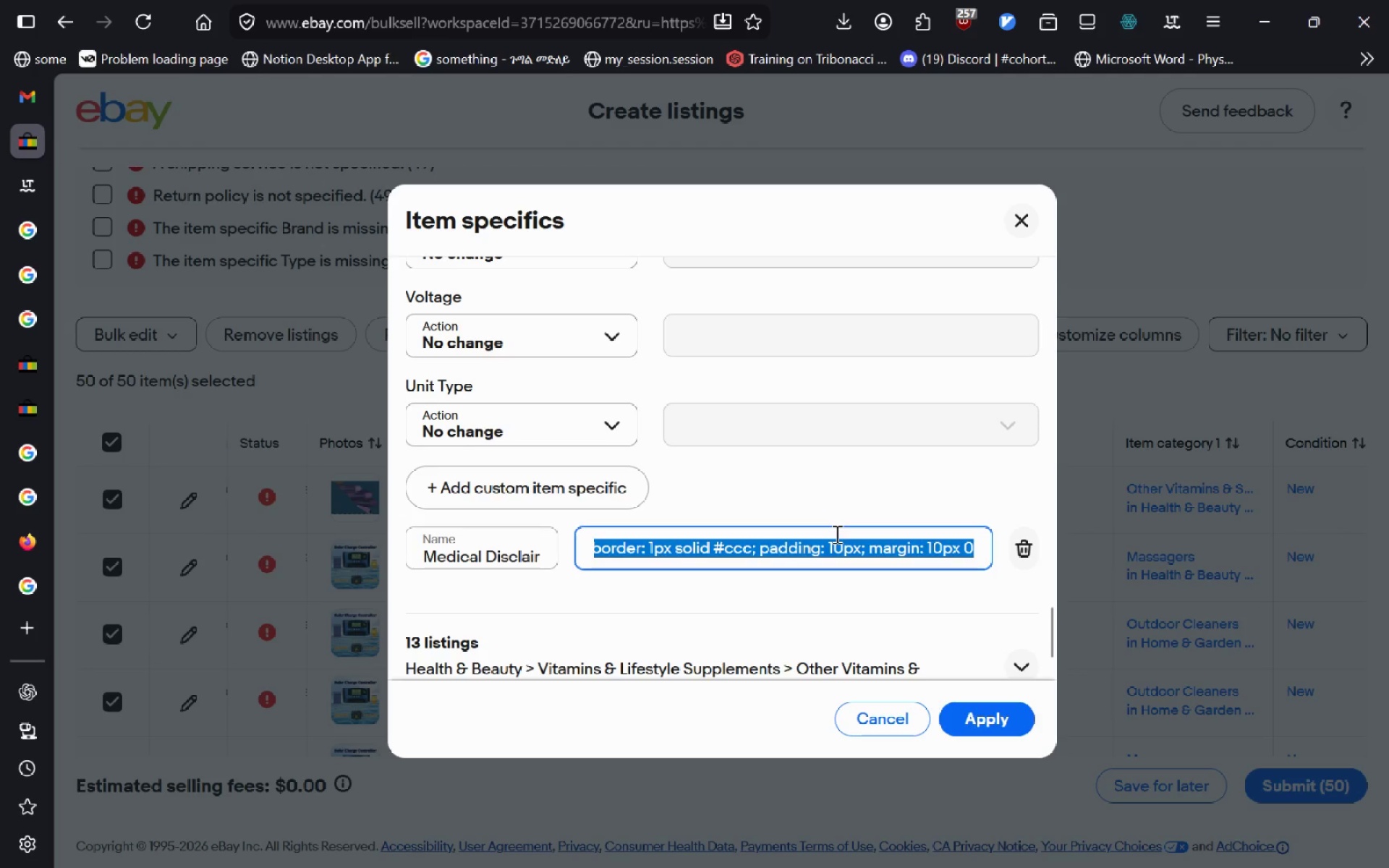 
key(Backspace)
 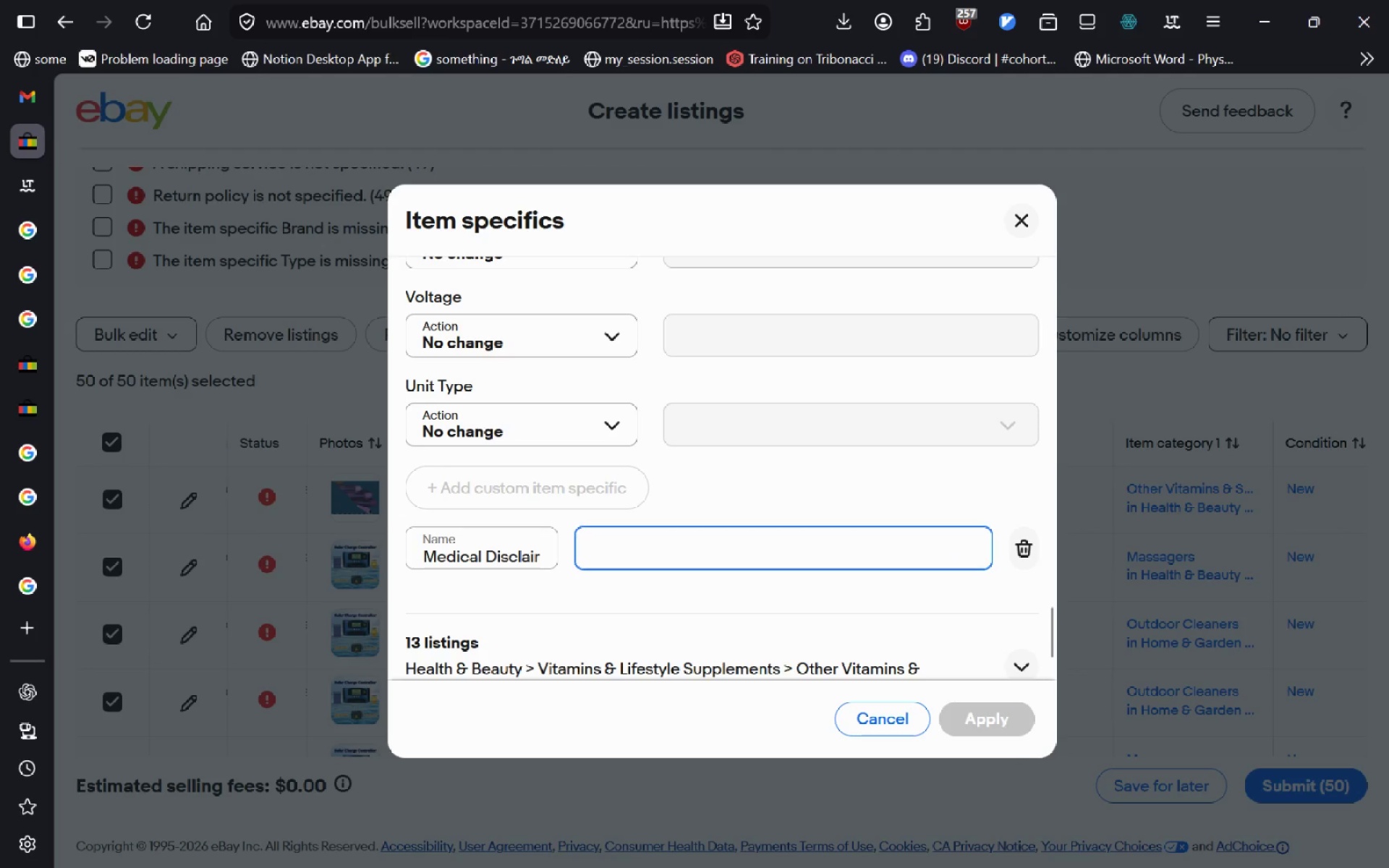 
key(Meta+V)
 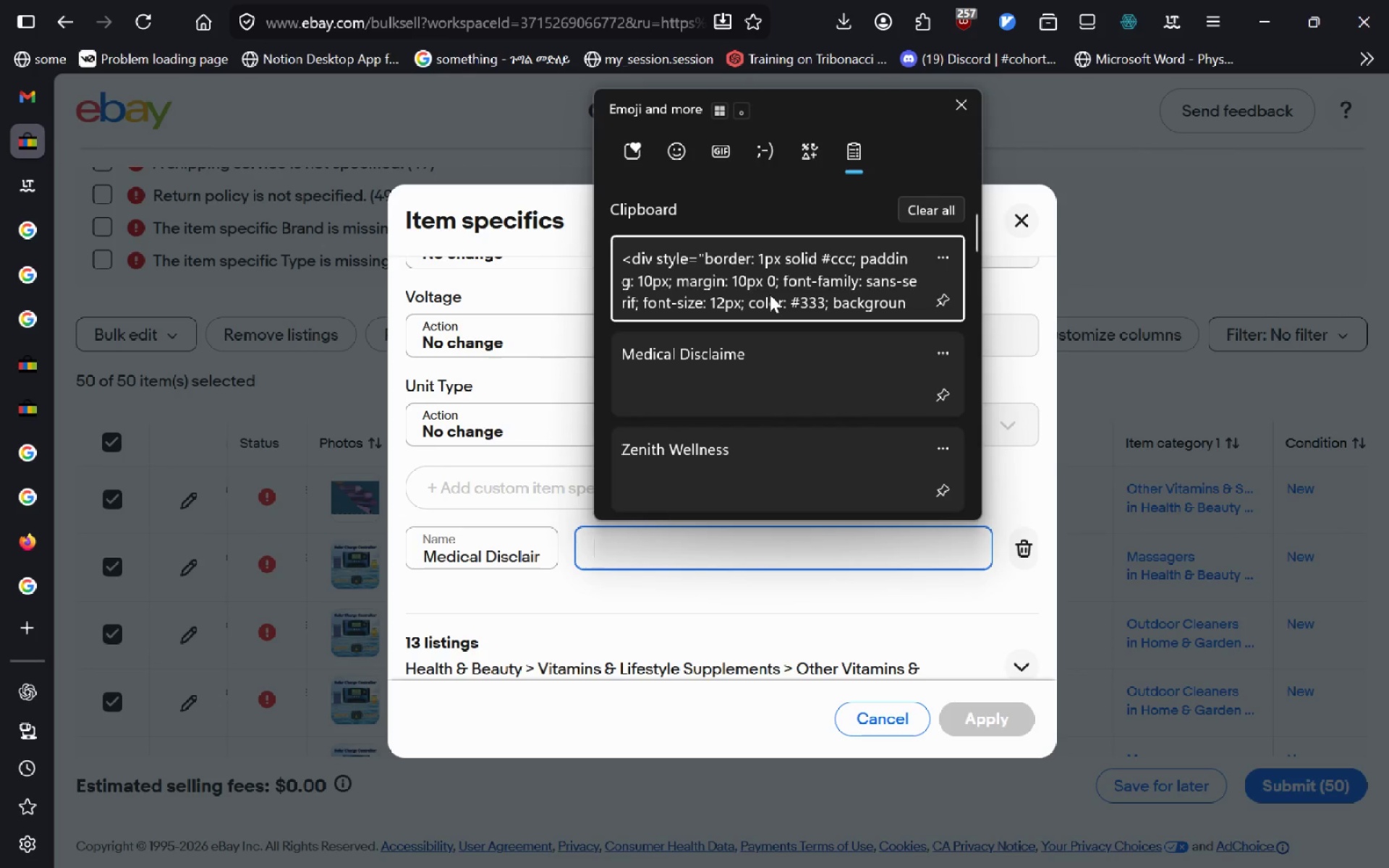 
key(Alt+AltLeft)
 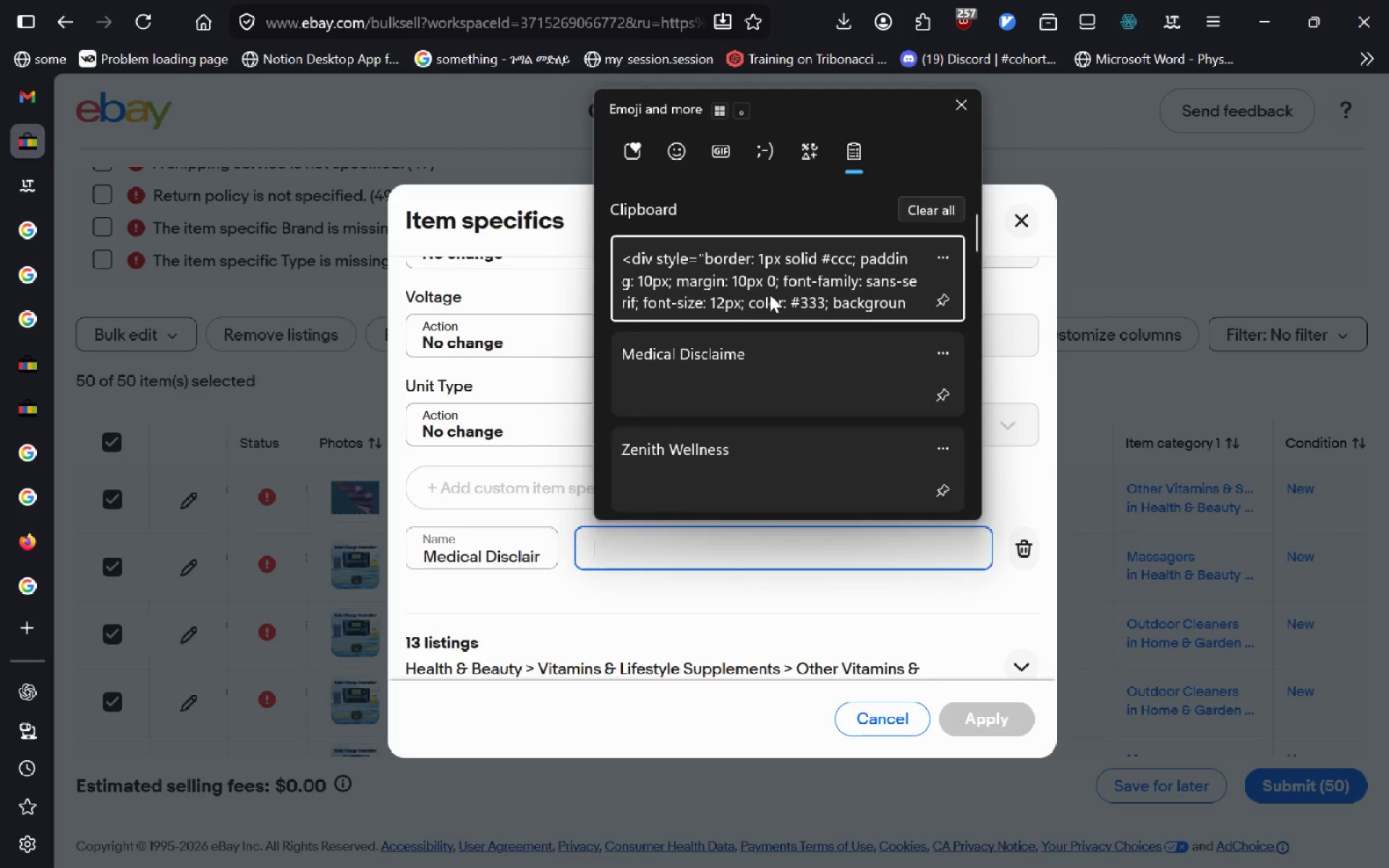 
key(Alt+Space)
 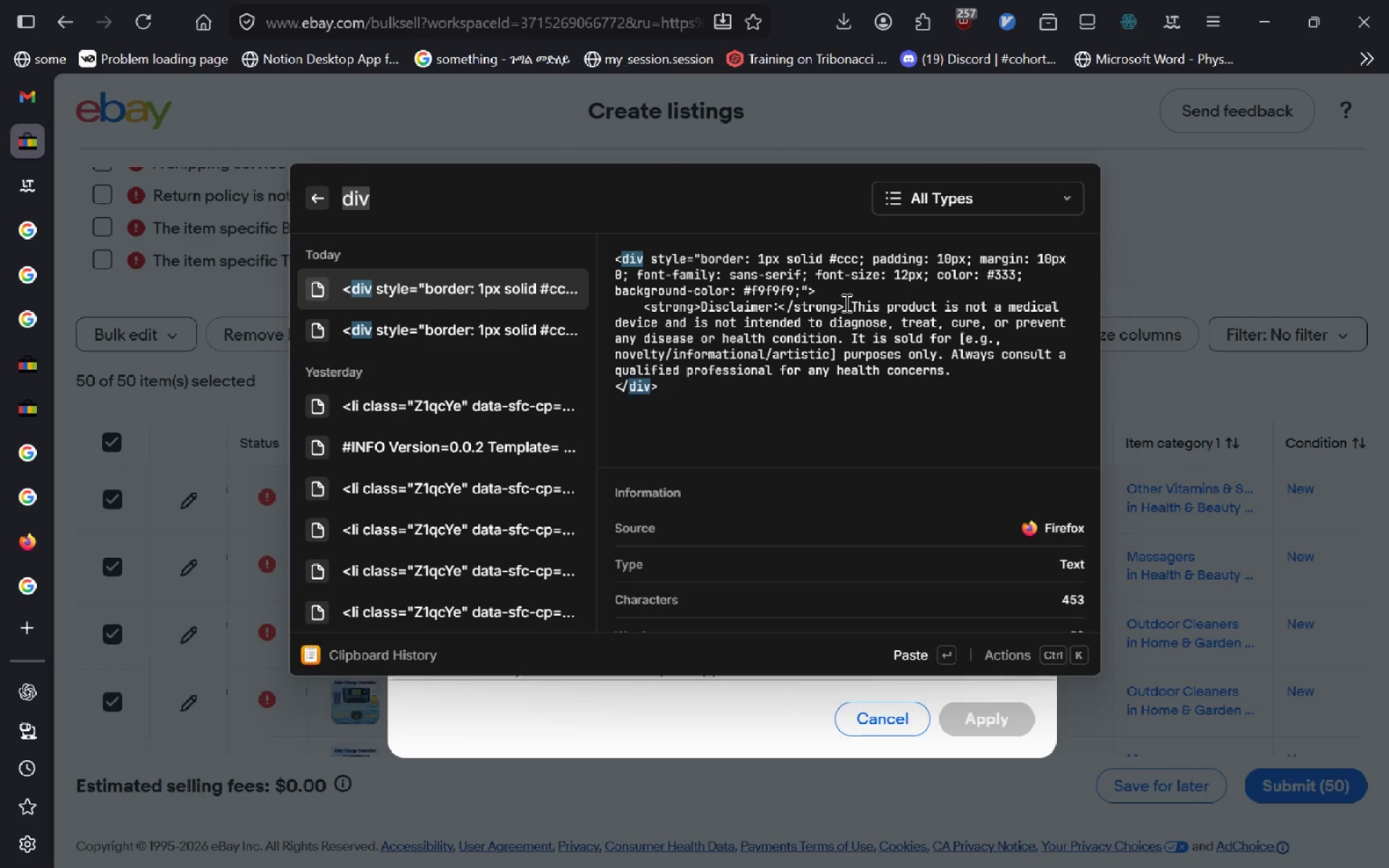 
left_click_drag(start_coordinate=[851, 305], to_coordinate=[845, 333])
 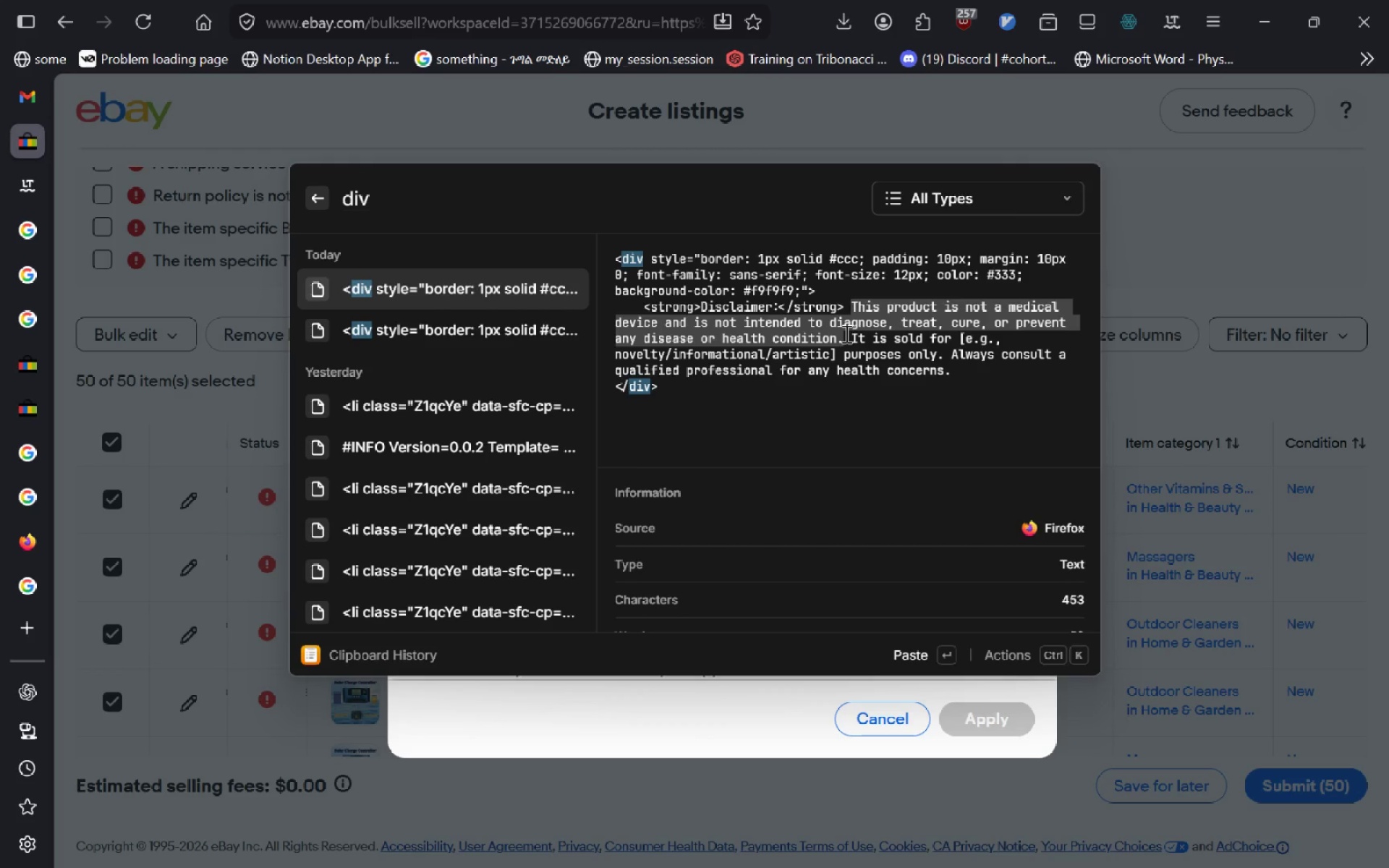 
key(Control+C)
 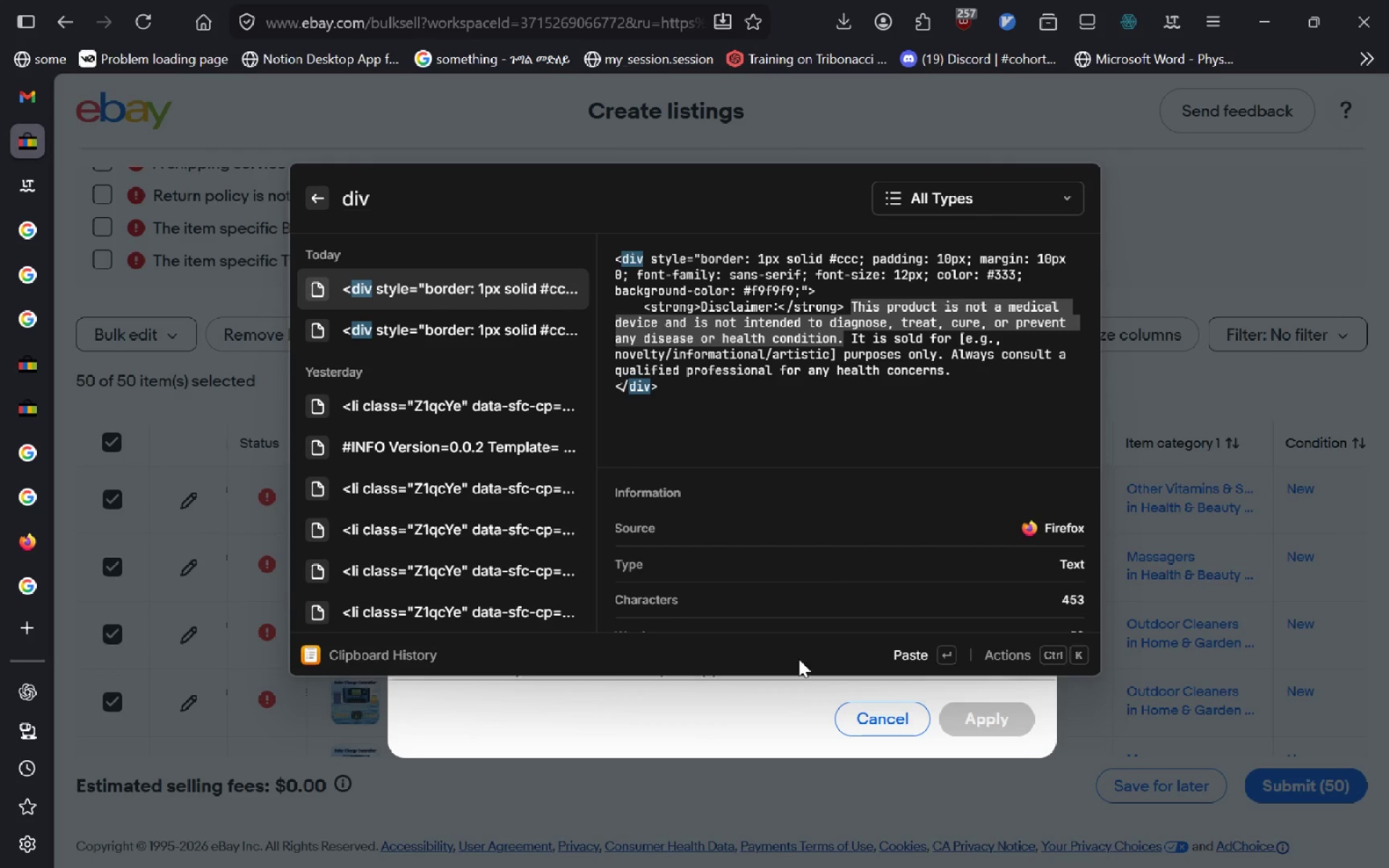 
left_click([749, 731])
 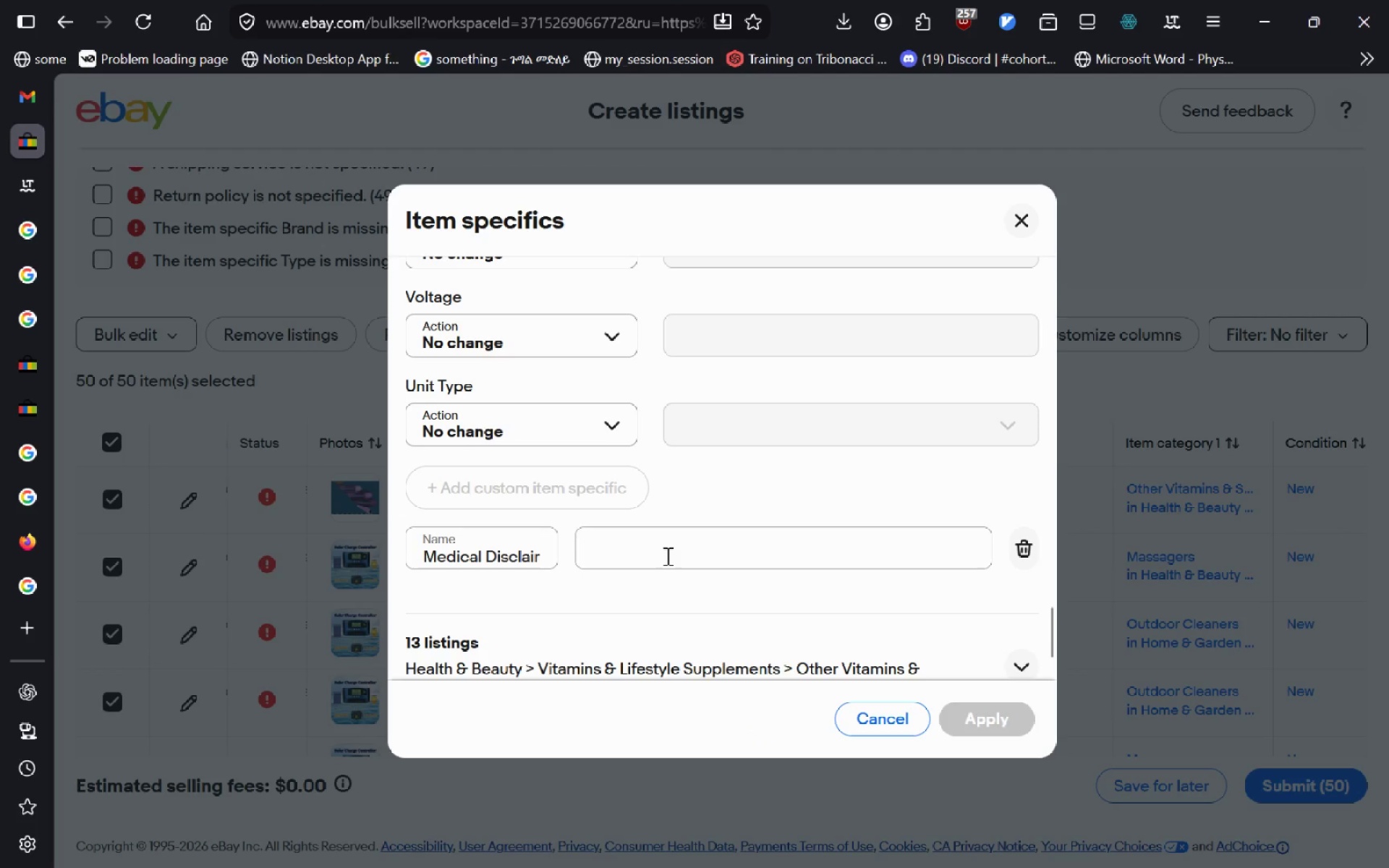 
left_click([666, 556])
 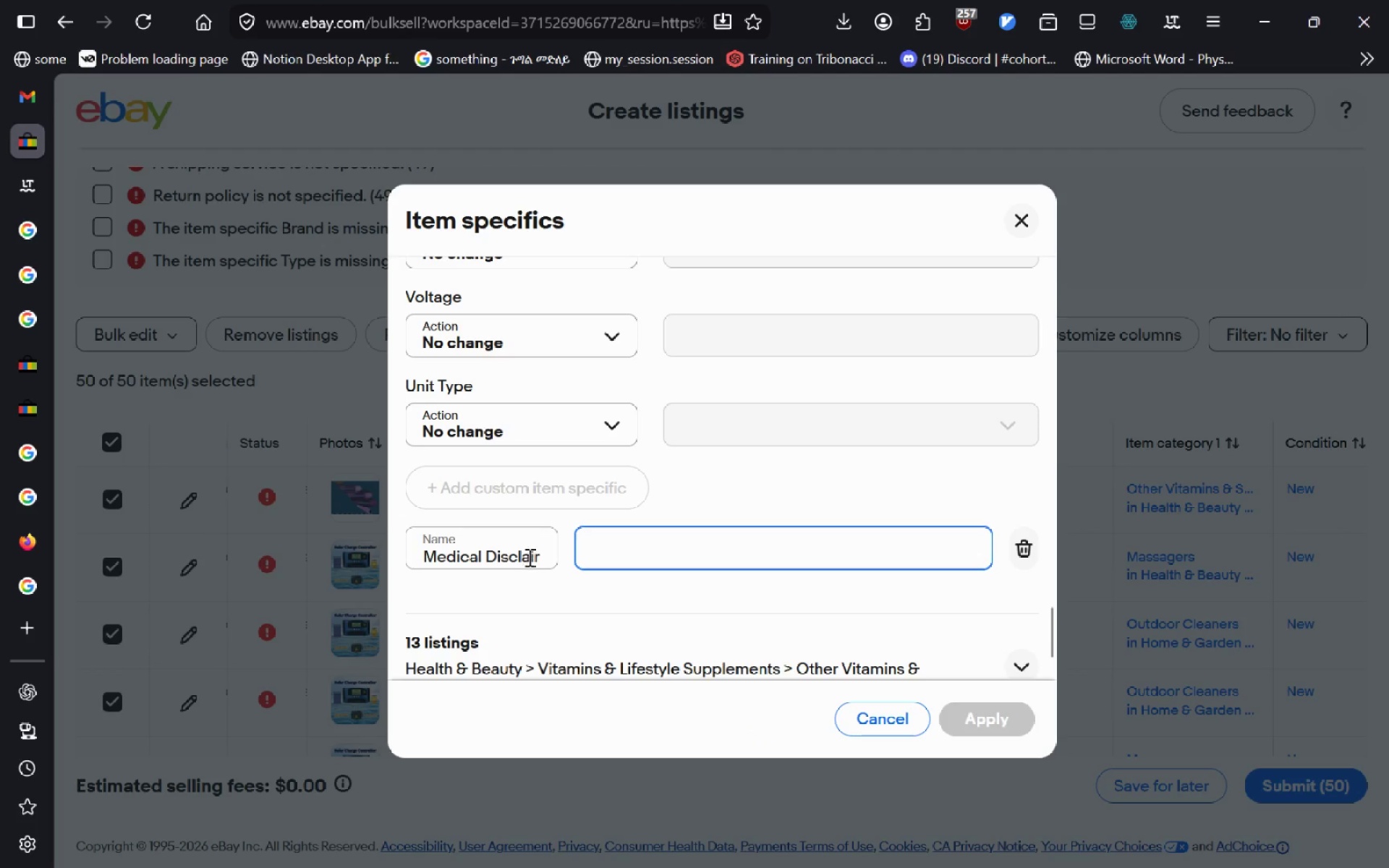 
left_click([528, 557])
 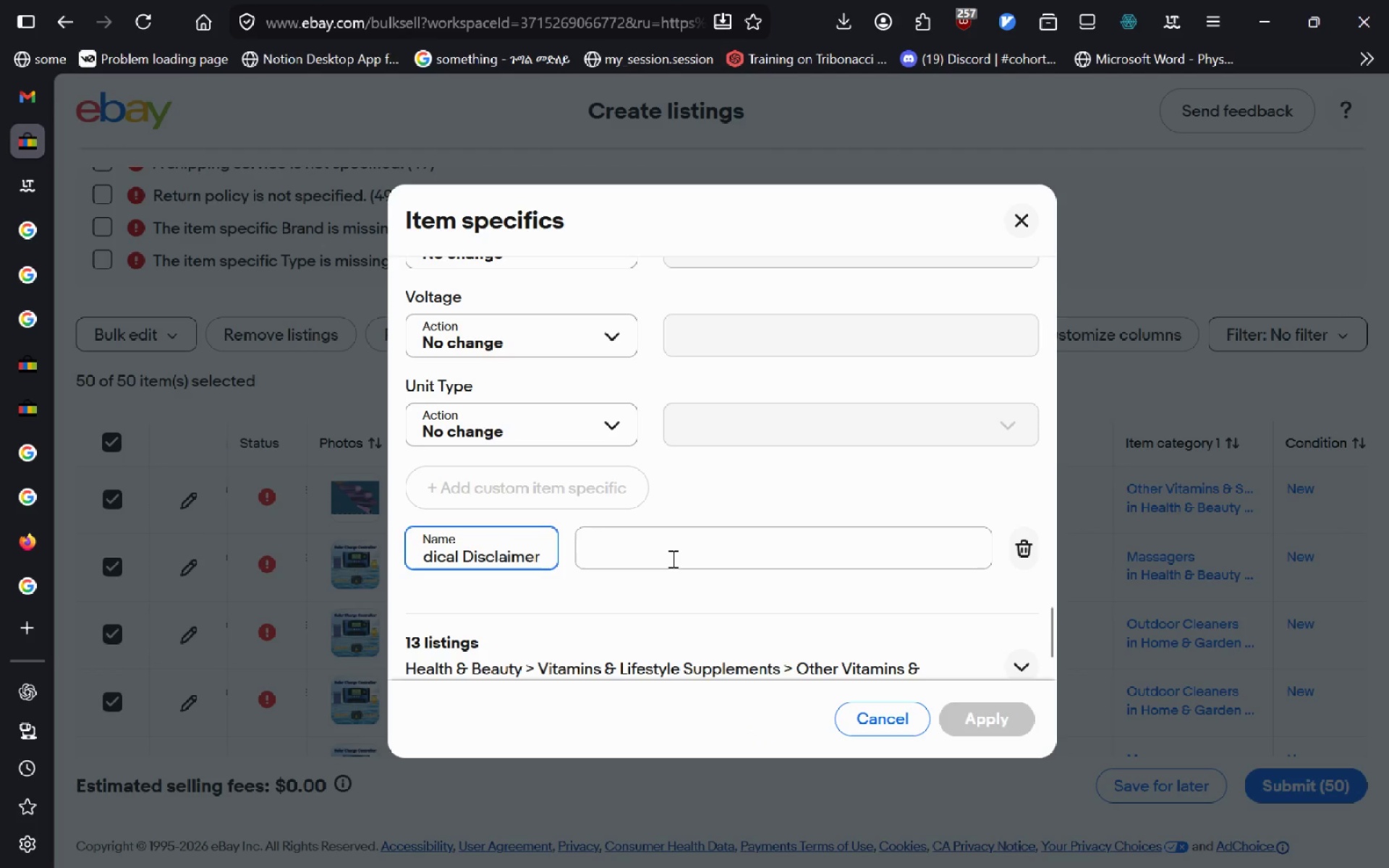 
left_click([671, 558])
 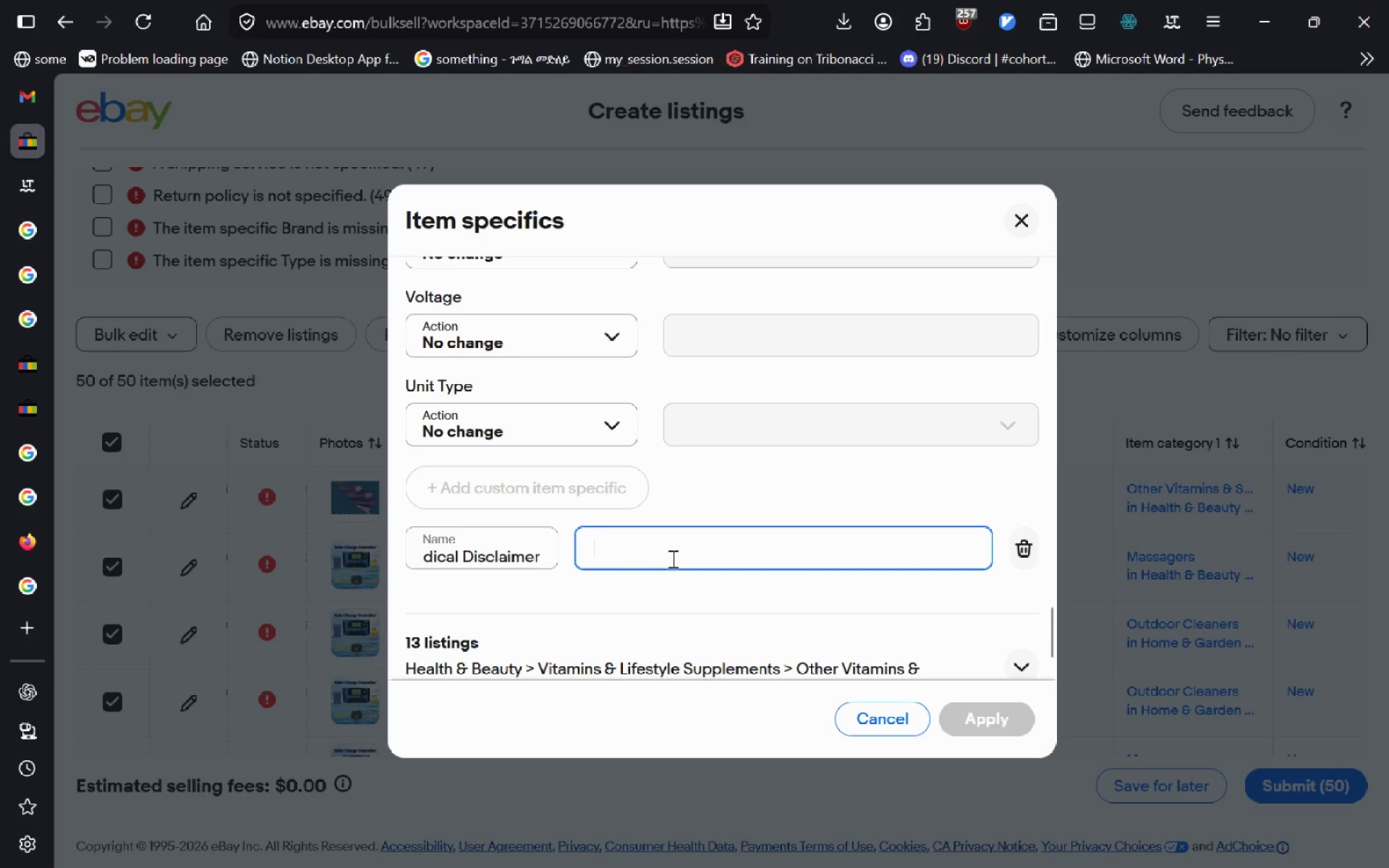 
key(Control+V)
 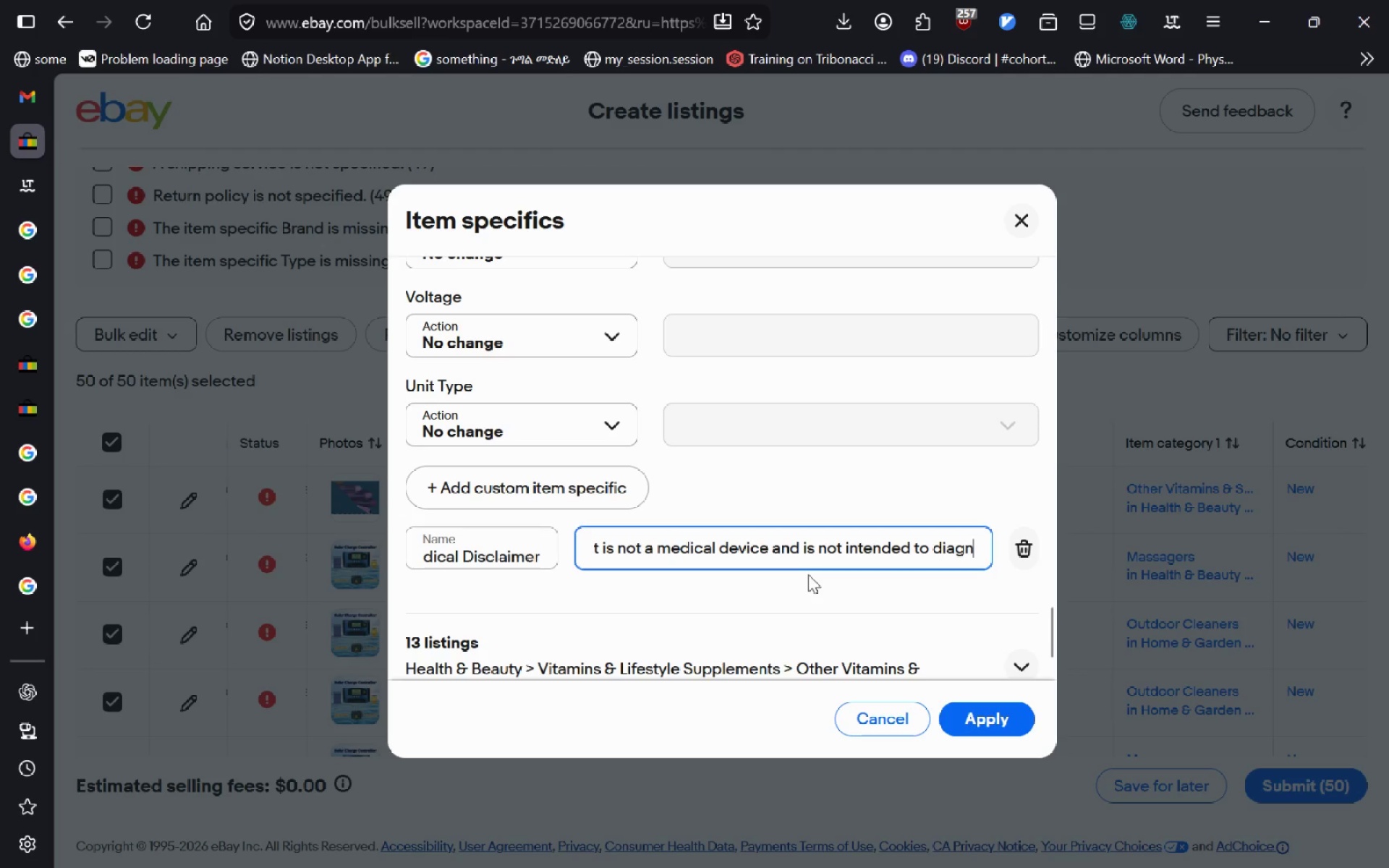 
hold_key(key=Backspace, duration=0.67)
 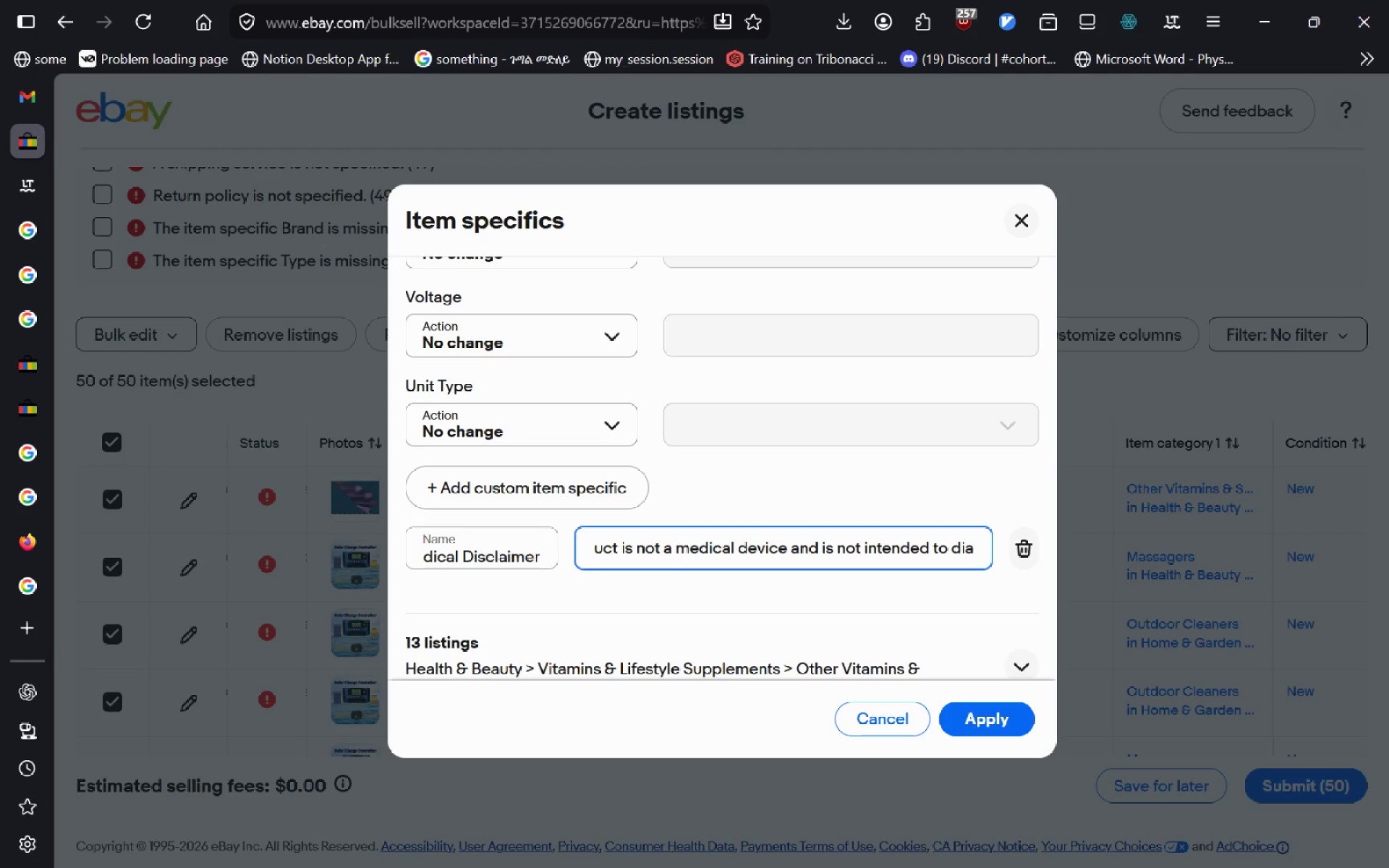 
hold_key(key=Backspace, duration=1.08)
 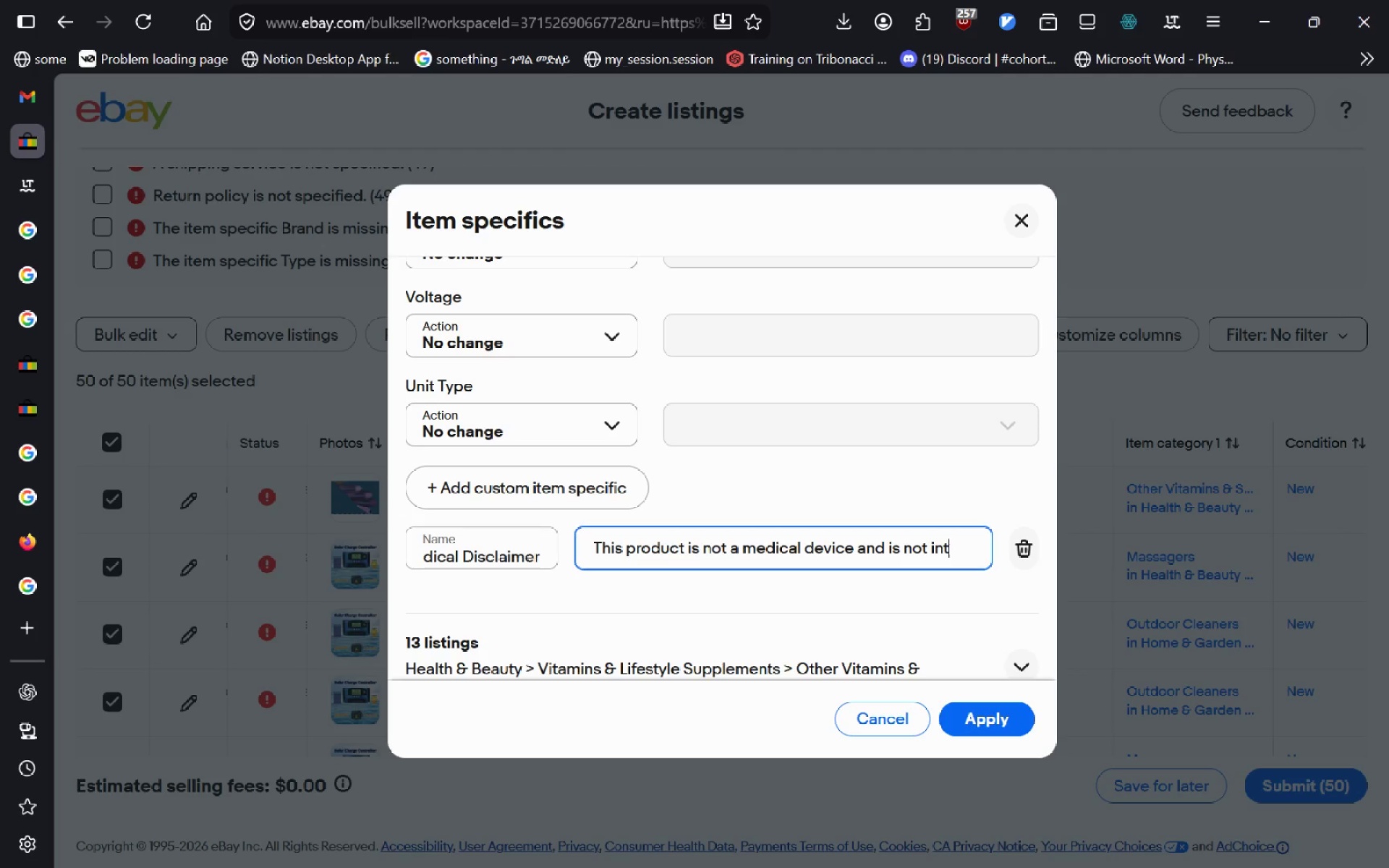 
hold_key(key=Backspace, duration=1.17)
 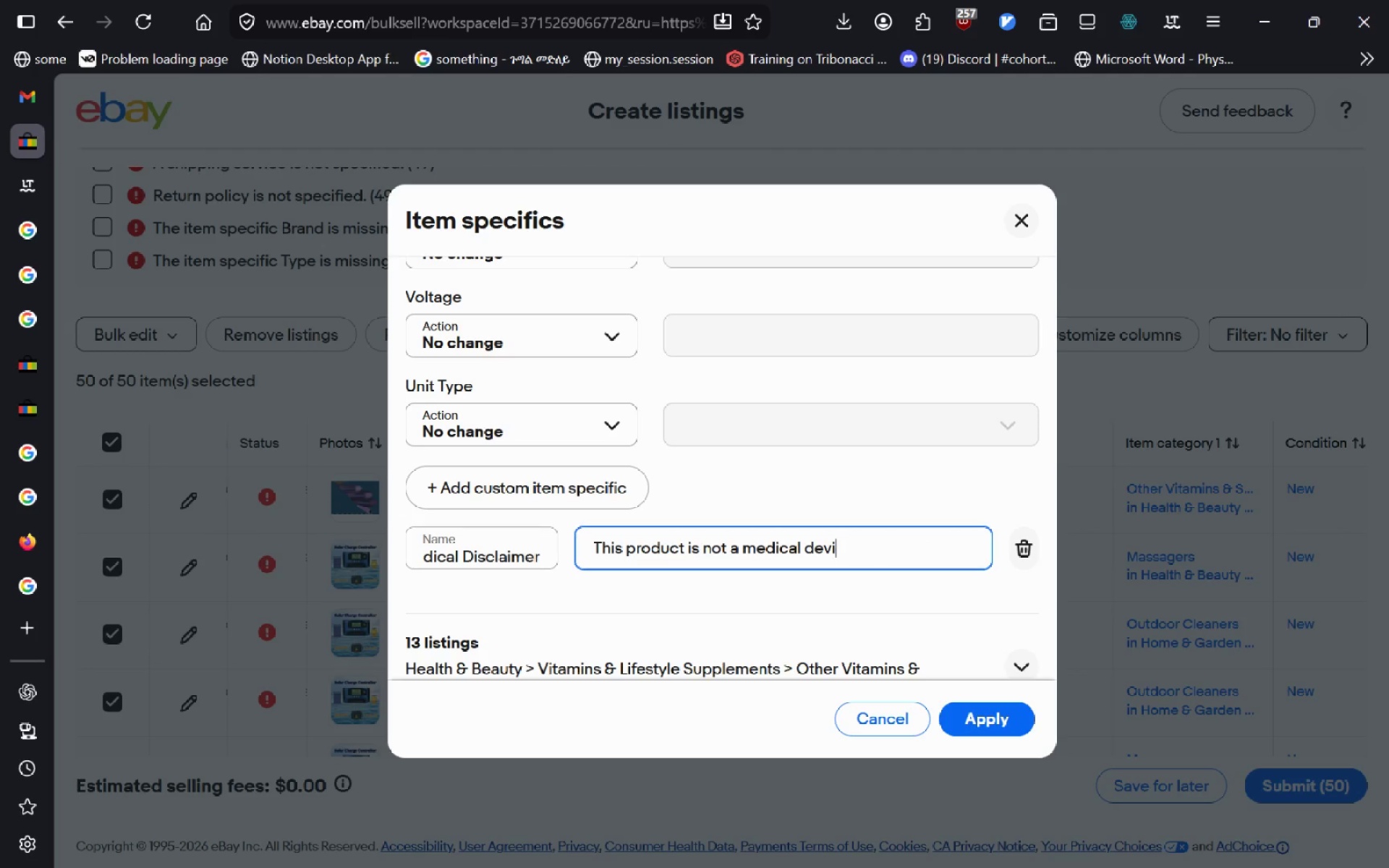 
key(Backspace)
type(ce)
 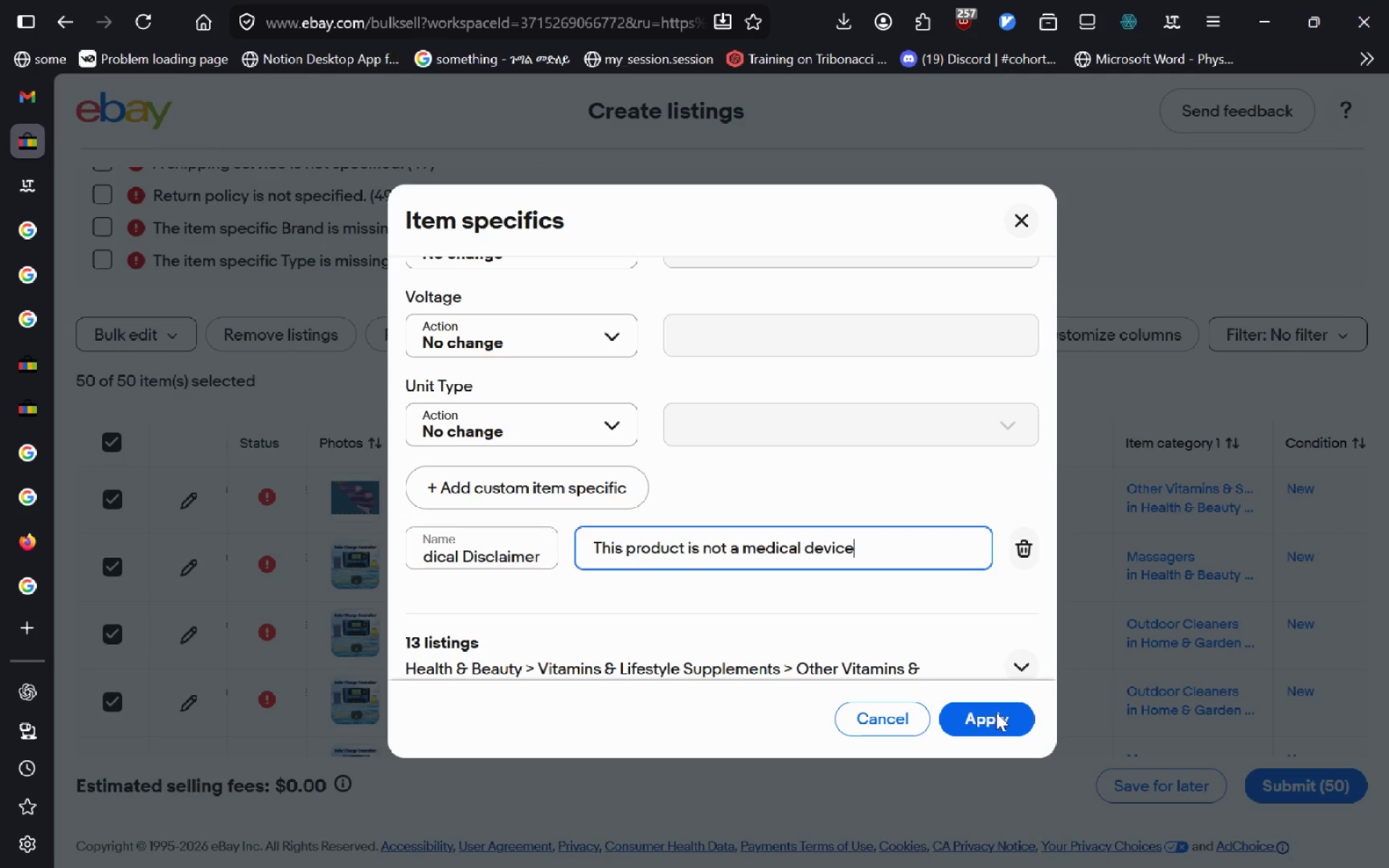 
wait(15.19)
 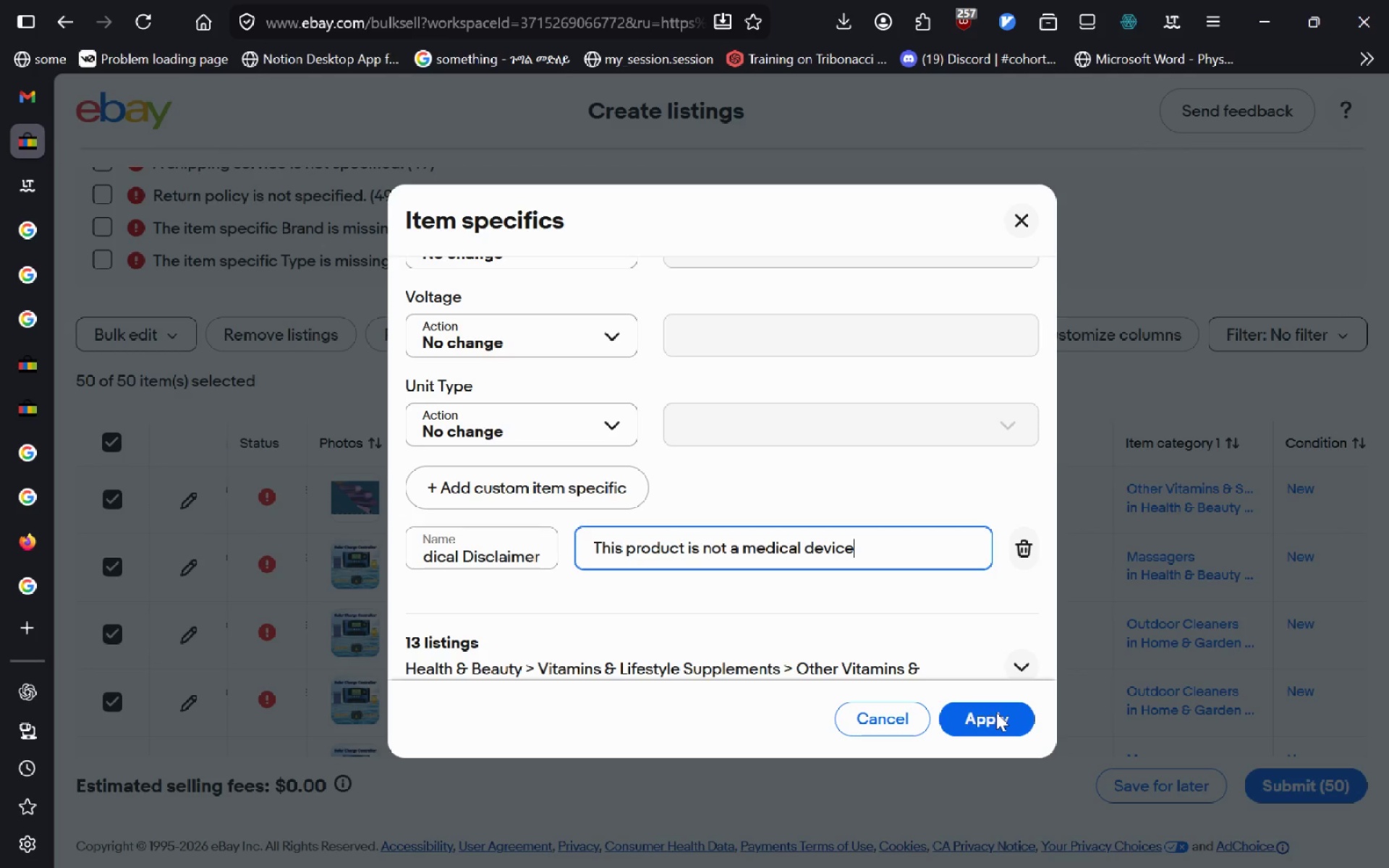 
left_click([996, 712])
 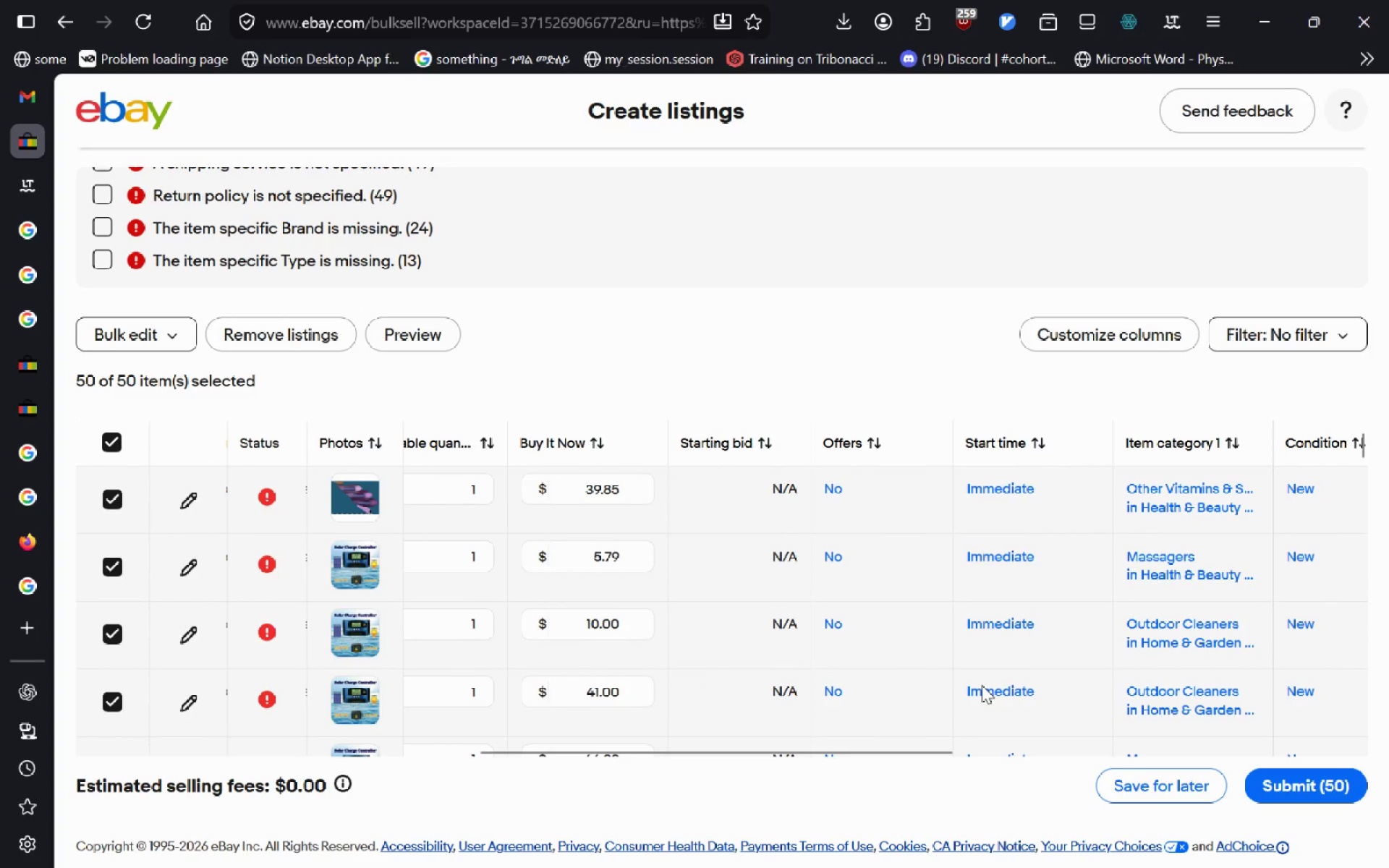 
wait(30.72)
 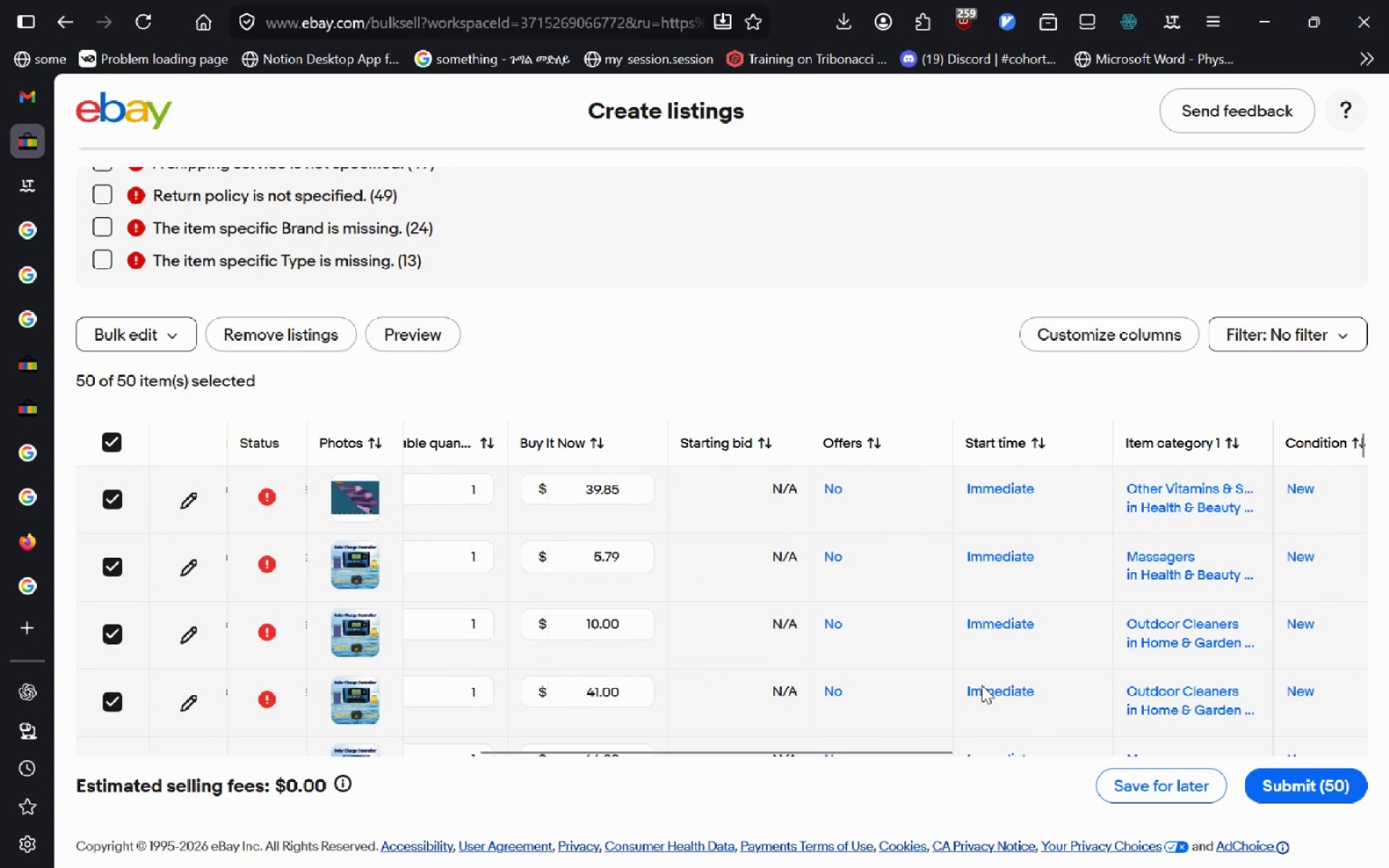 
left_click([637, 623])
 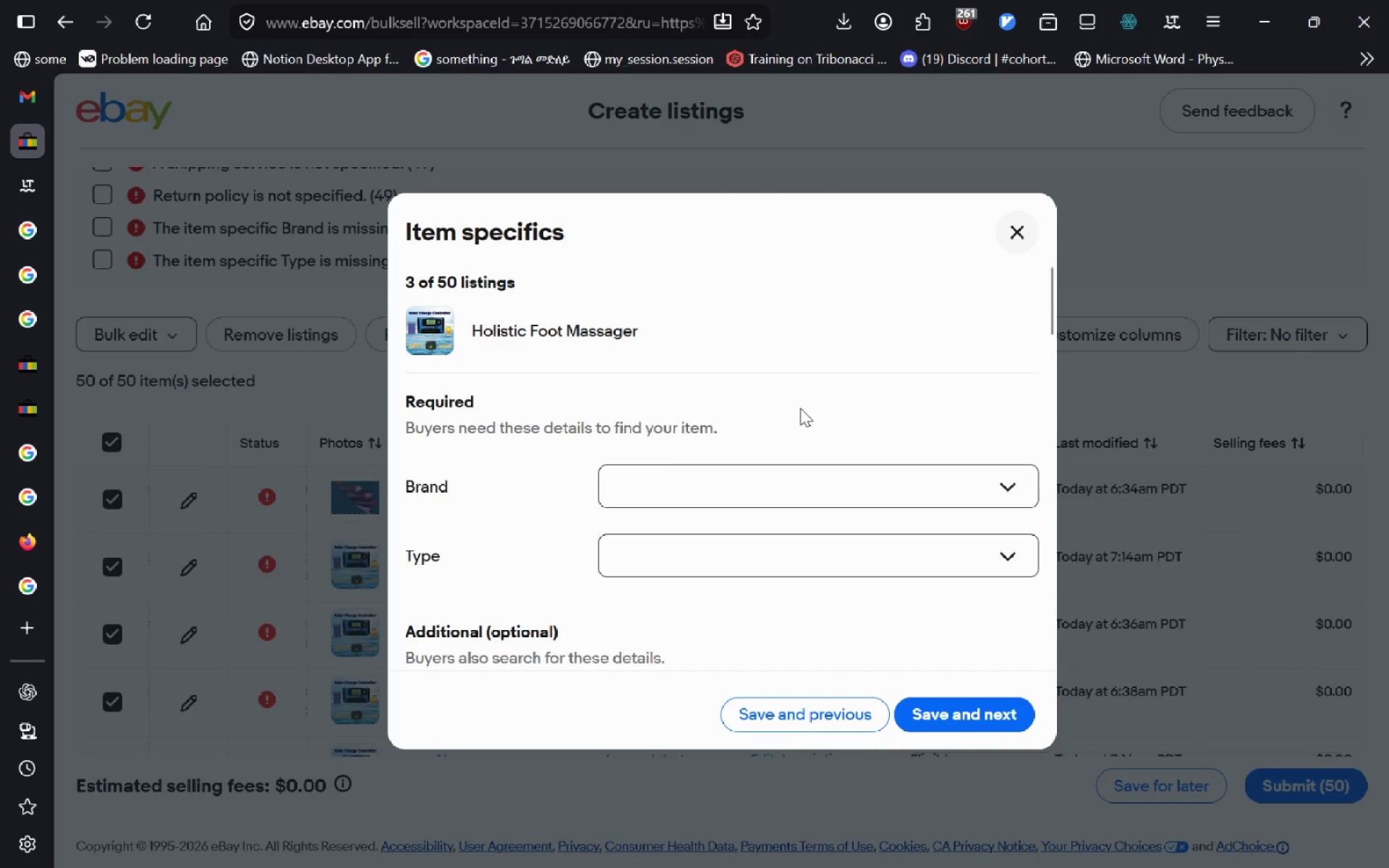 
left_click([804, 479])
 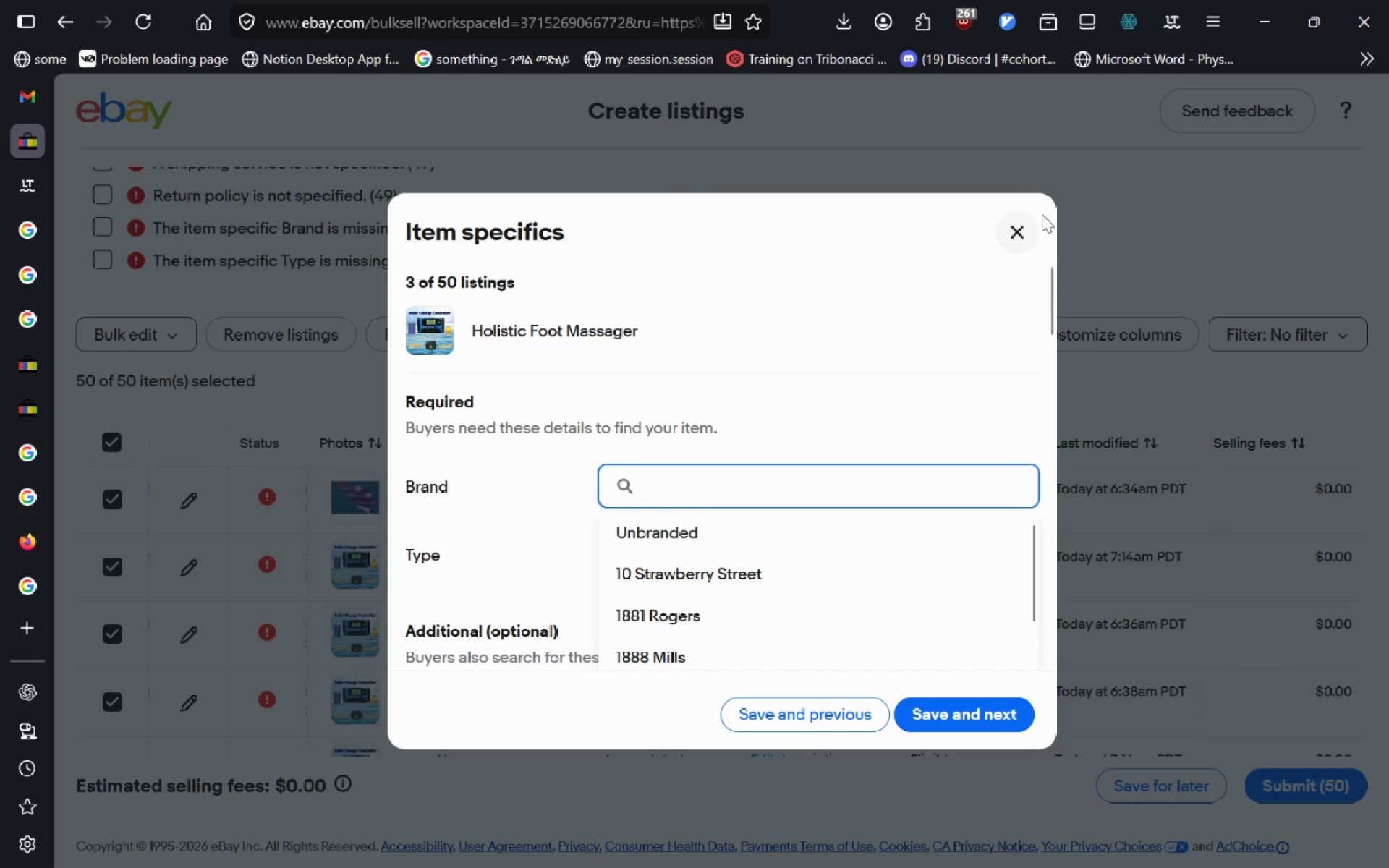 
left_click([1025, 222])
 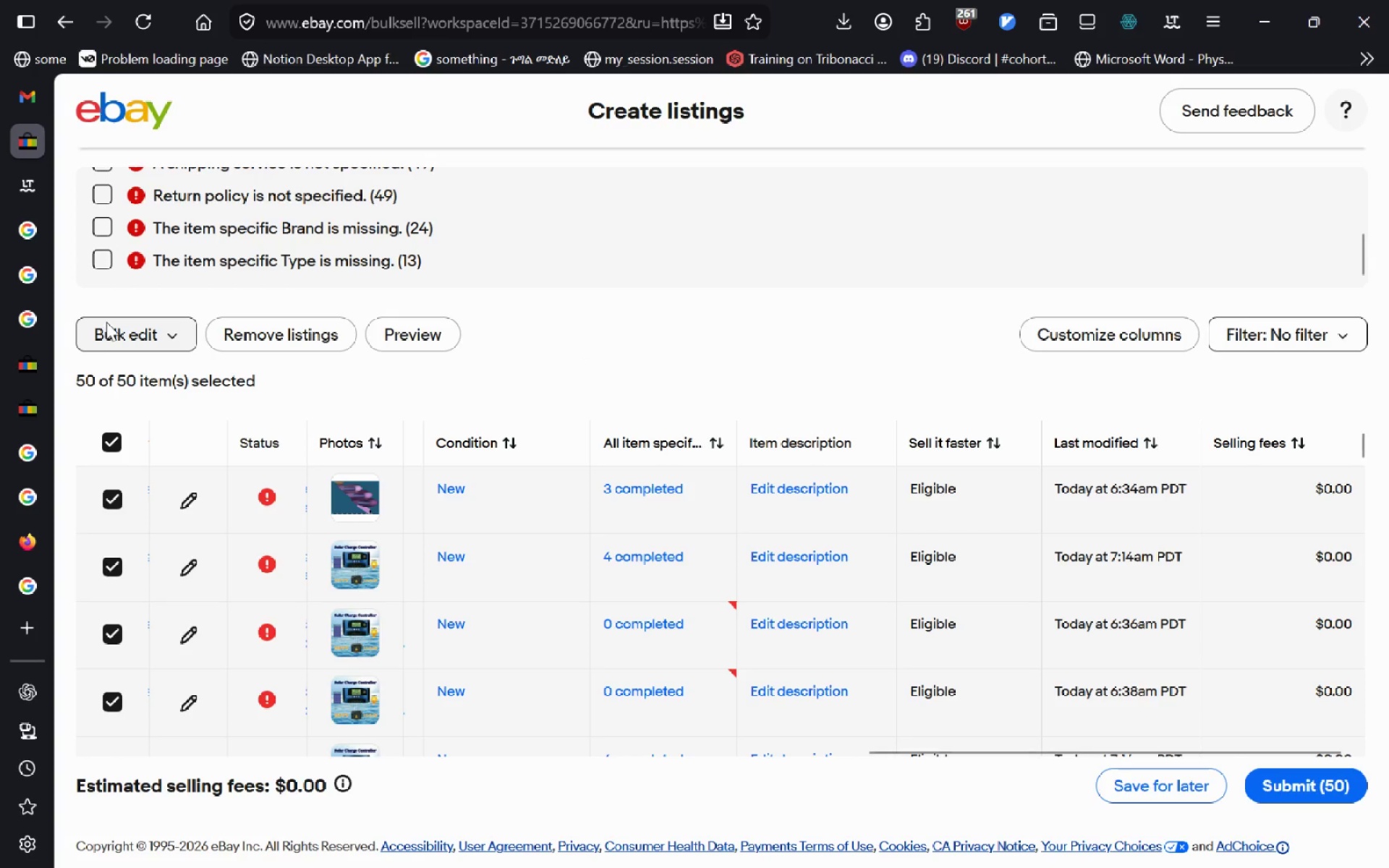 
left_click([106, 322])
 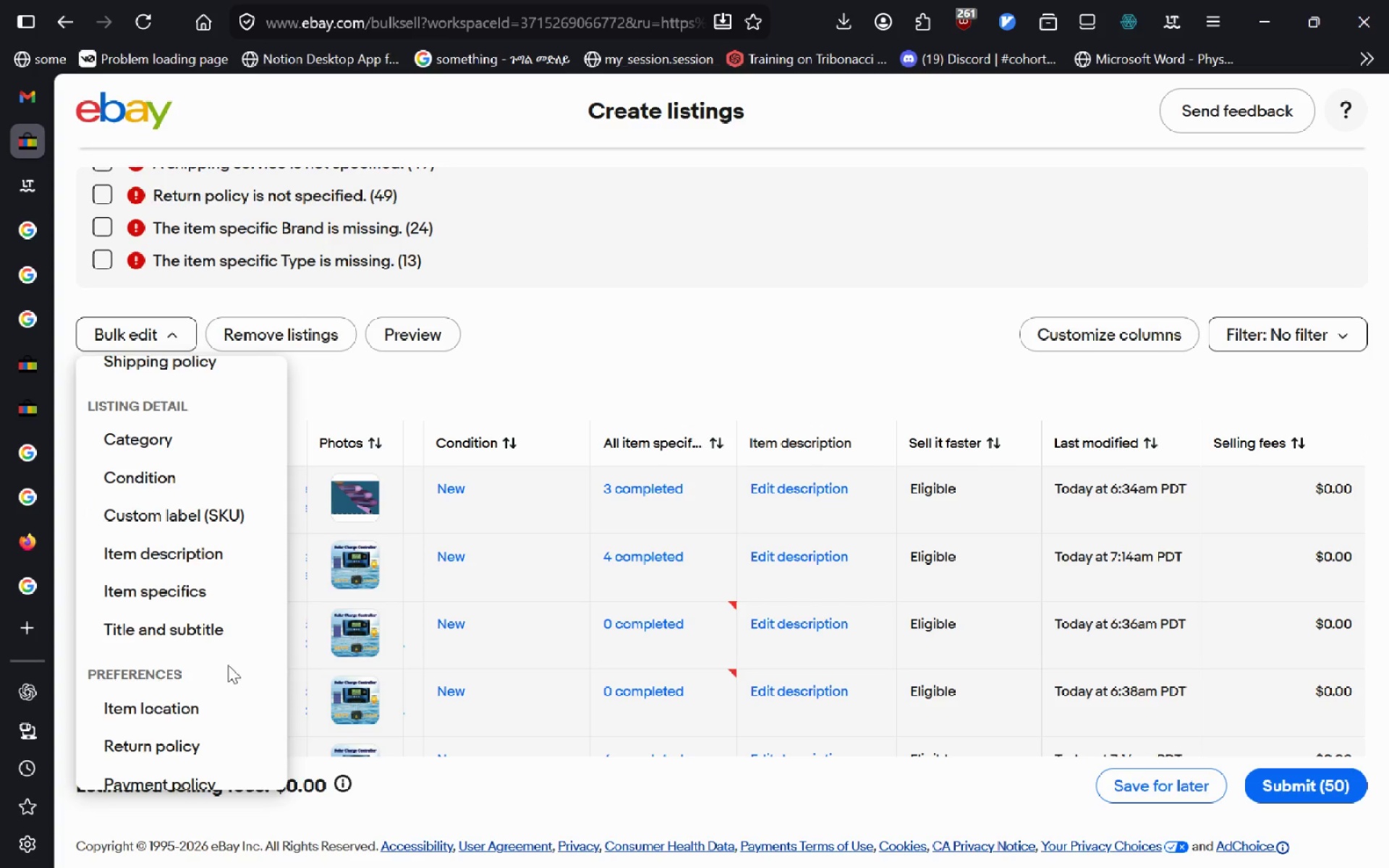 
wait(15.39)
 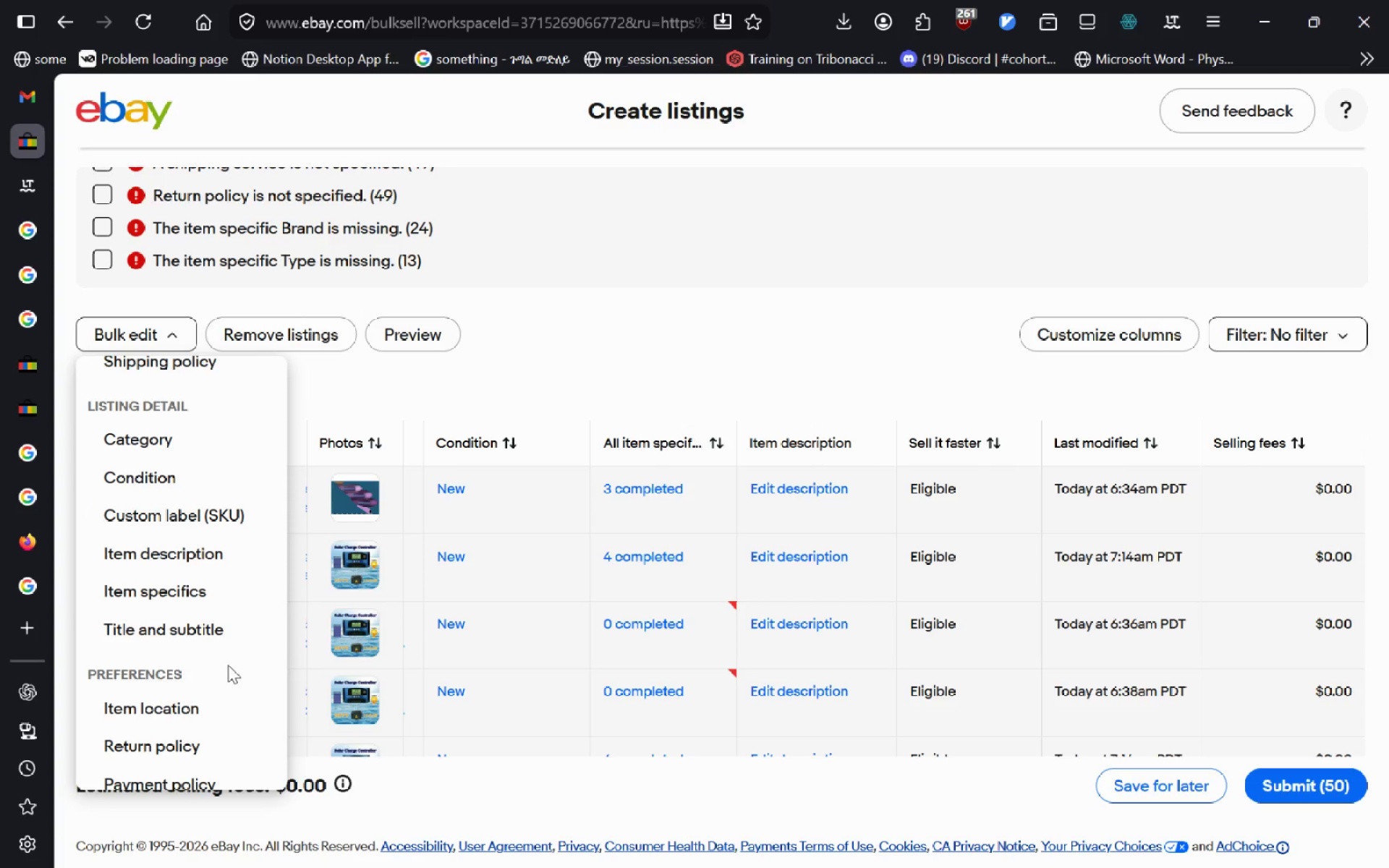 
left_click([216, 524])
 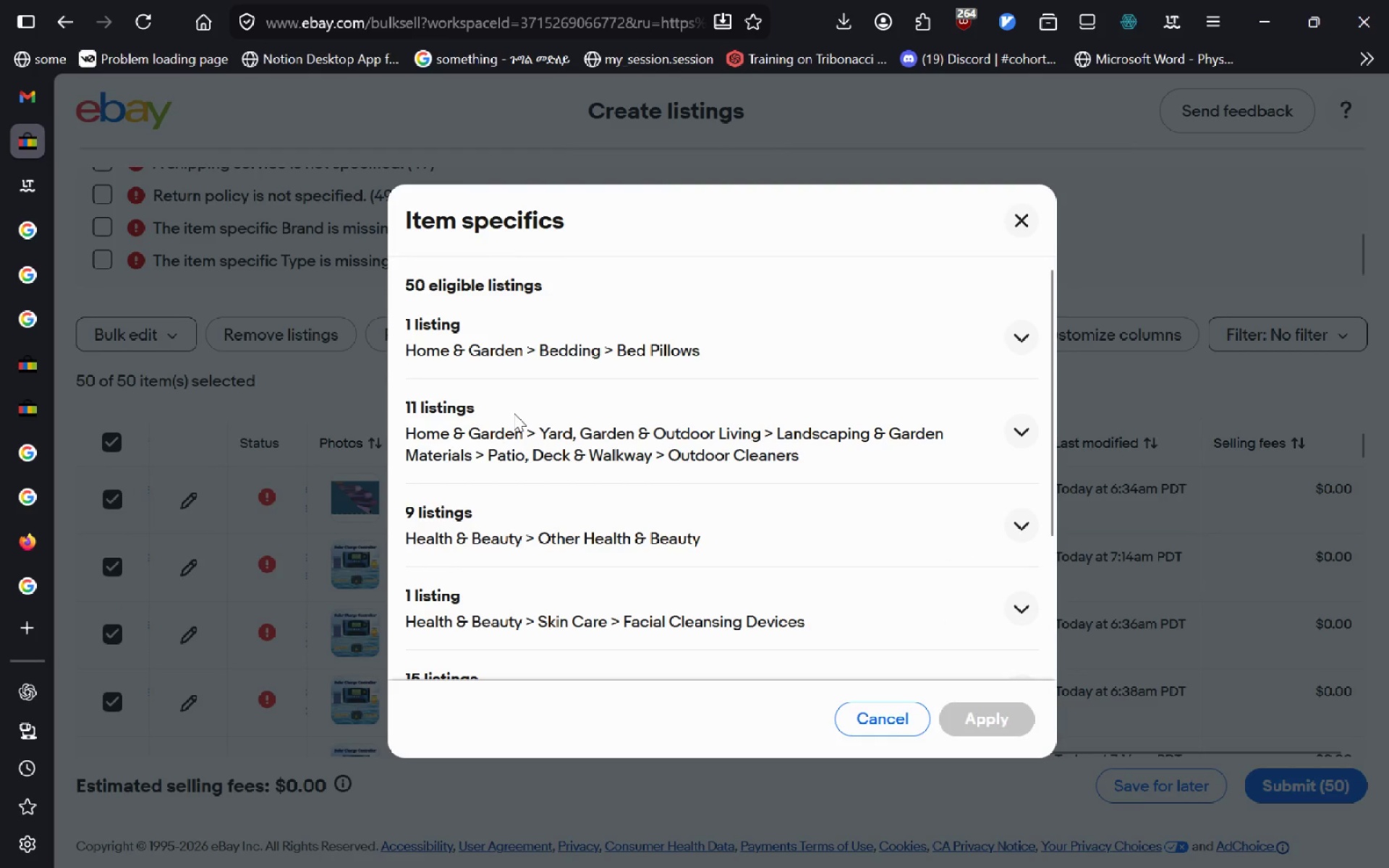 
mouse_move([750, 540])
 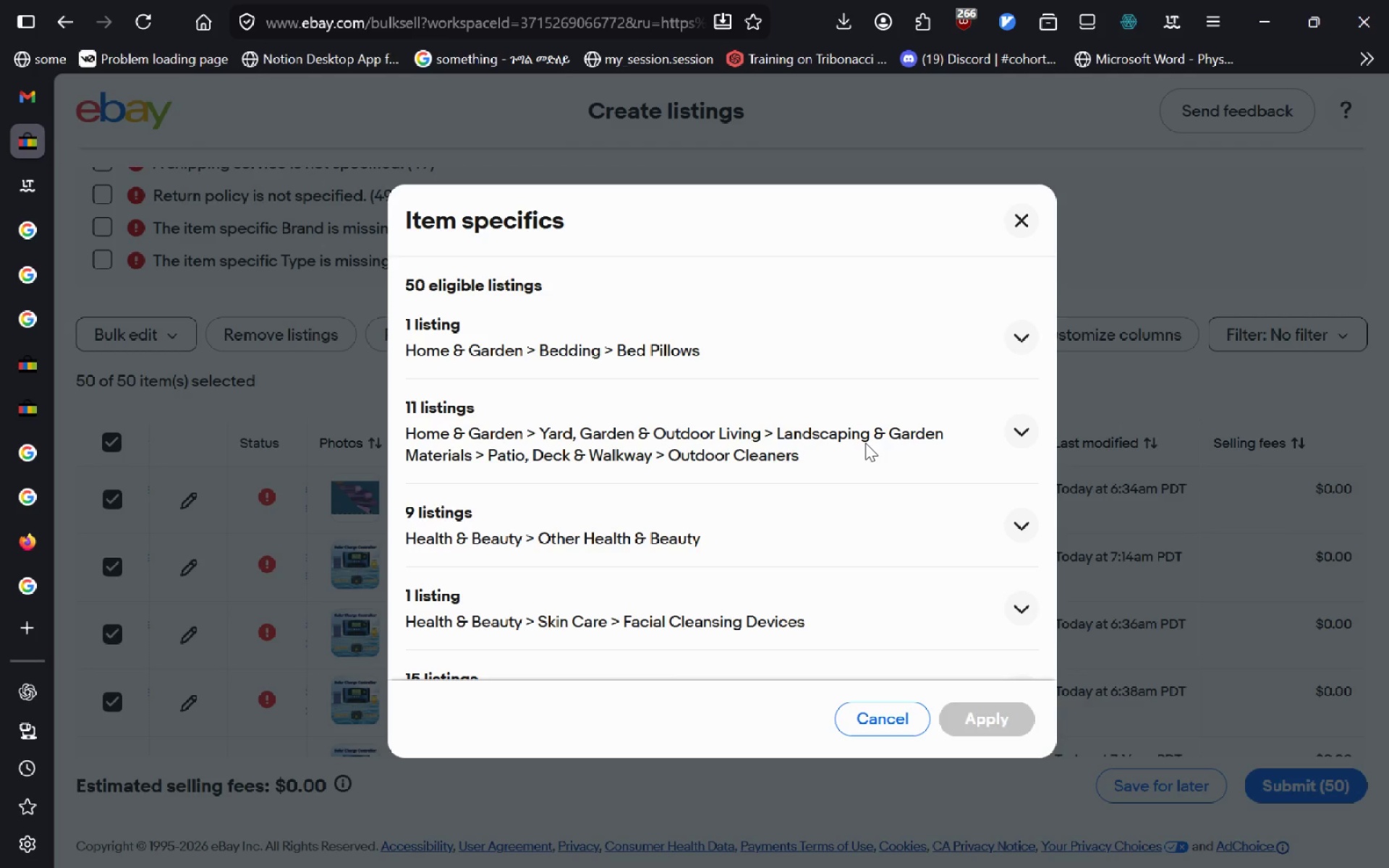 
wait(26.85)
 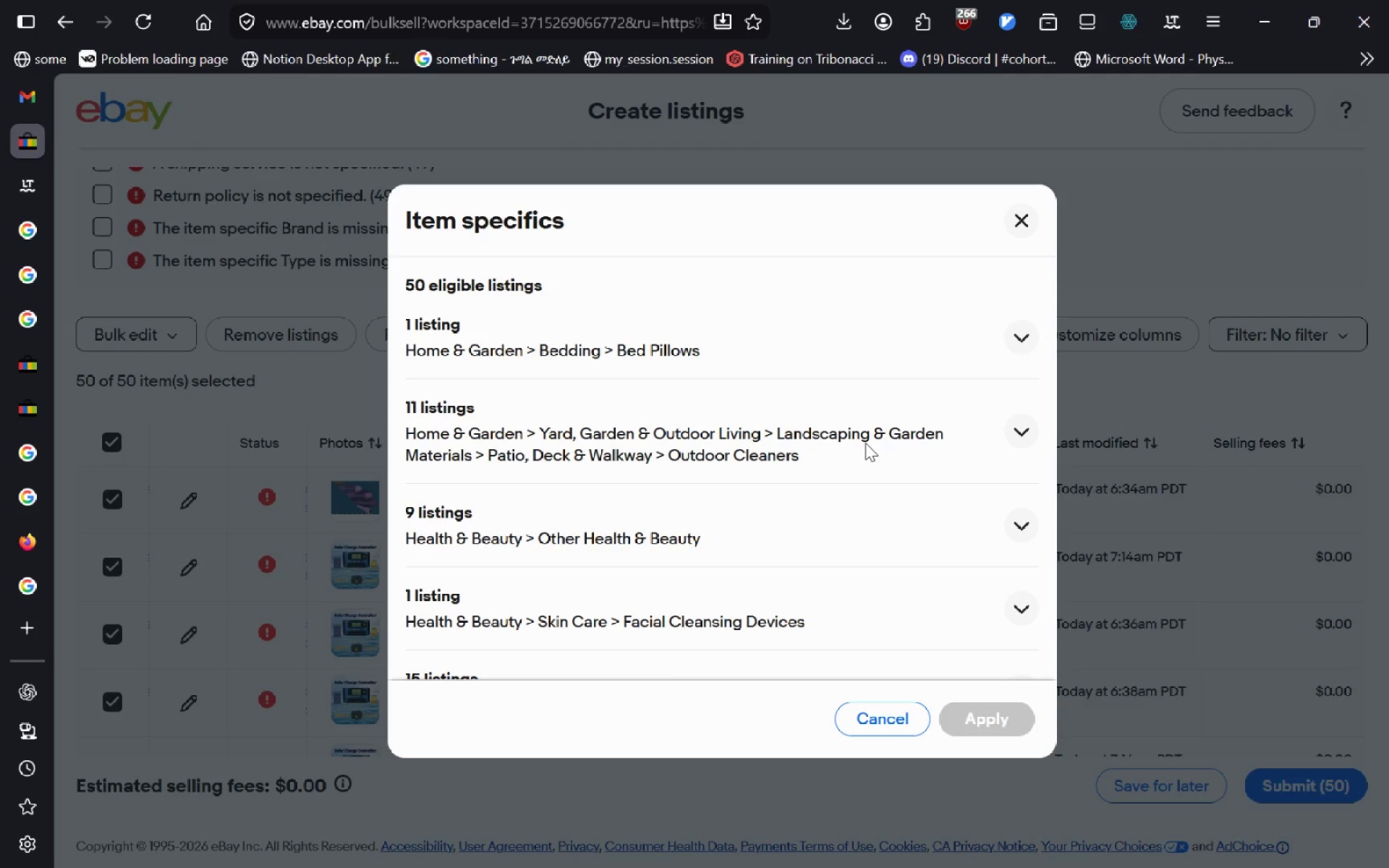 
left_click([1032, 335])
 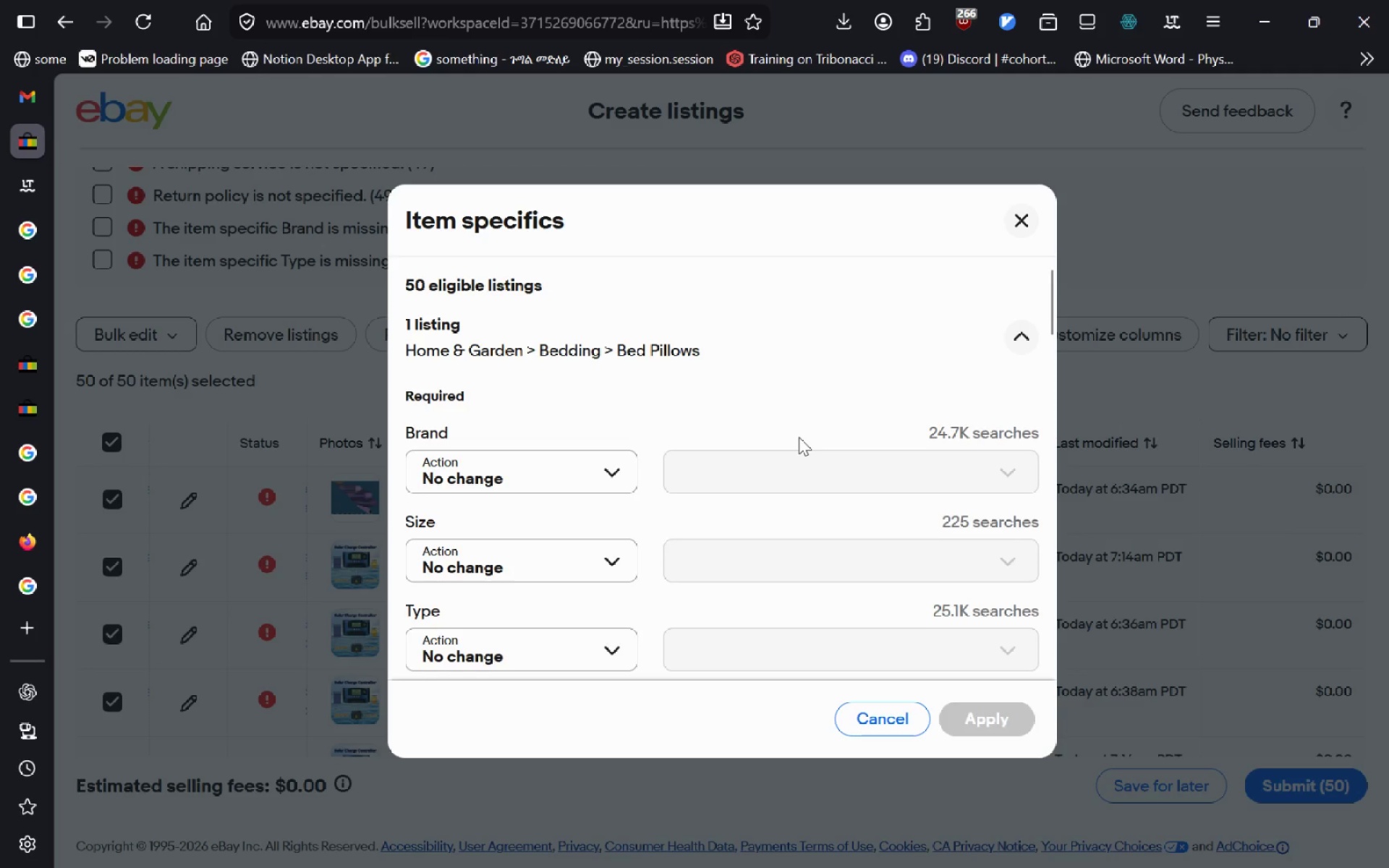 
wait(9.48)
 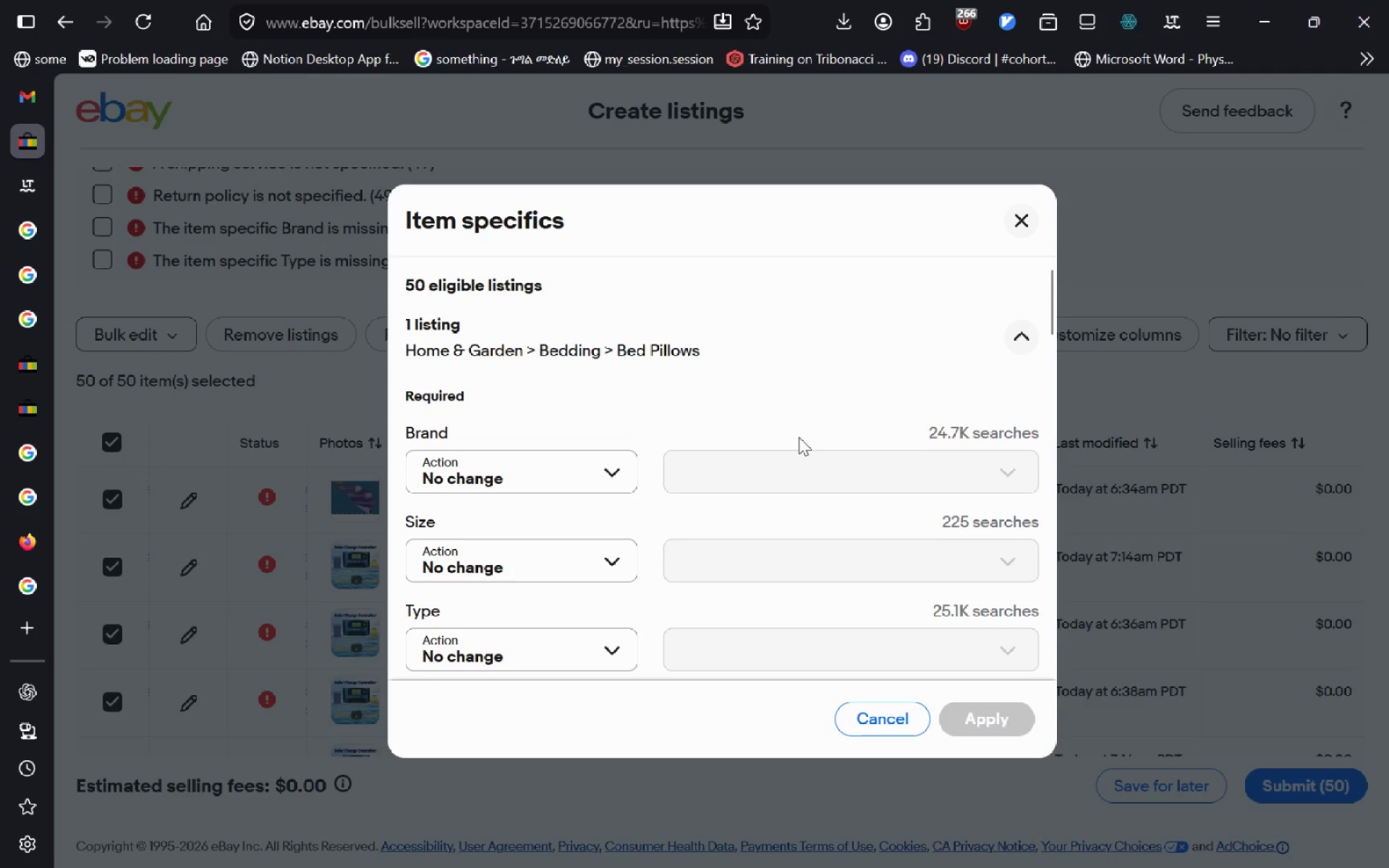 
left_click([799, 437])
 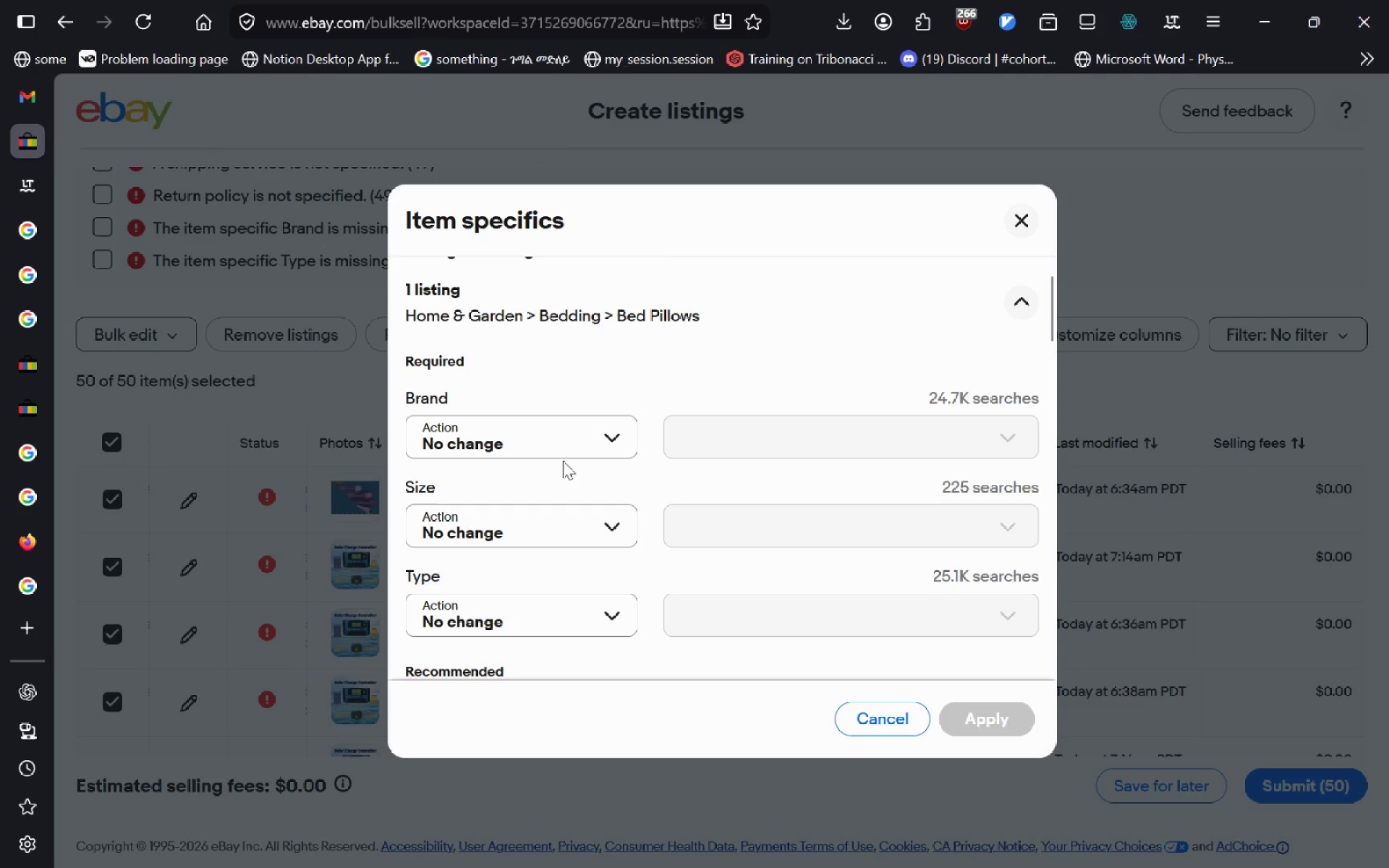 
left_click([577, 449])
 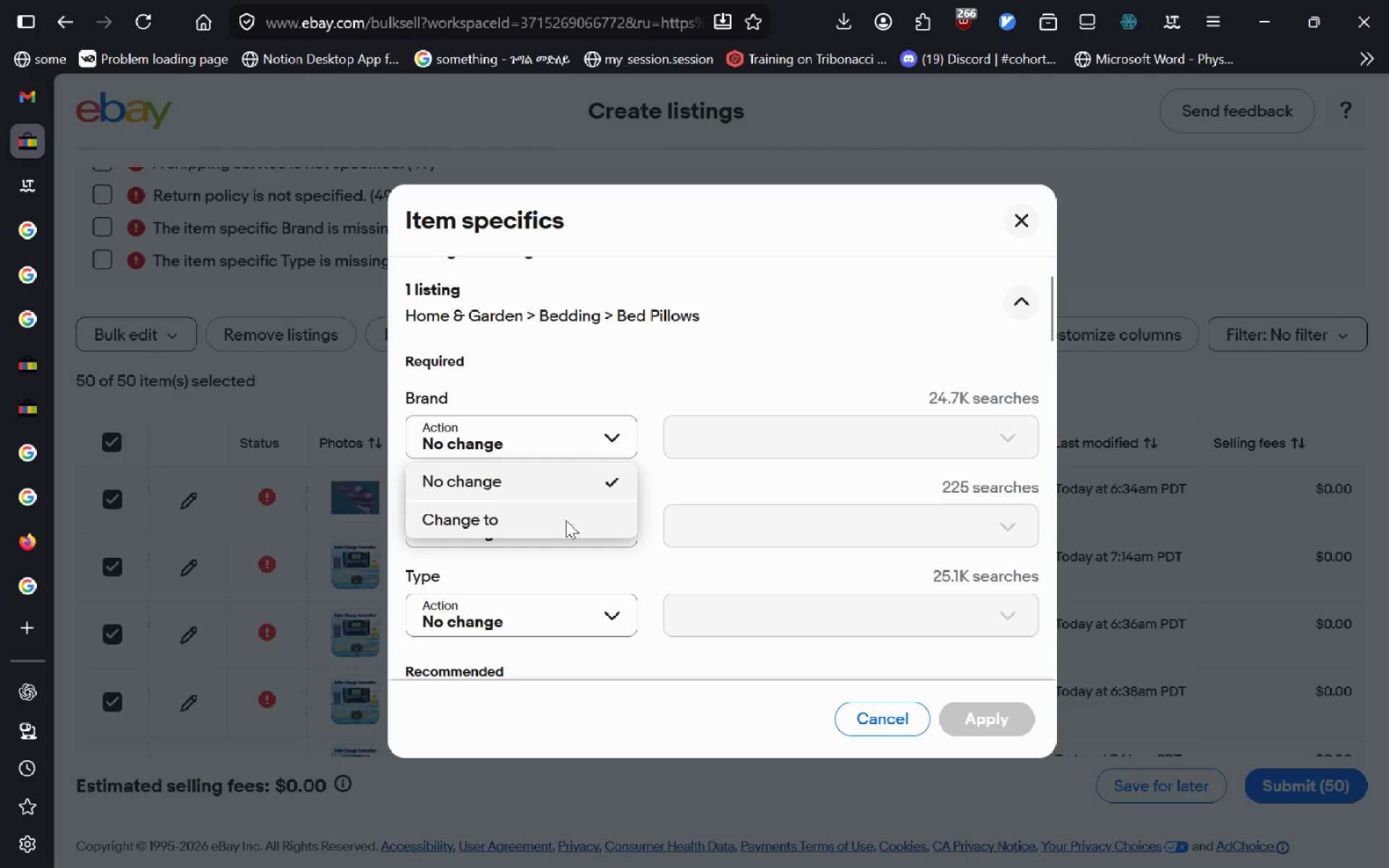 
left_click([566, 520])
 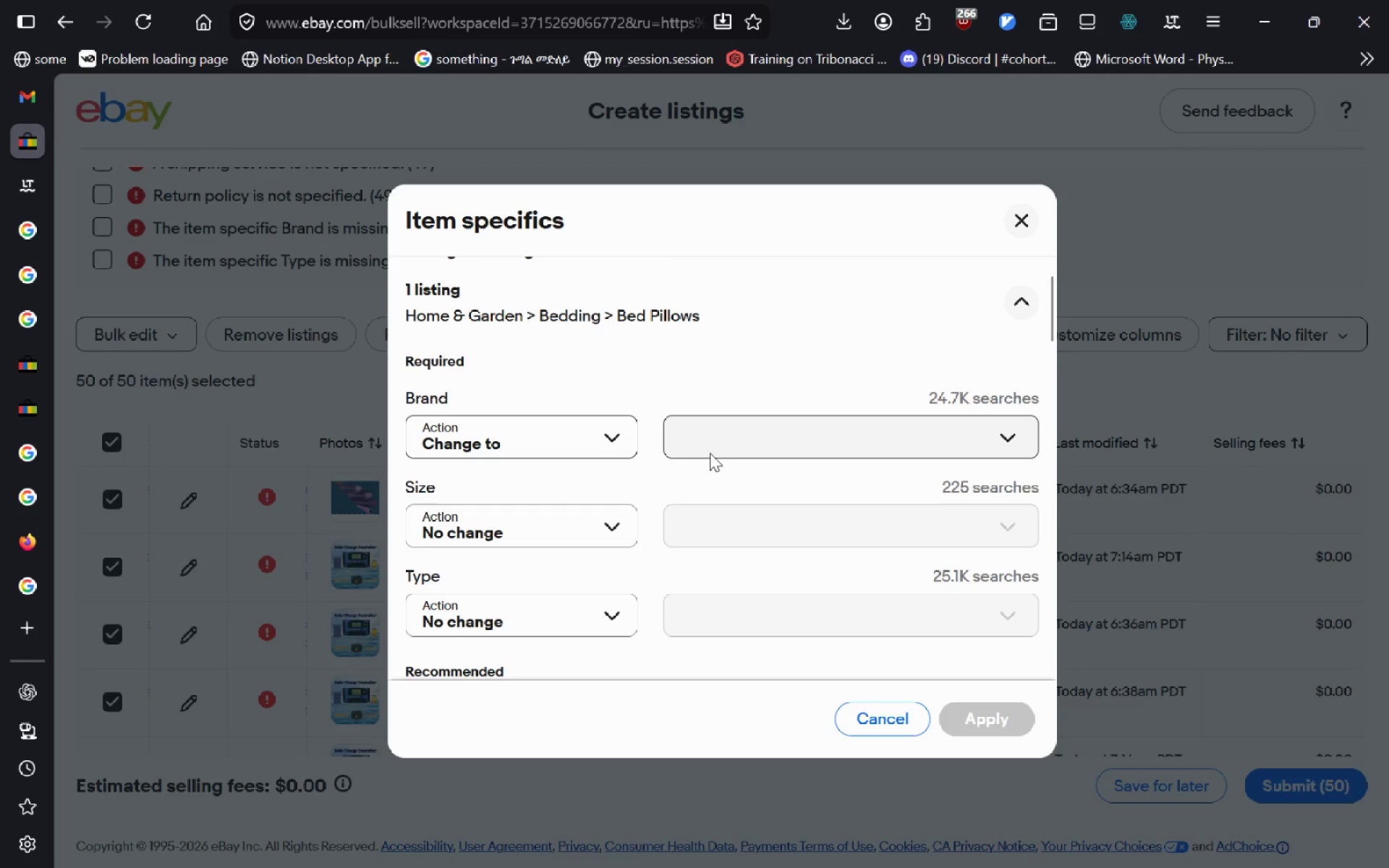 
left_click([712, 451])
 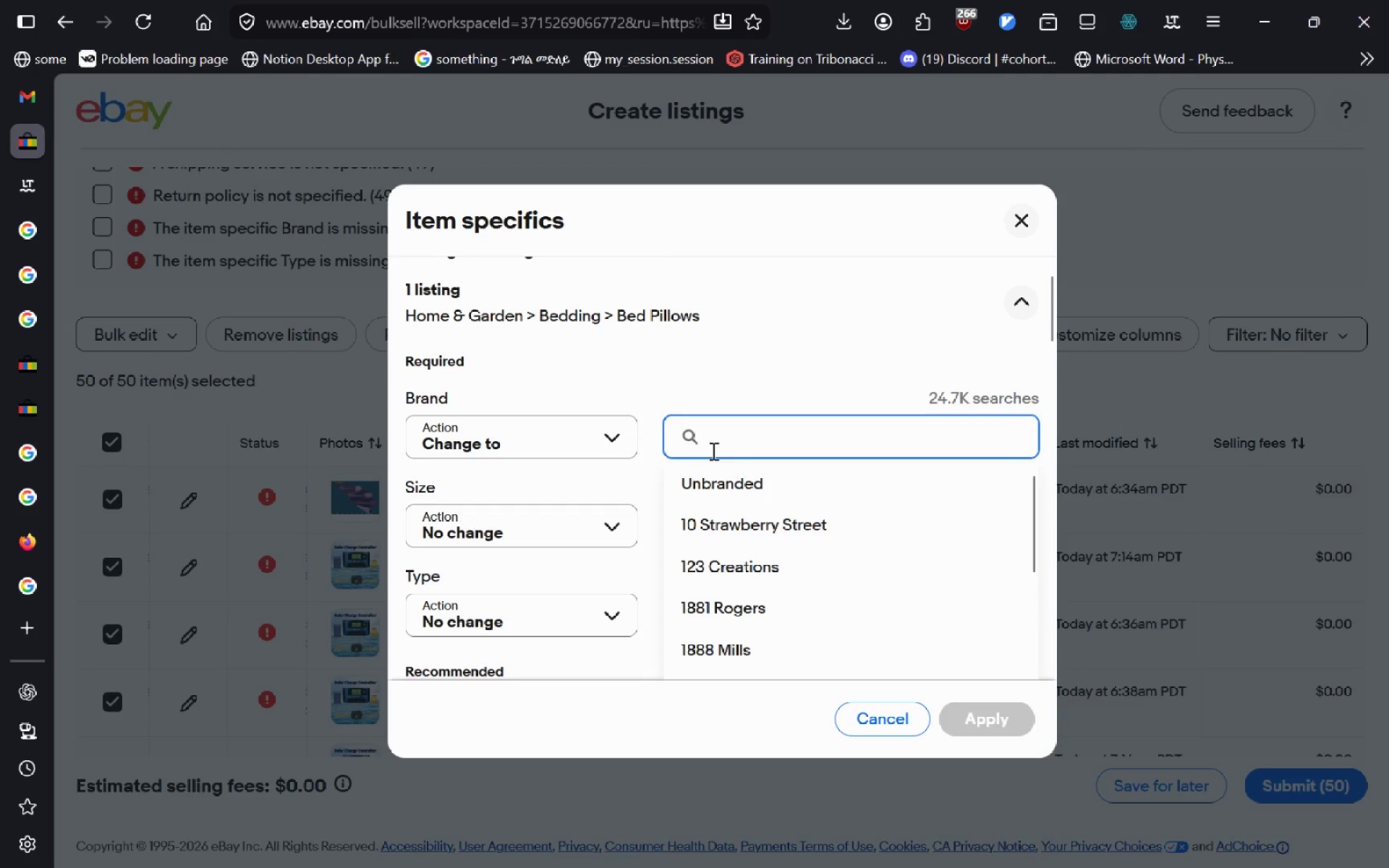 
key(Control+V)
 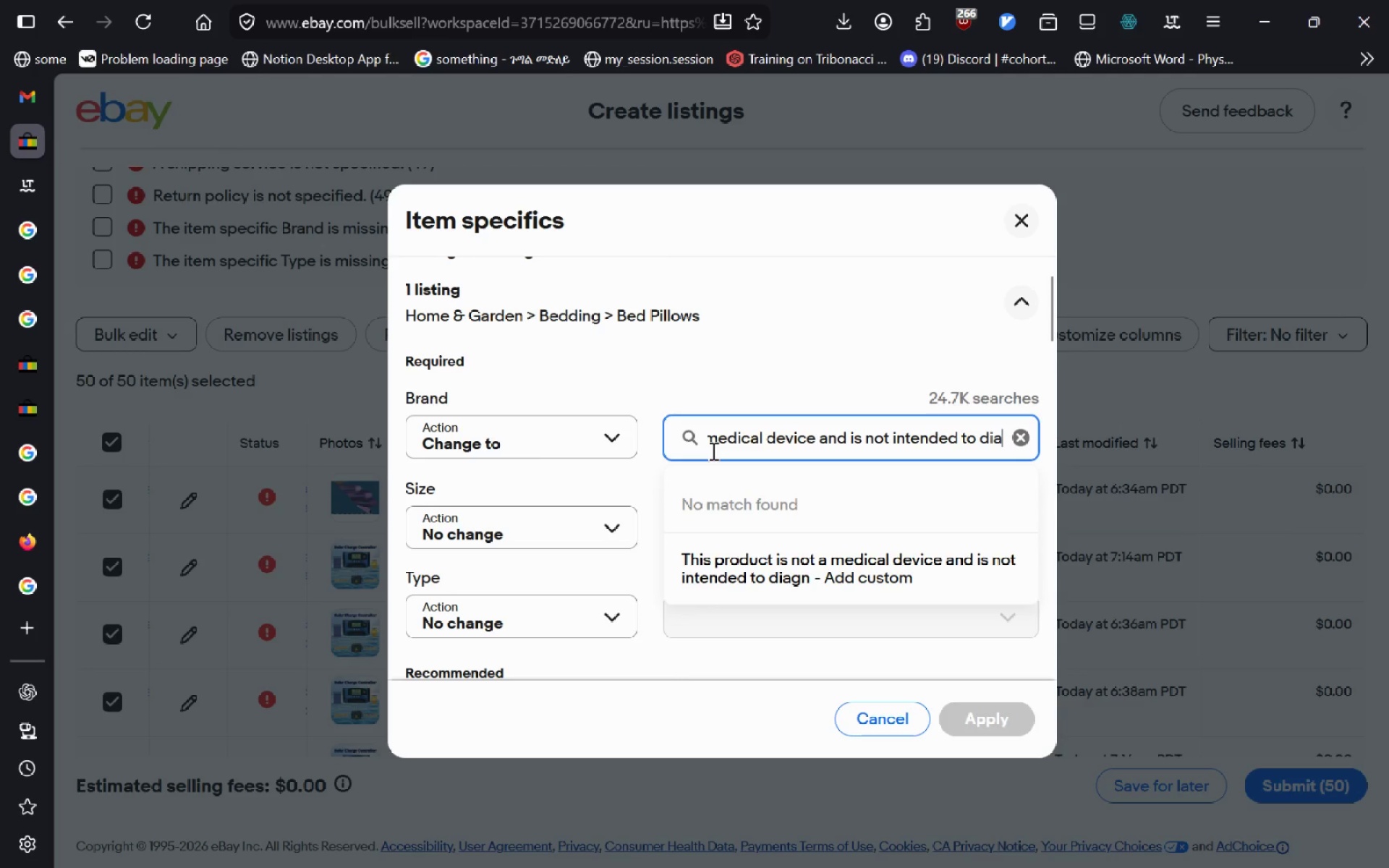 
key(Control+Backspace)
 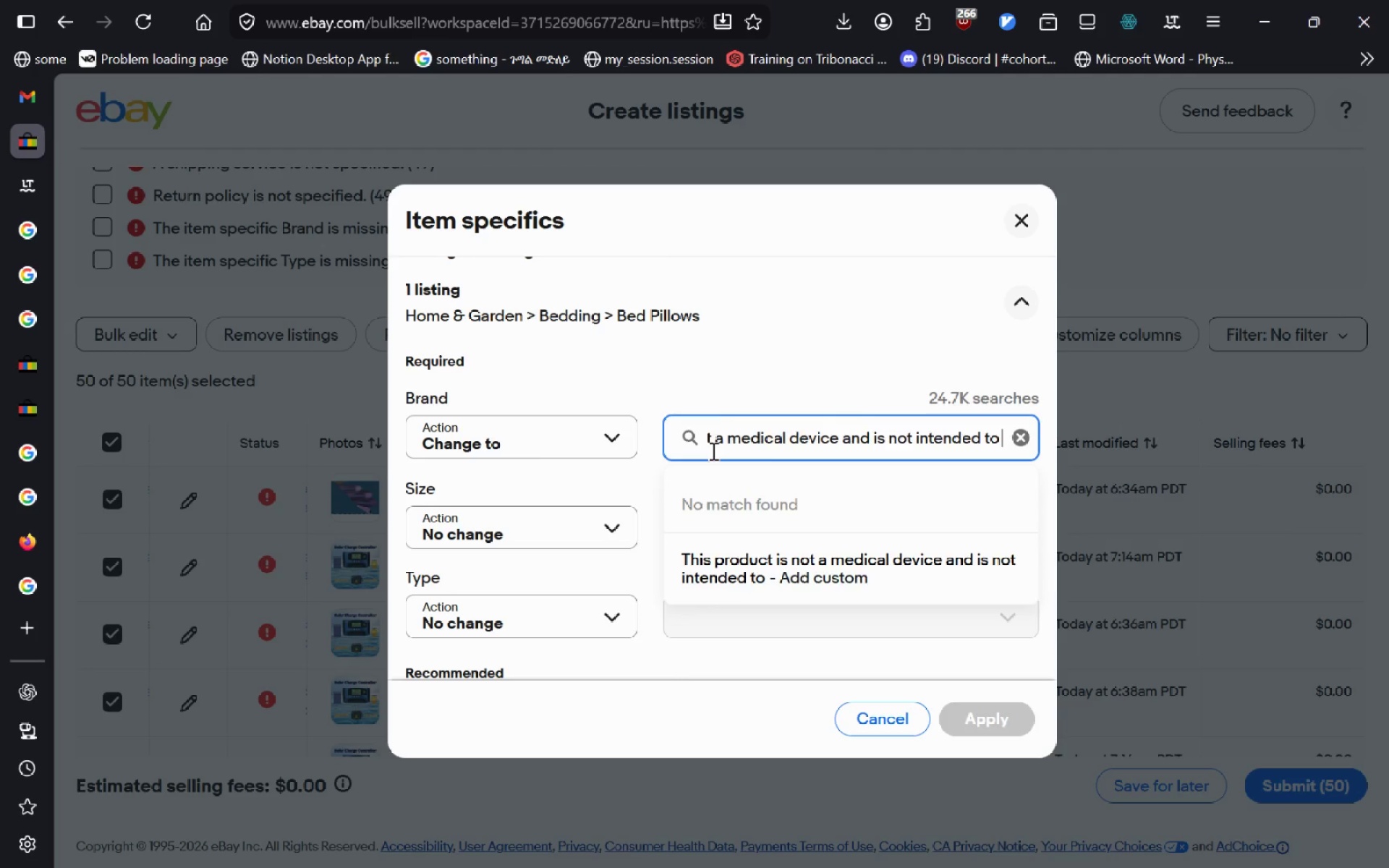 
key(Control+Backspace)
 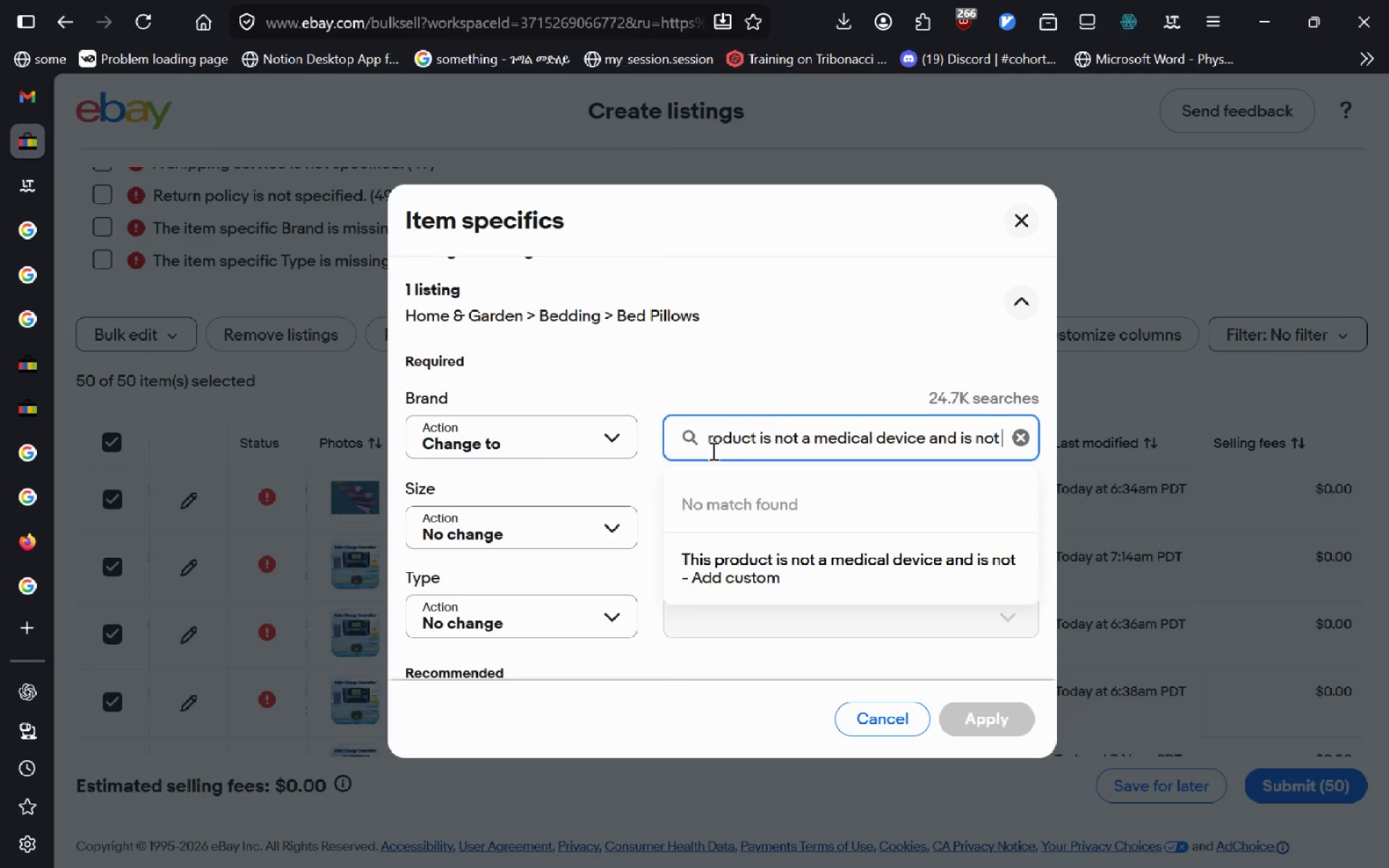 
key(Control+Backspace)
 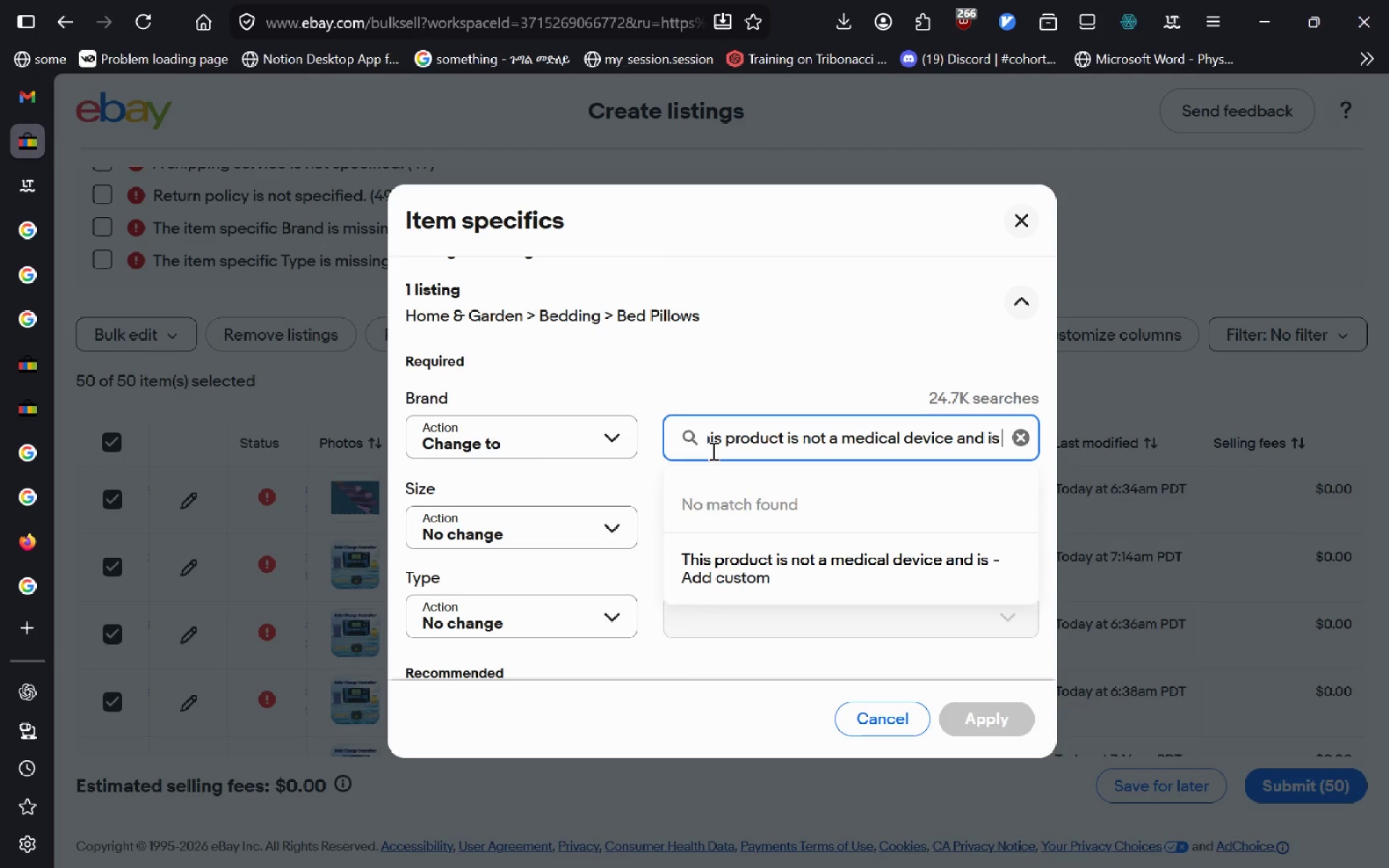 
hold_key(key=Backspace, duration=1.16)
 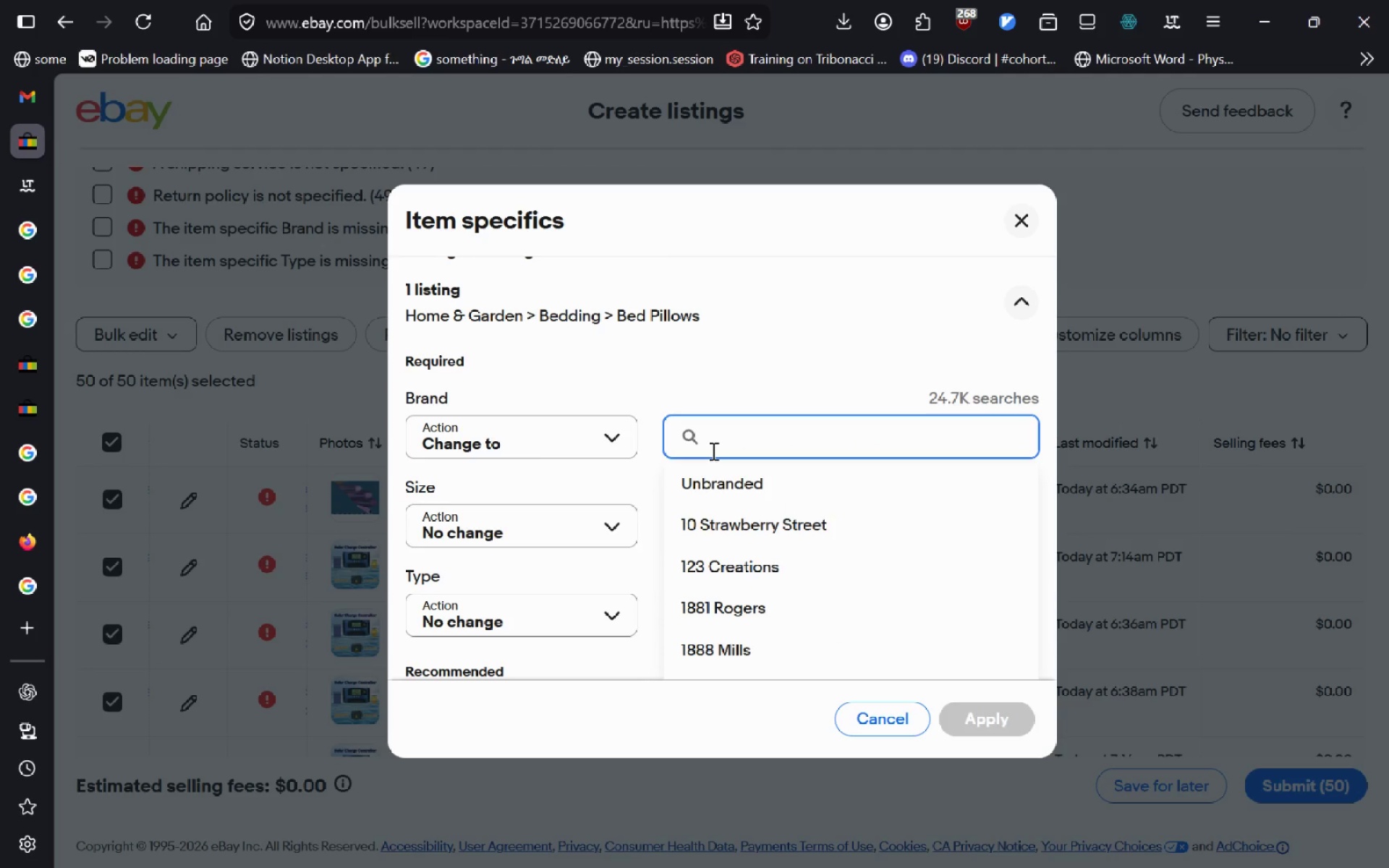 
wait(10.39)
 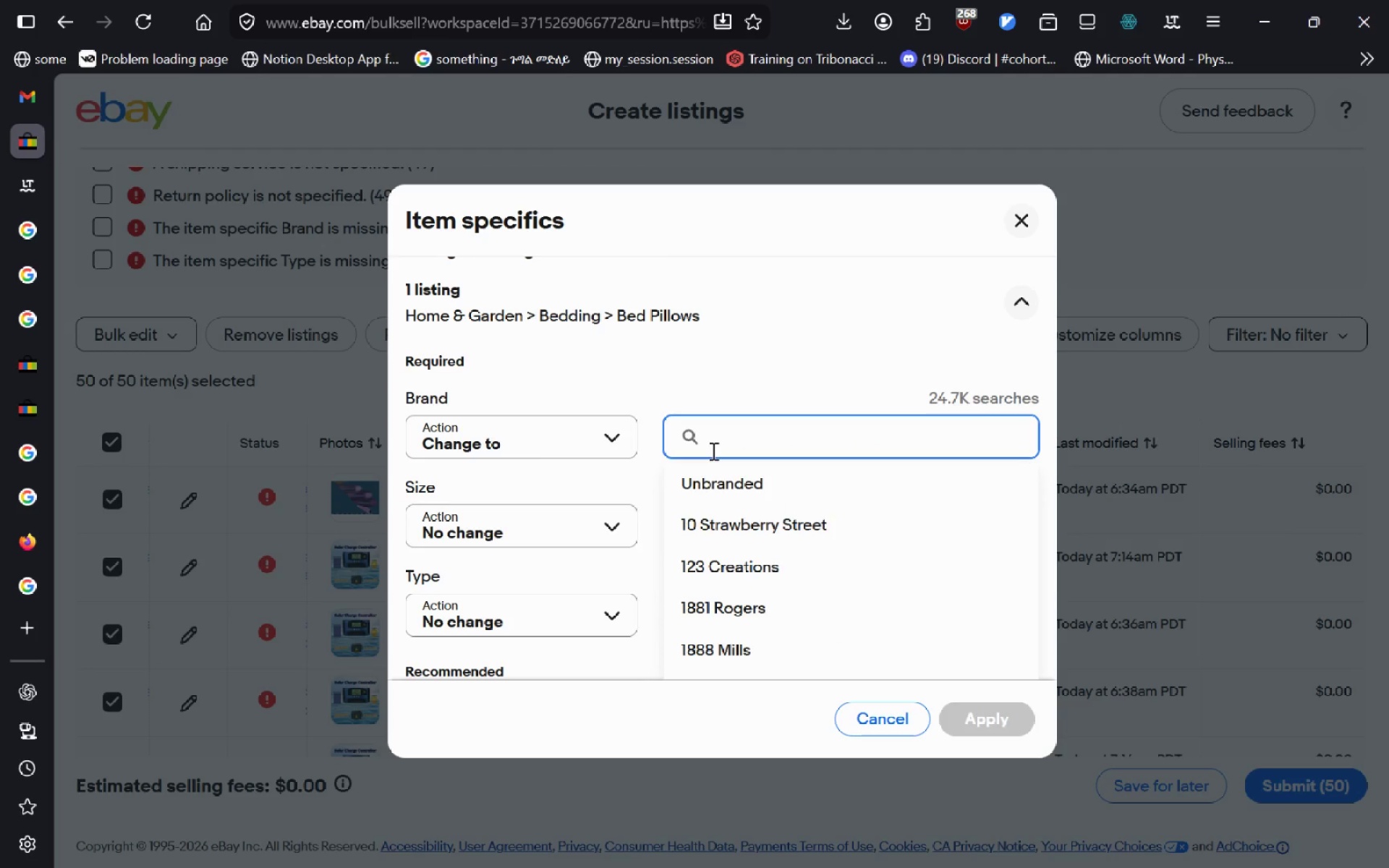 
key(Meta+V)
 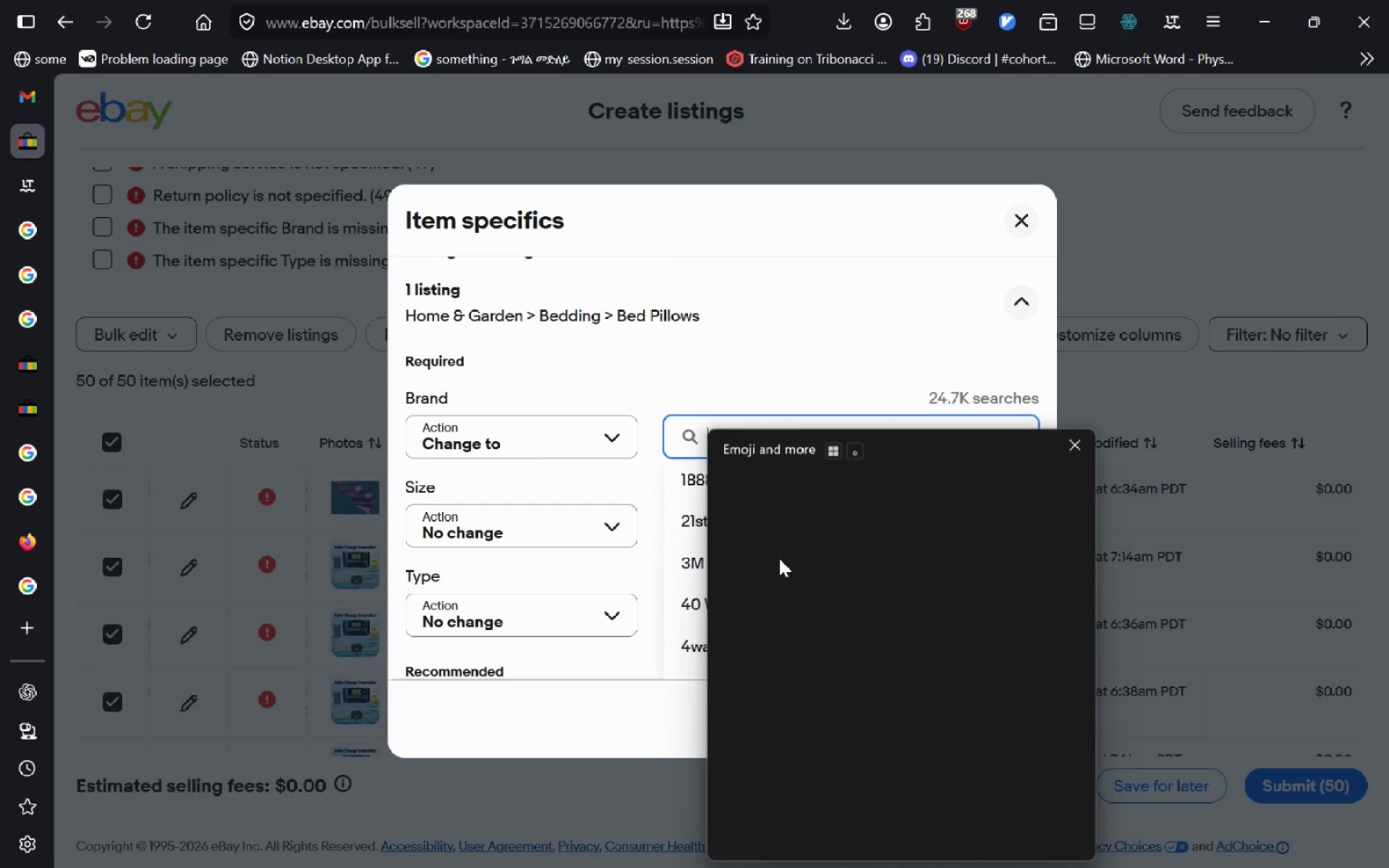 
key(ArrowUp)
 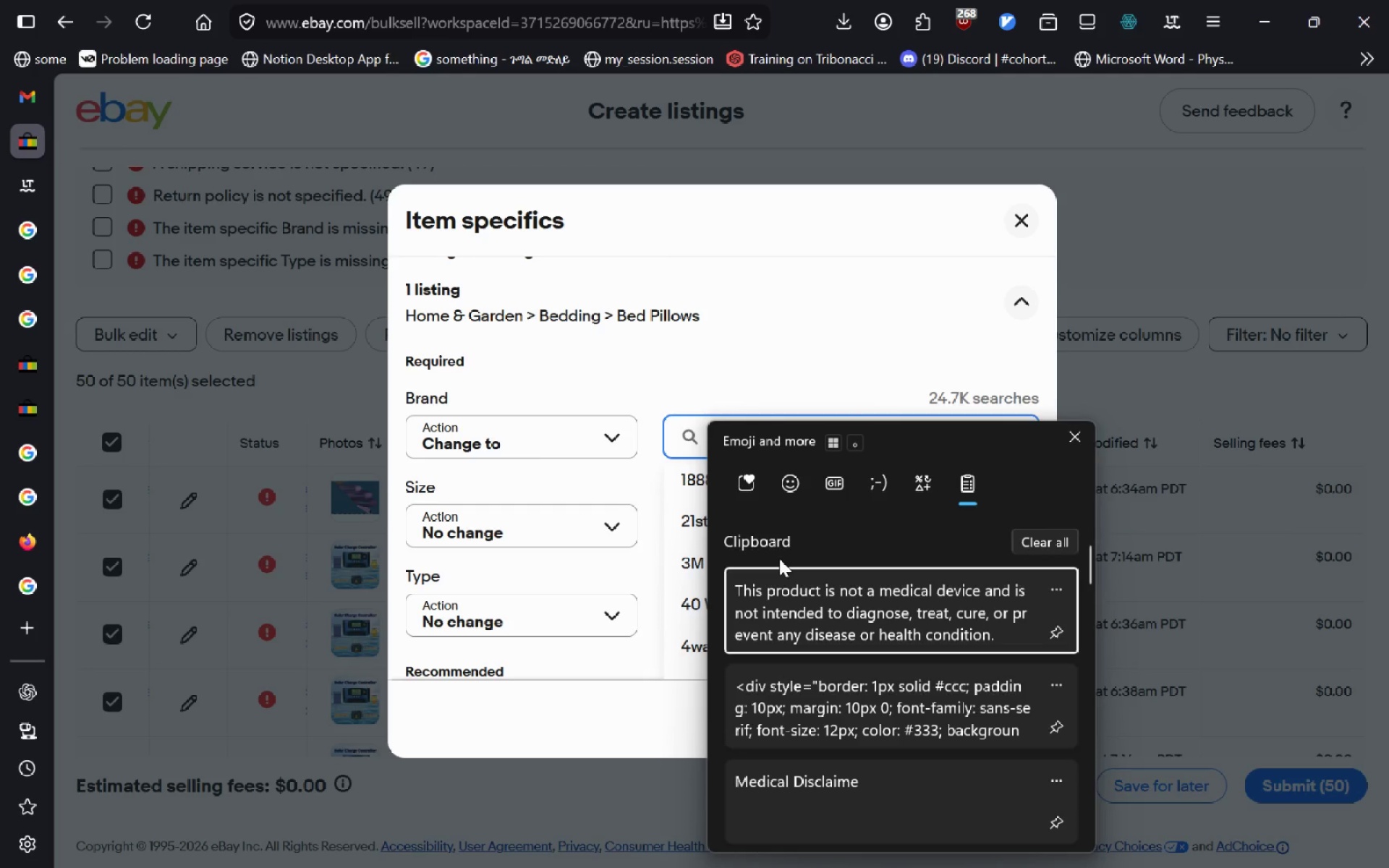 
key(ArrowDown)
 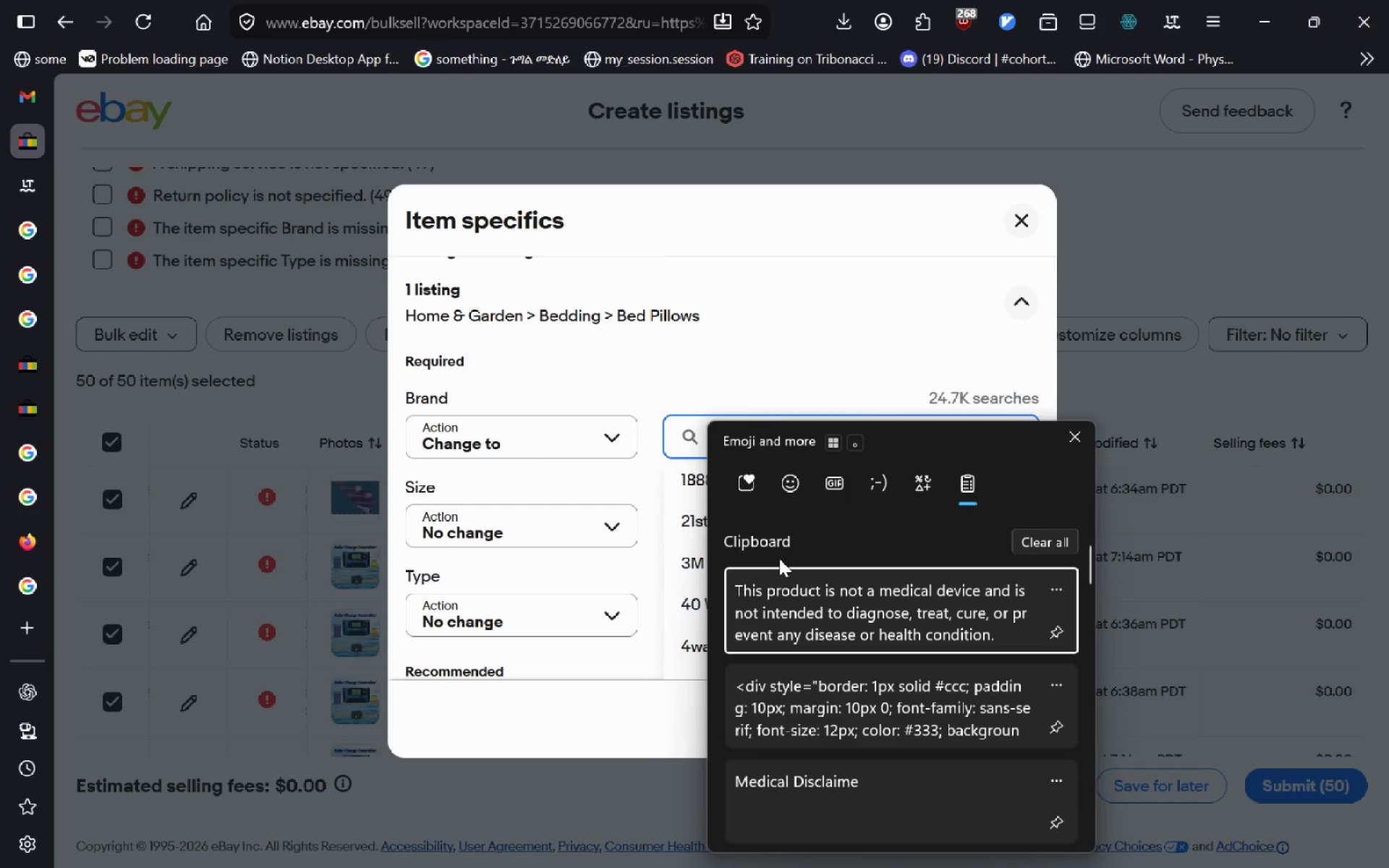 
key(ArrowUp)
 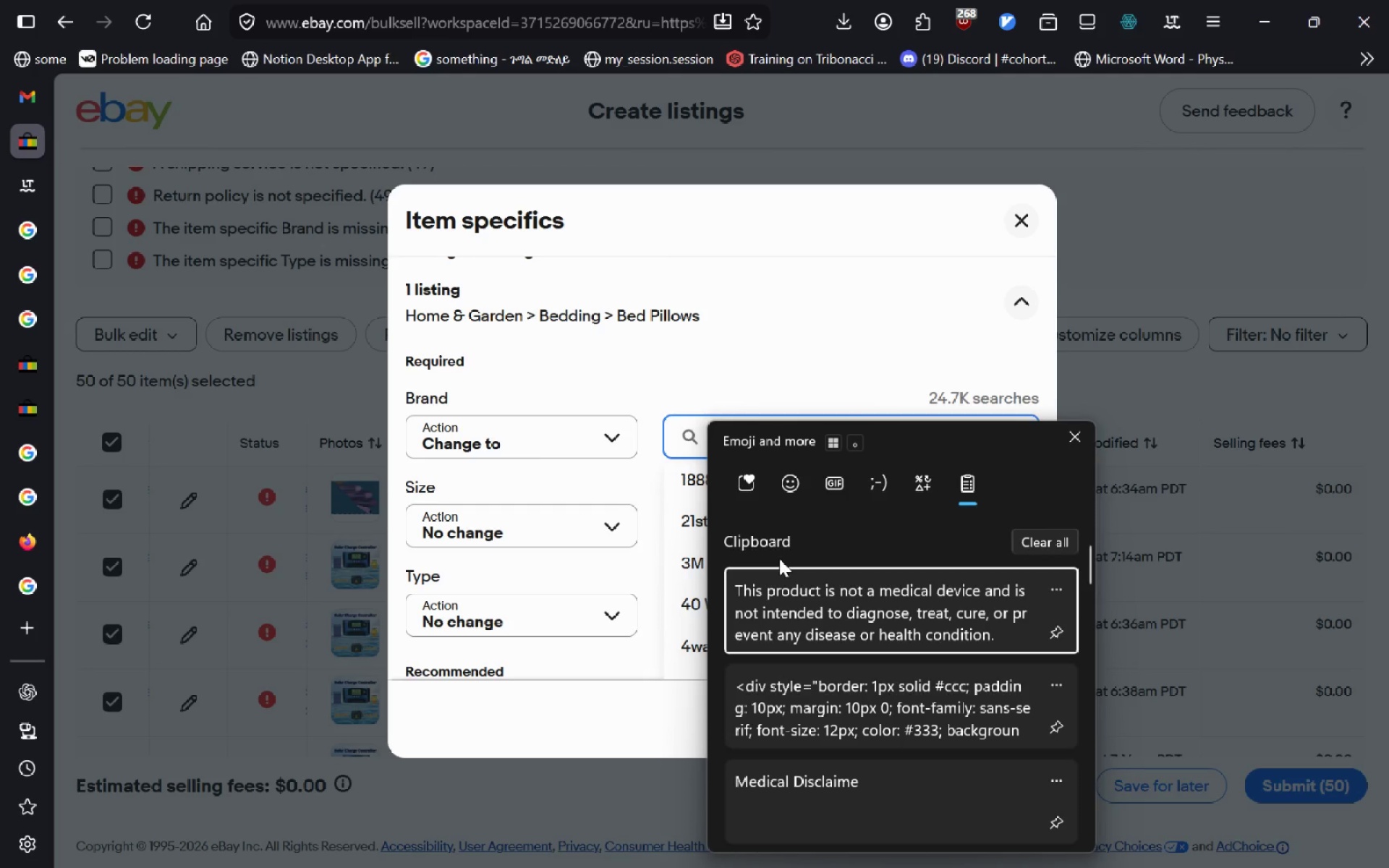 
key(ArrowDown)
 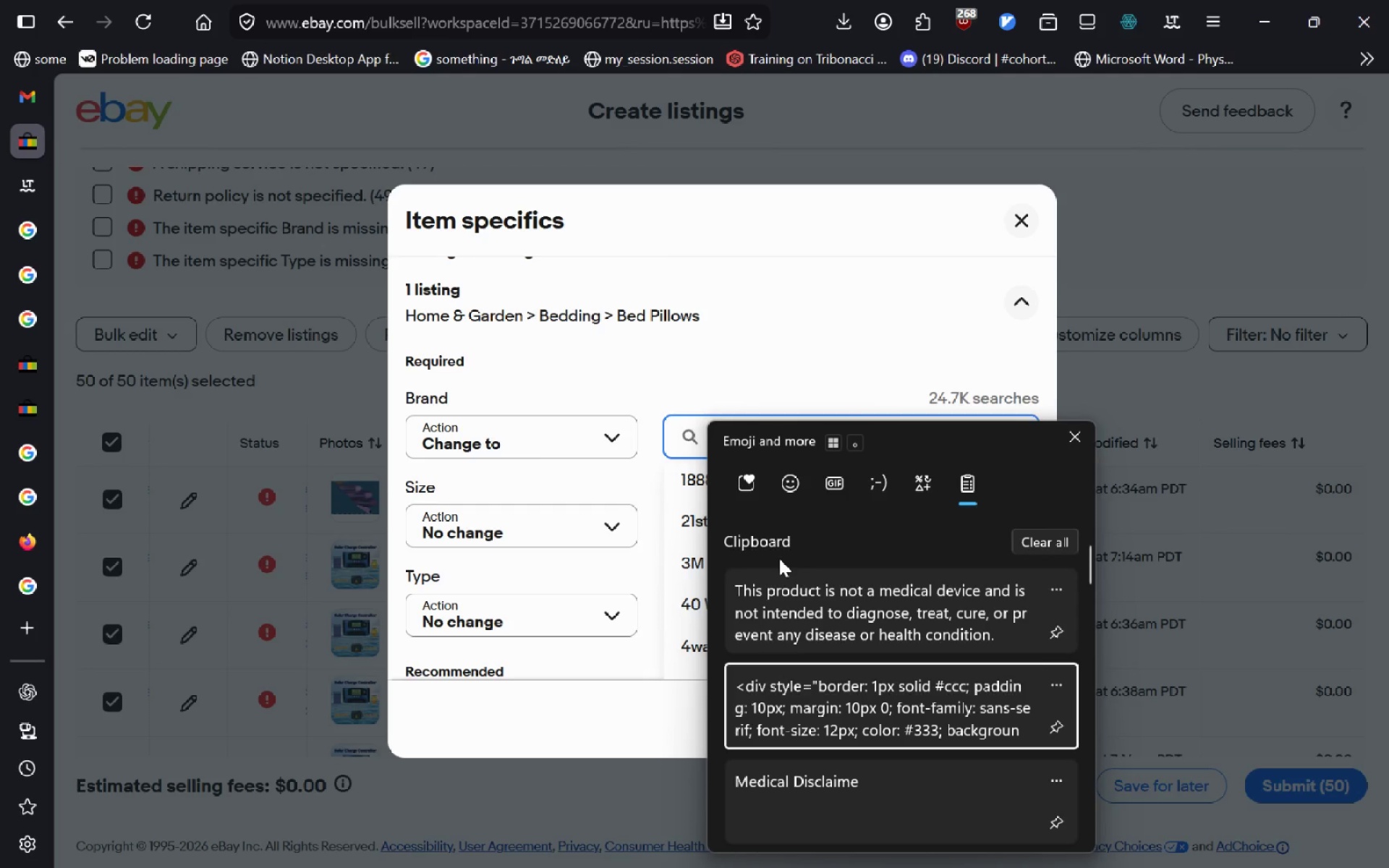 
key(ArrowDown)
 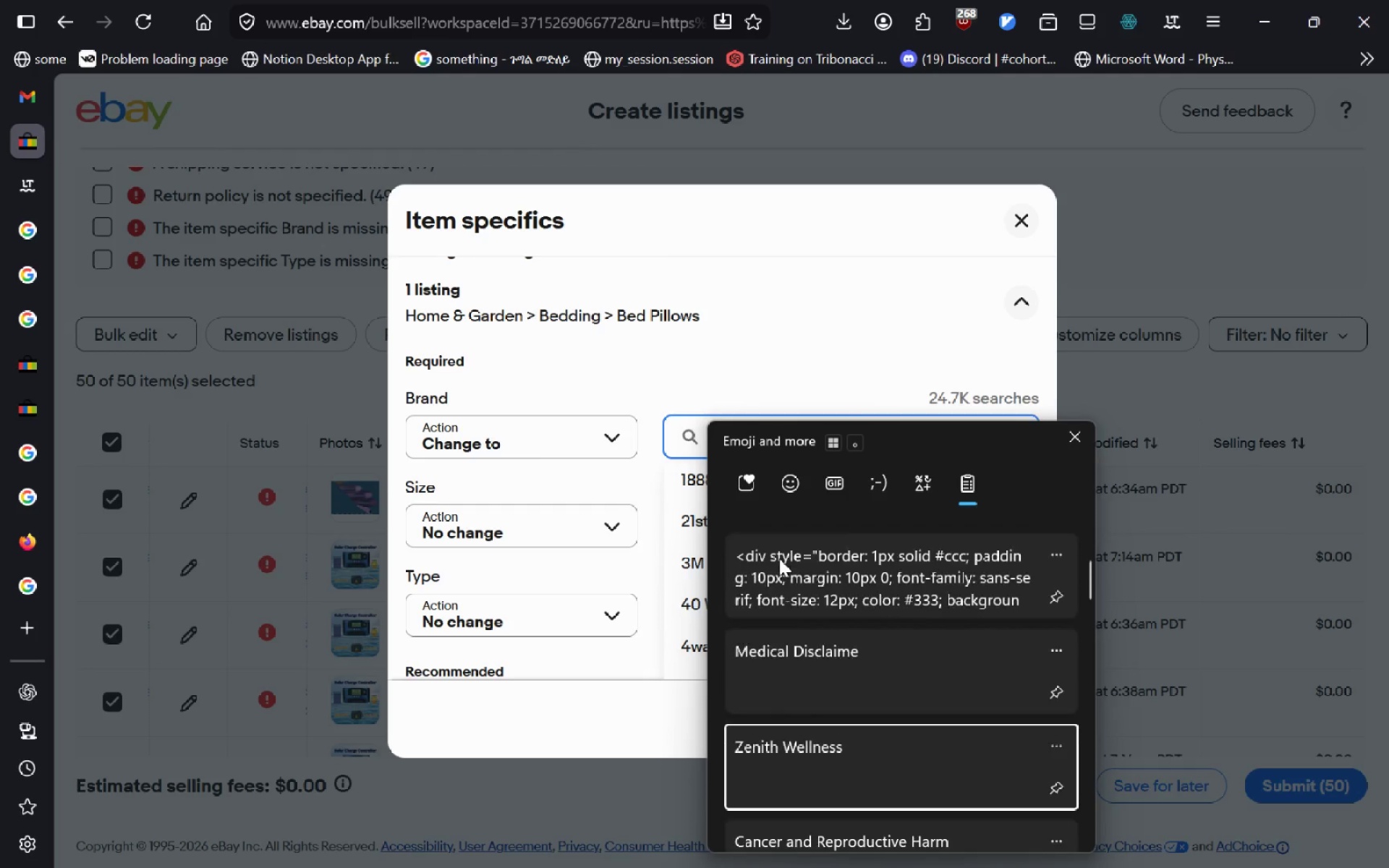 
key(ArrowDown)
 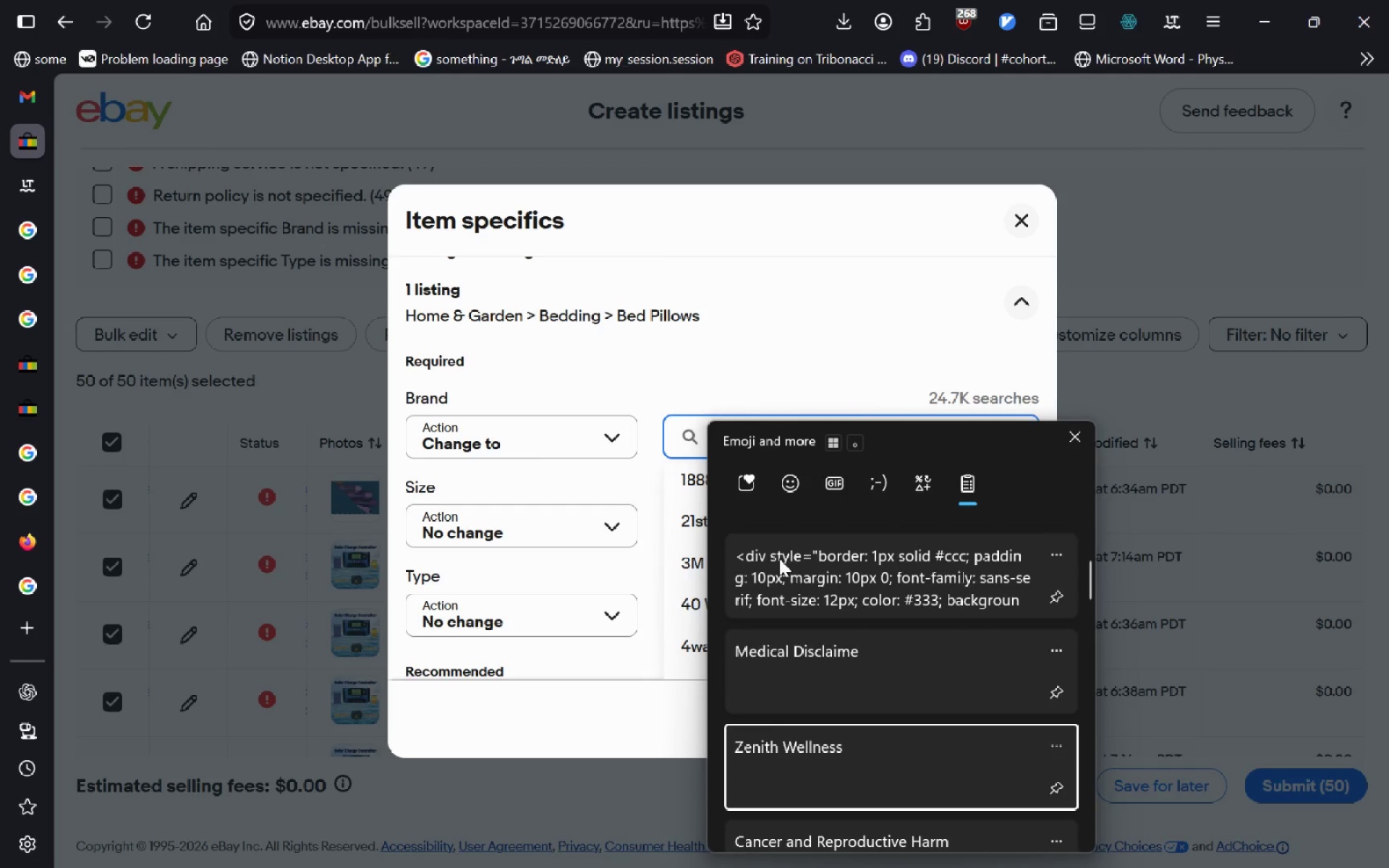 
key(ArrowDown)
 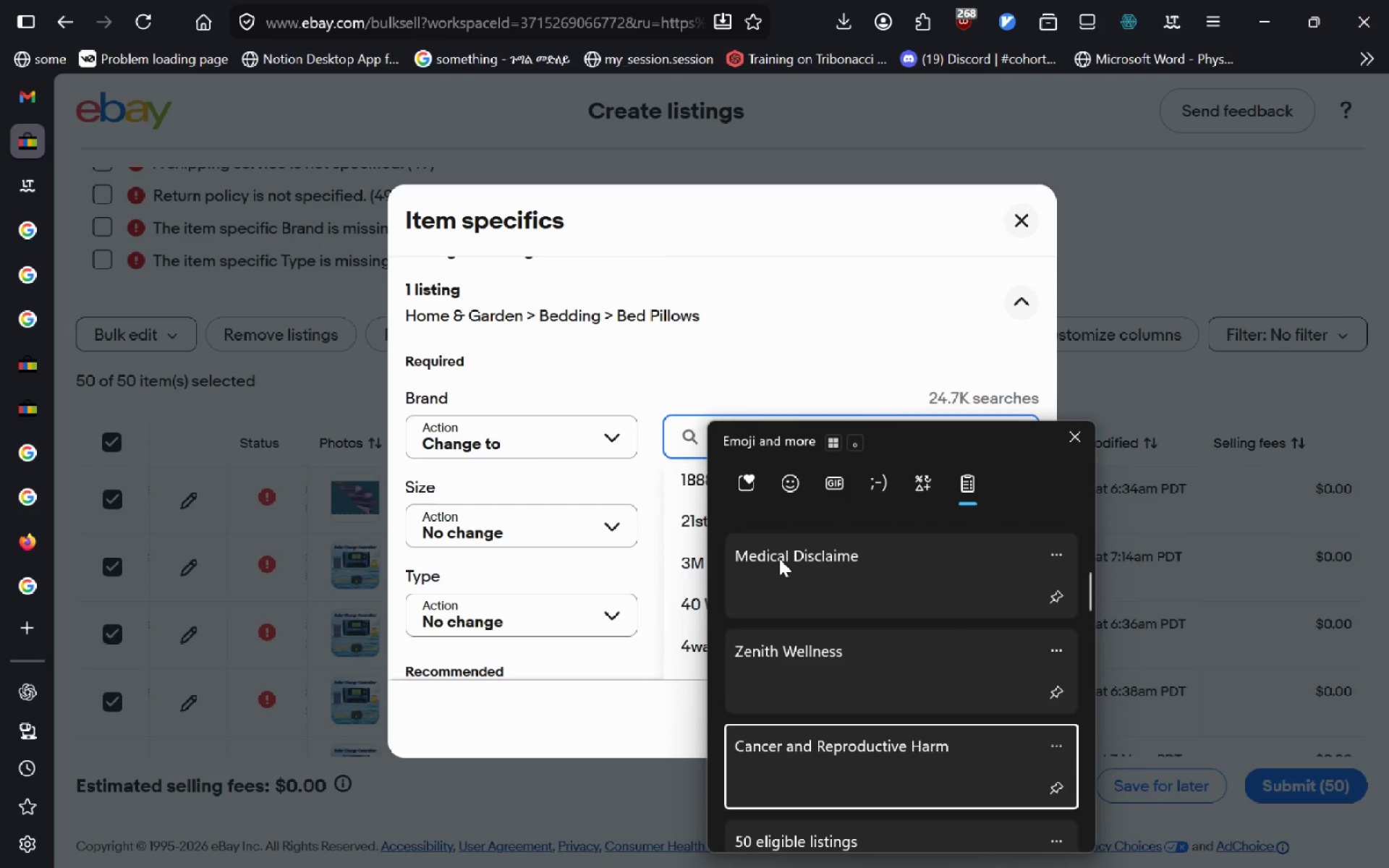 
key(ArrowUp)
 